 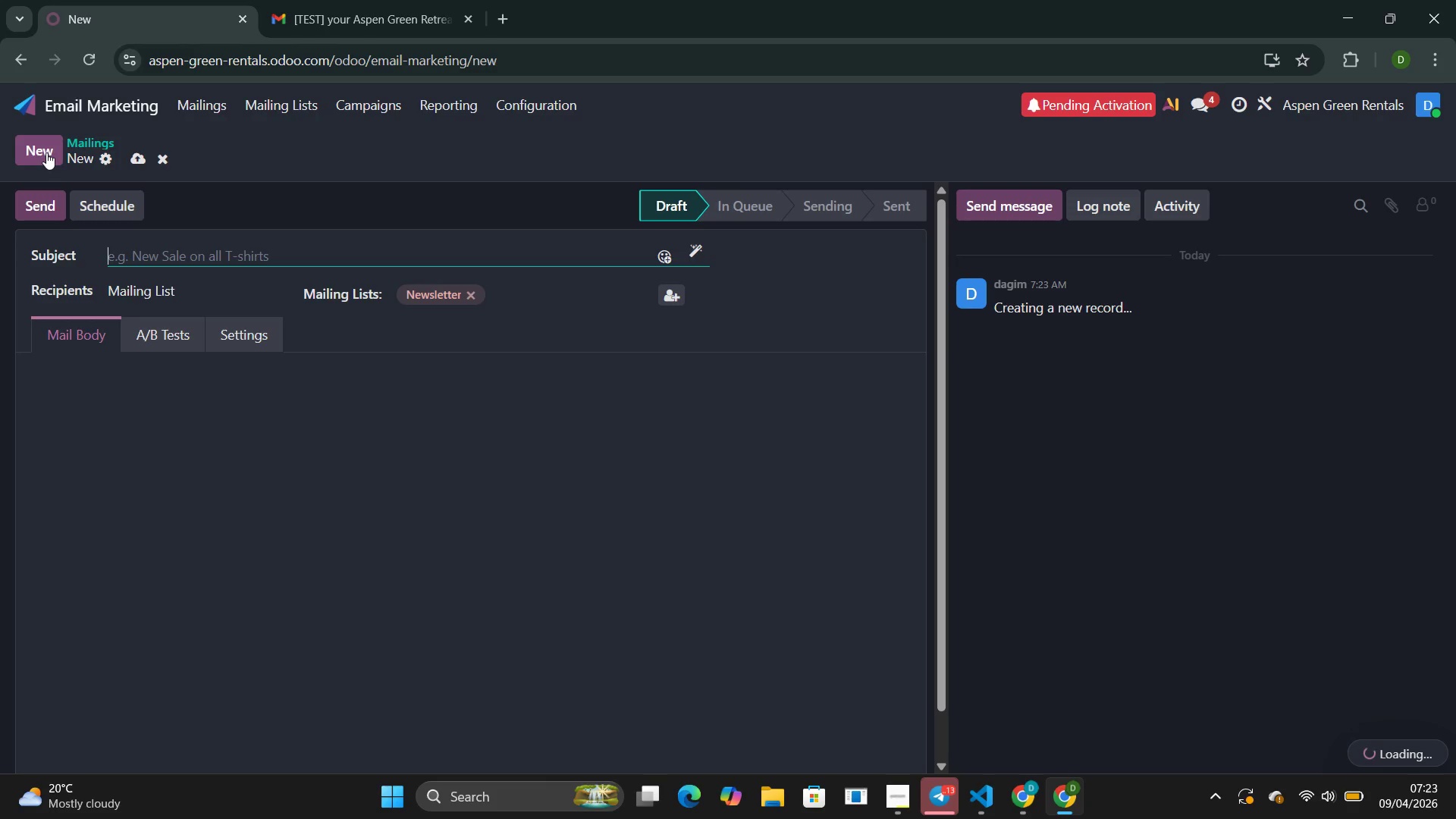 
left_click([130, 253])
 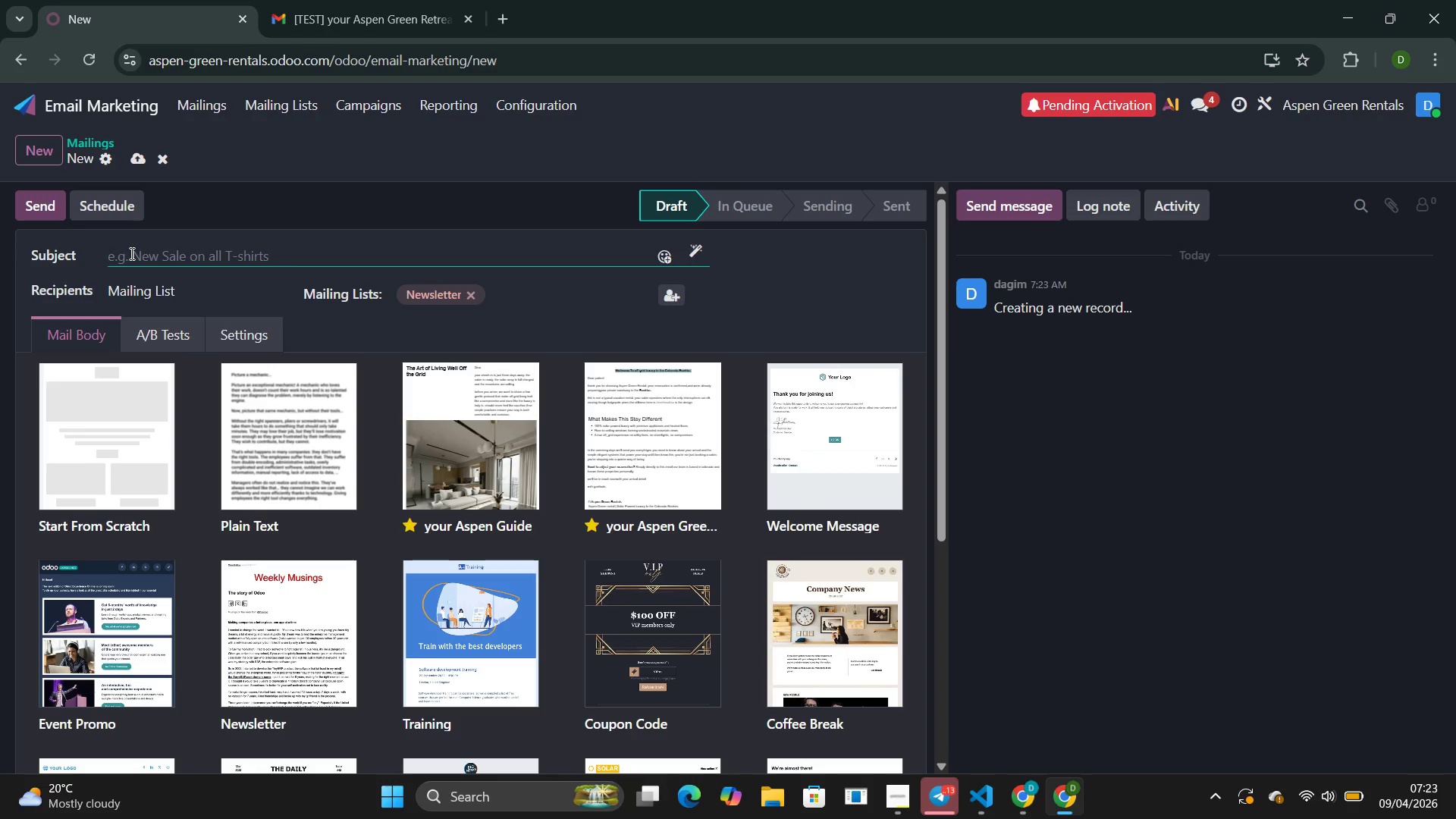 
type(Thank you )
 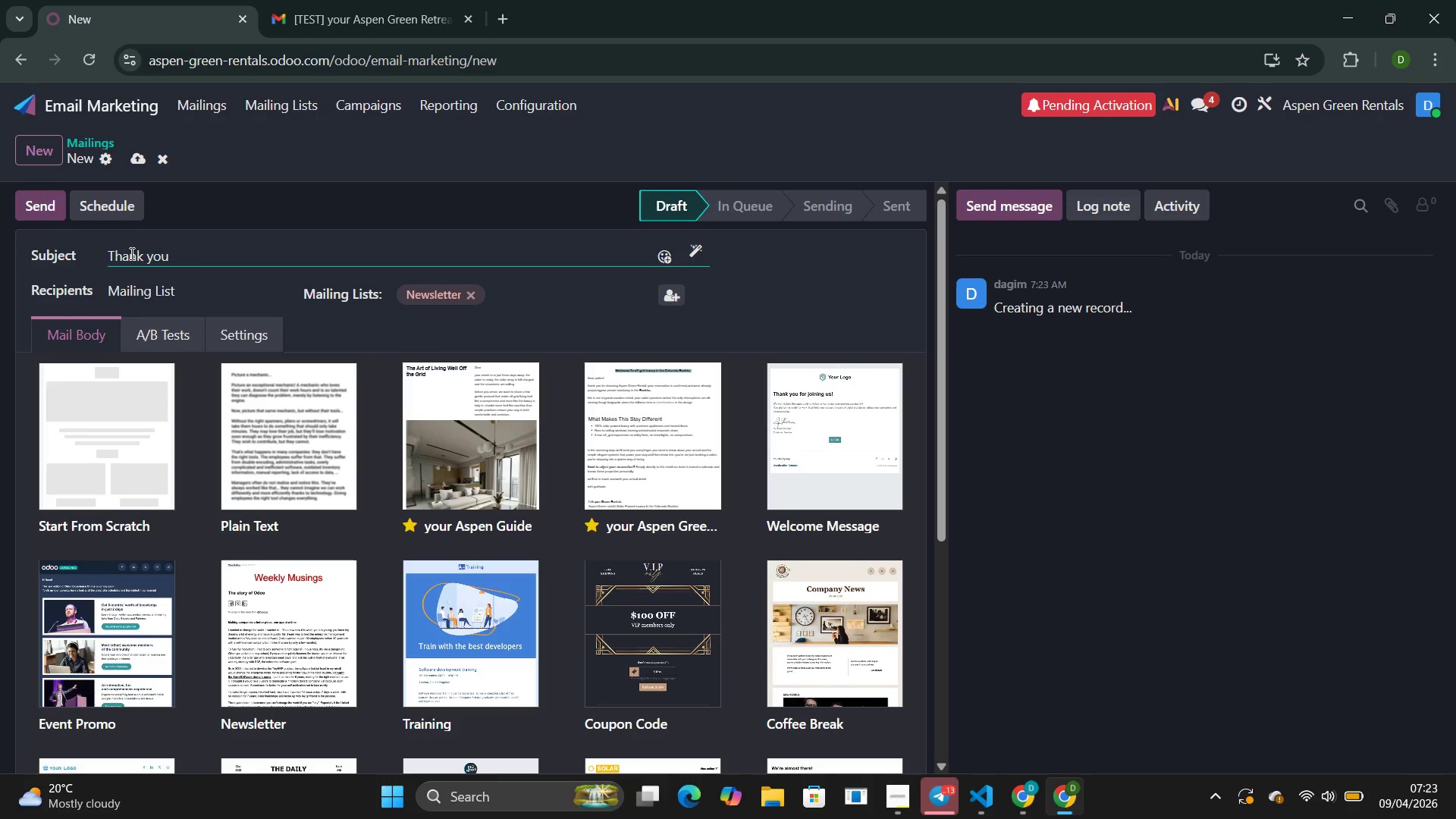 
wait(19.38)
 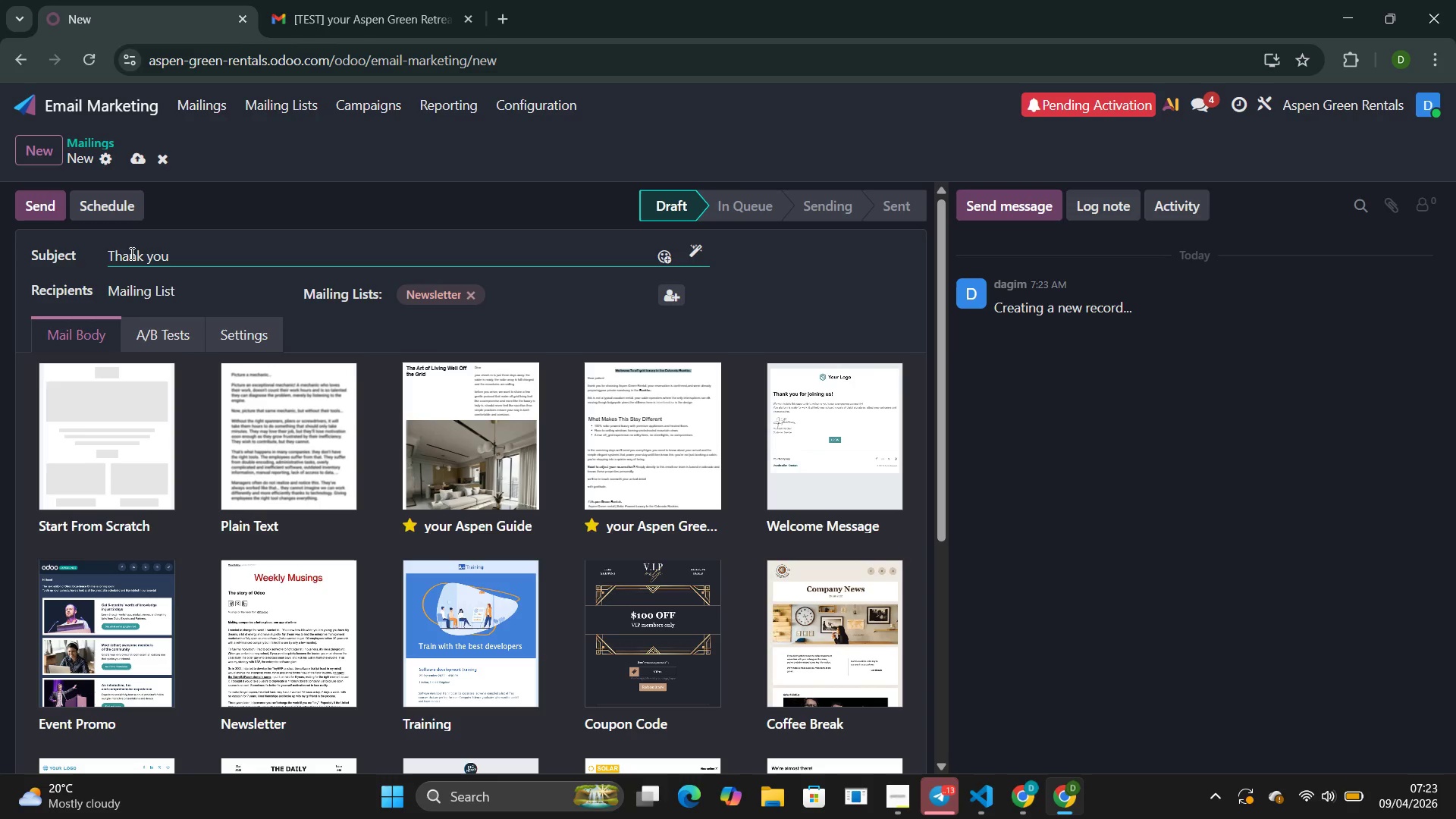 
left_click([96, 409])
 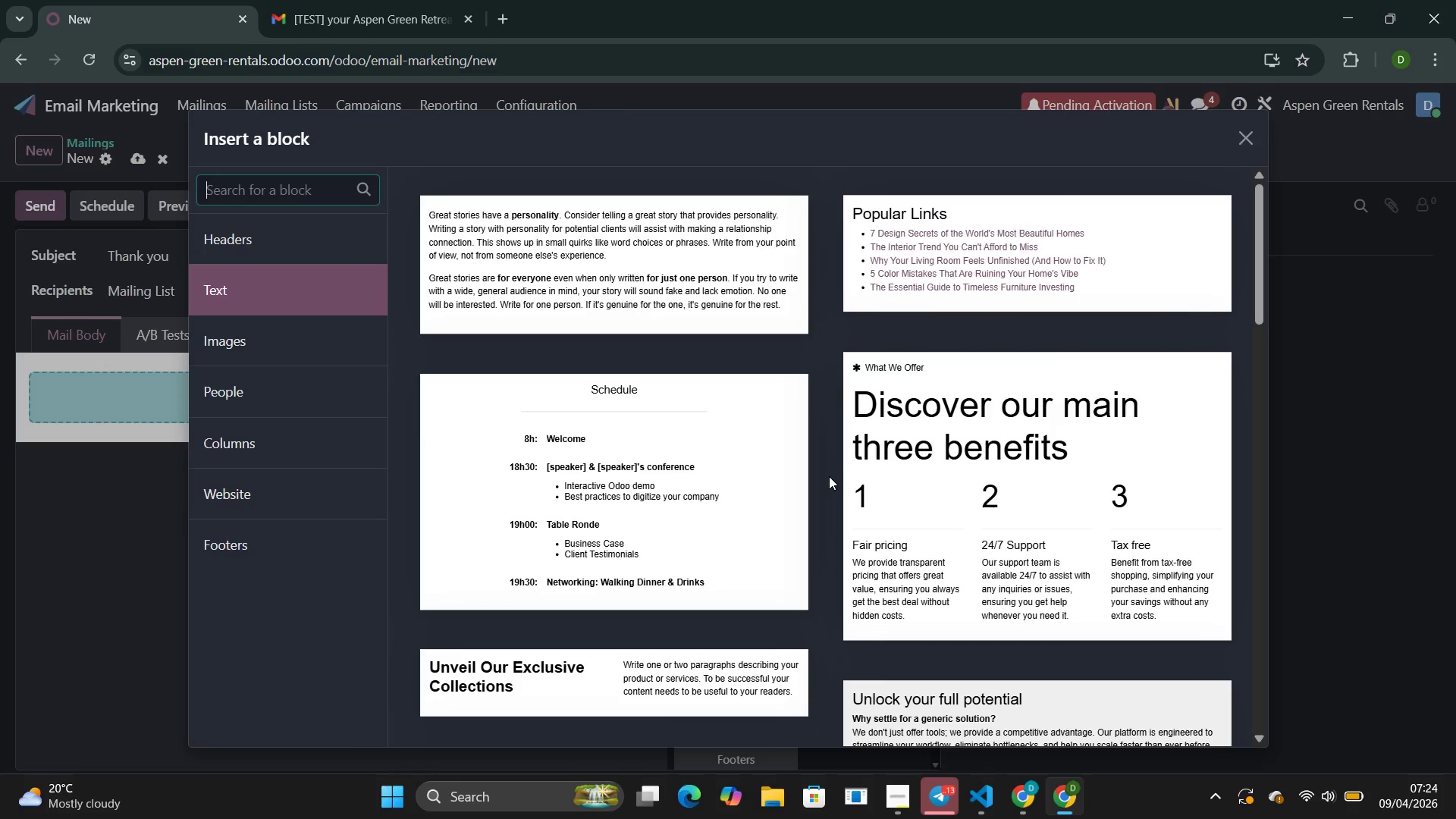 
wait(24.84)
 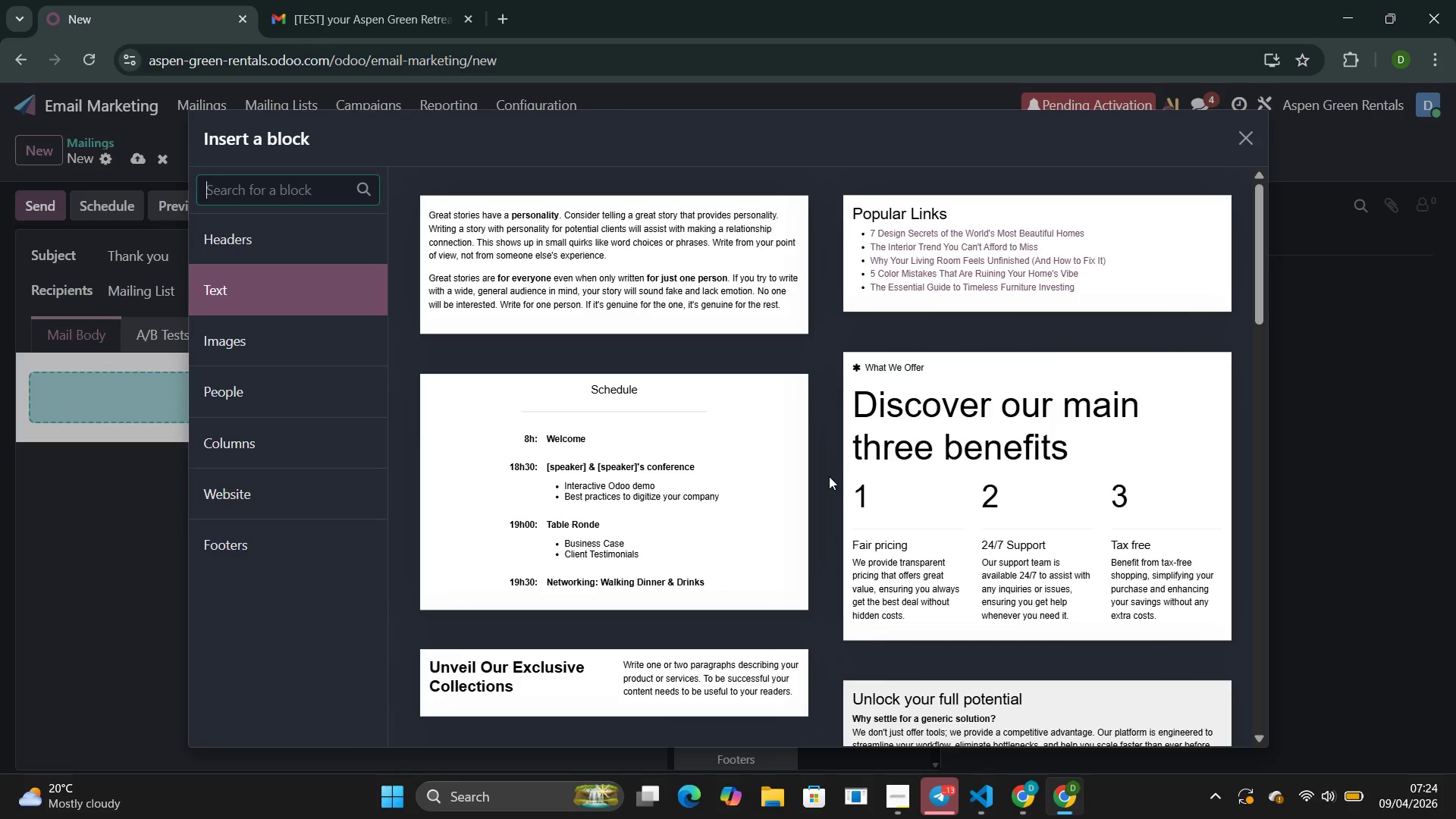 
left_click([276, 316])
 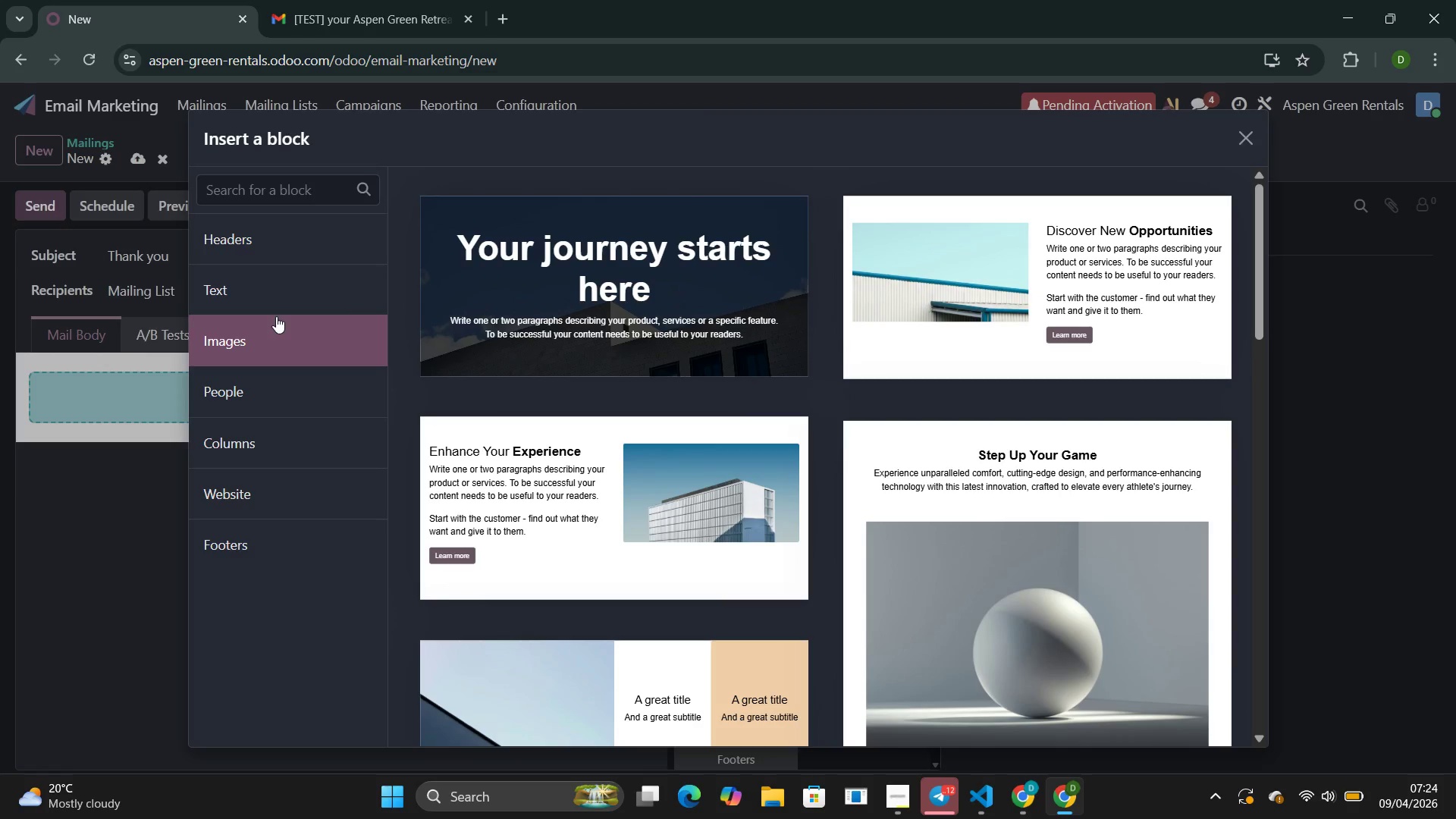 
left_click([491, 265])
 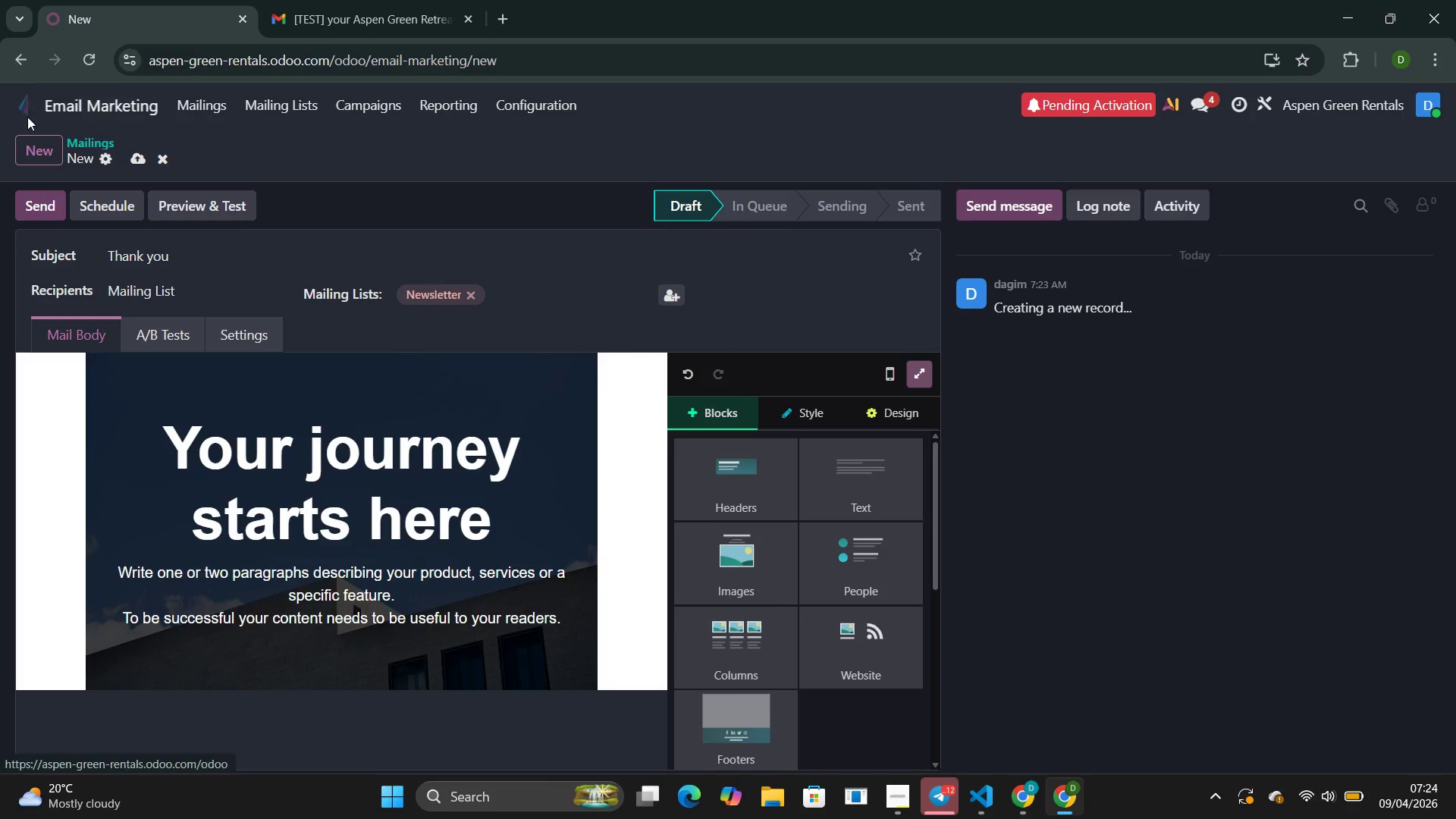 
wait(16.08)
 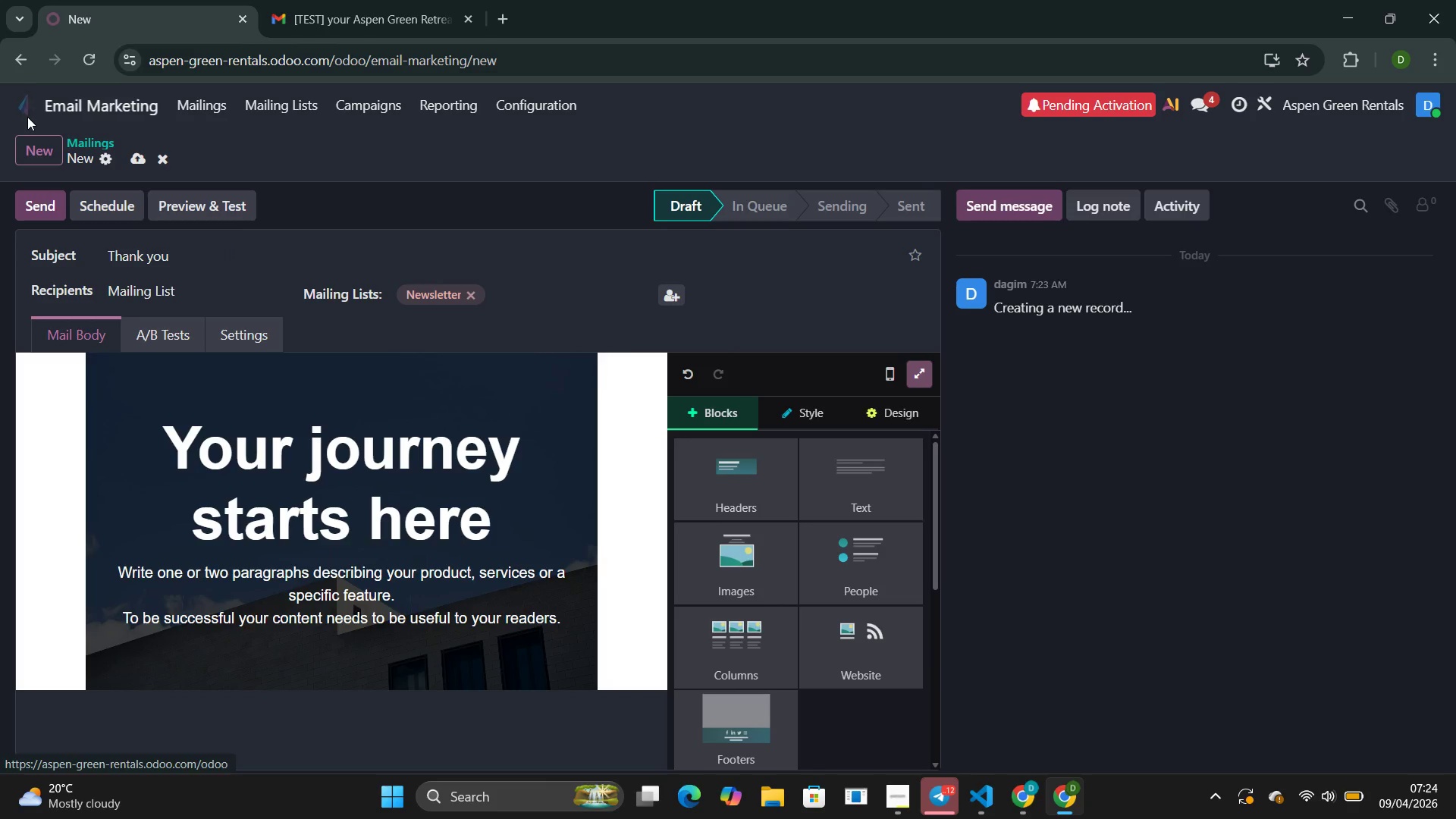 
left_click([696, 372])
 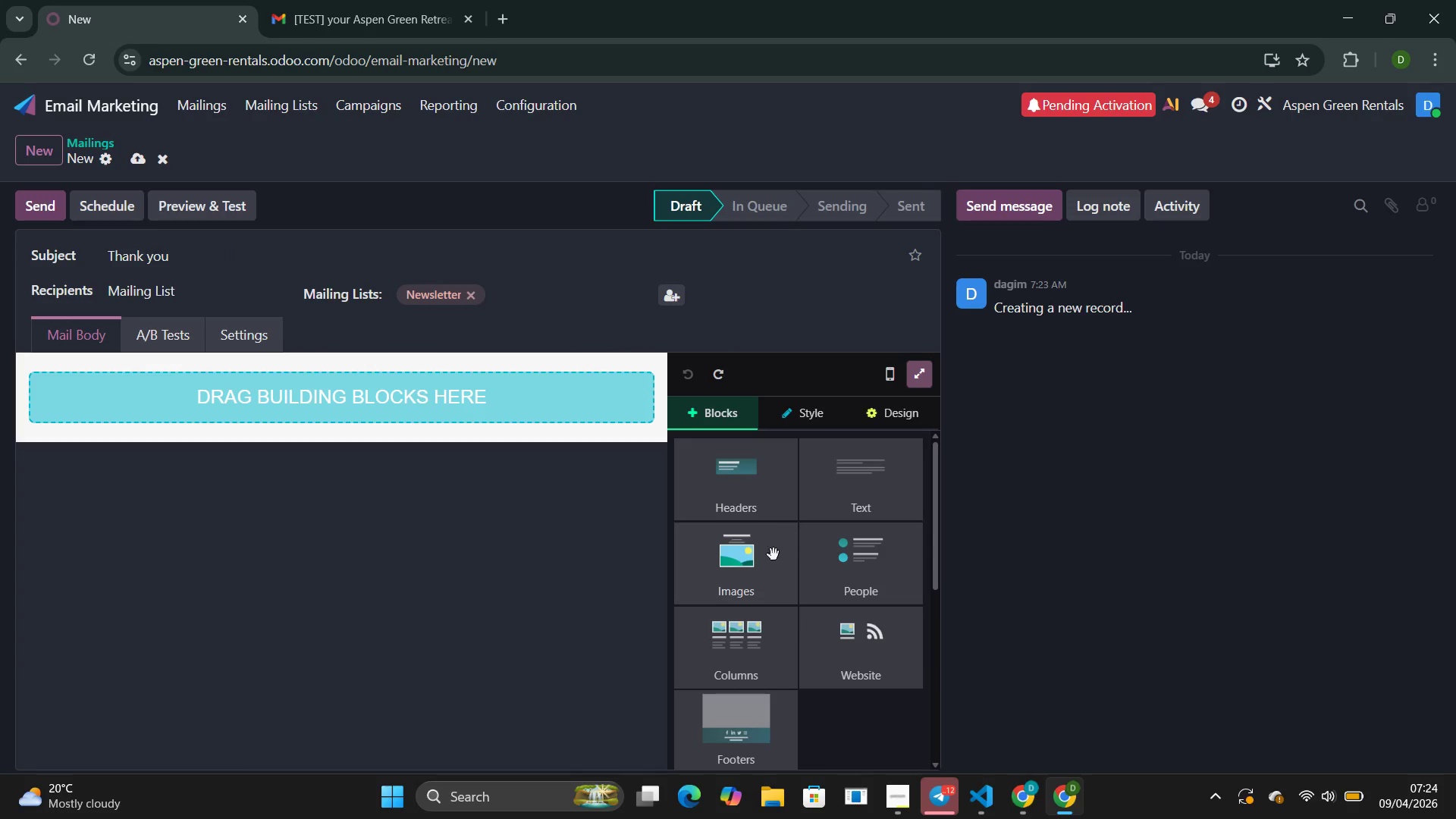 
left_click([759, 582])
 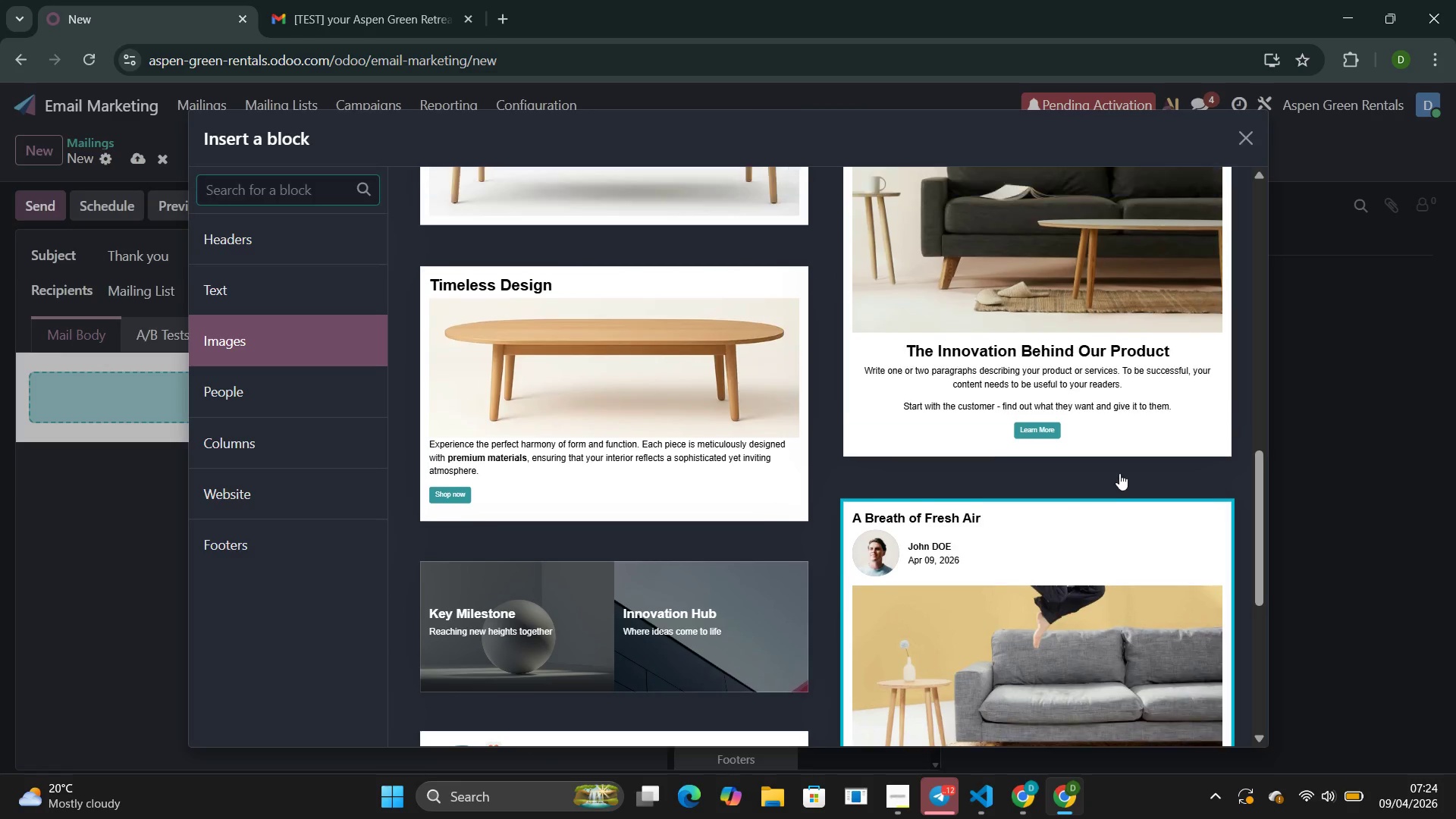 
wait(26.2)
 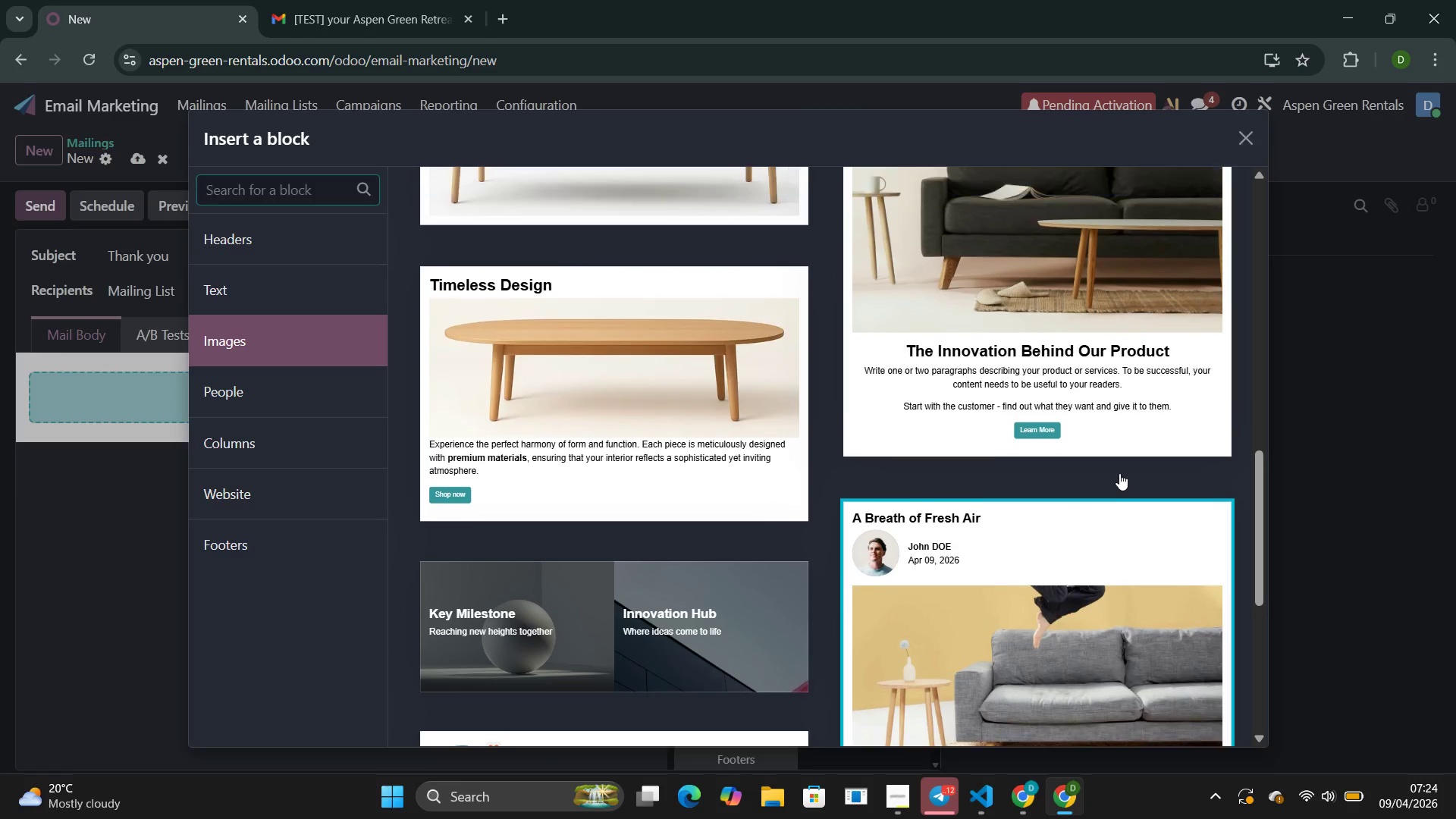 
left_click([680, 232])
 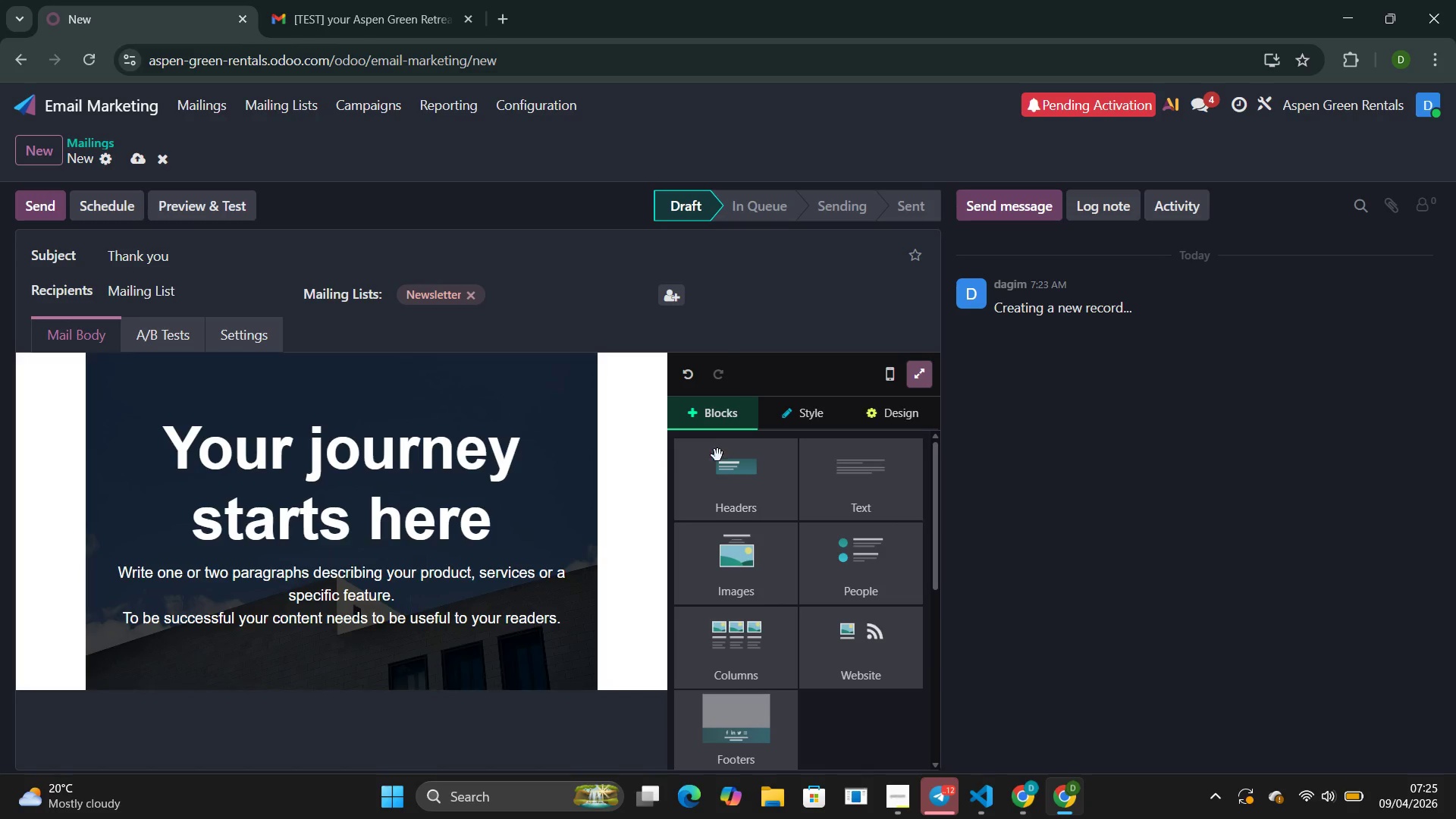 
left_click([473, 400])
 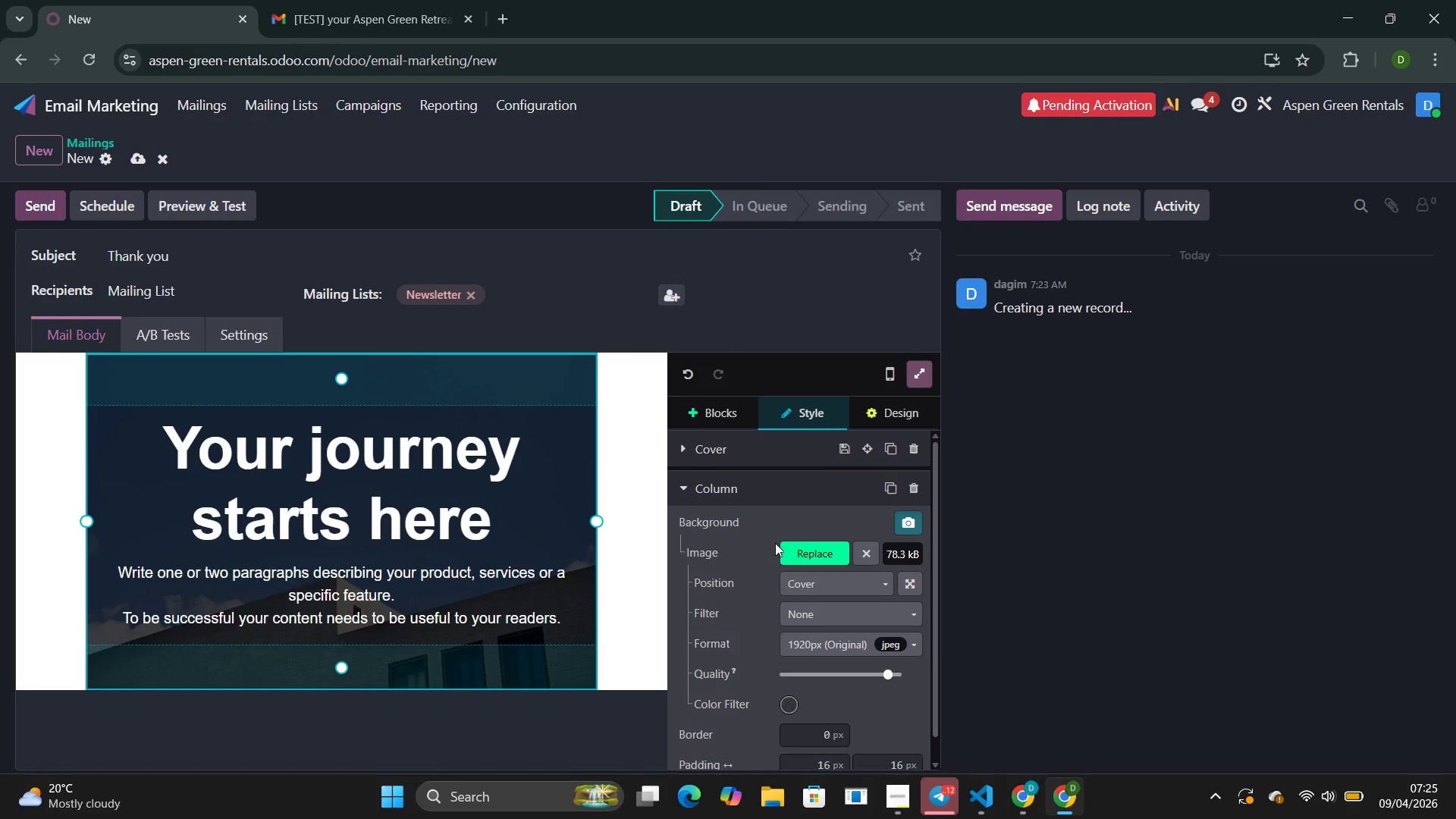 
left_click([795, 550])
 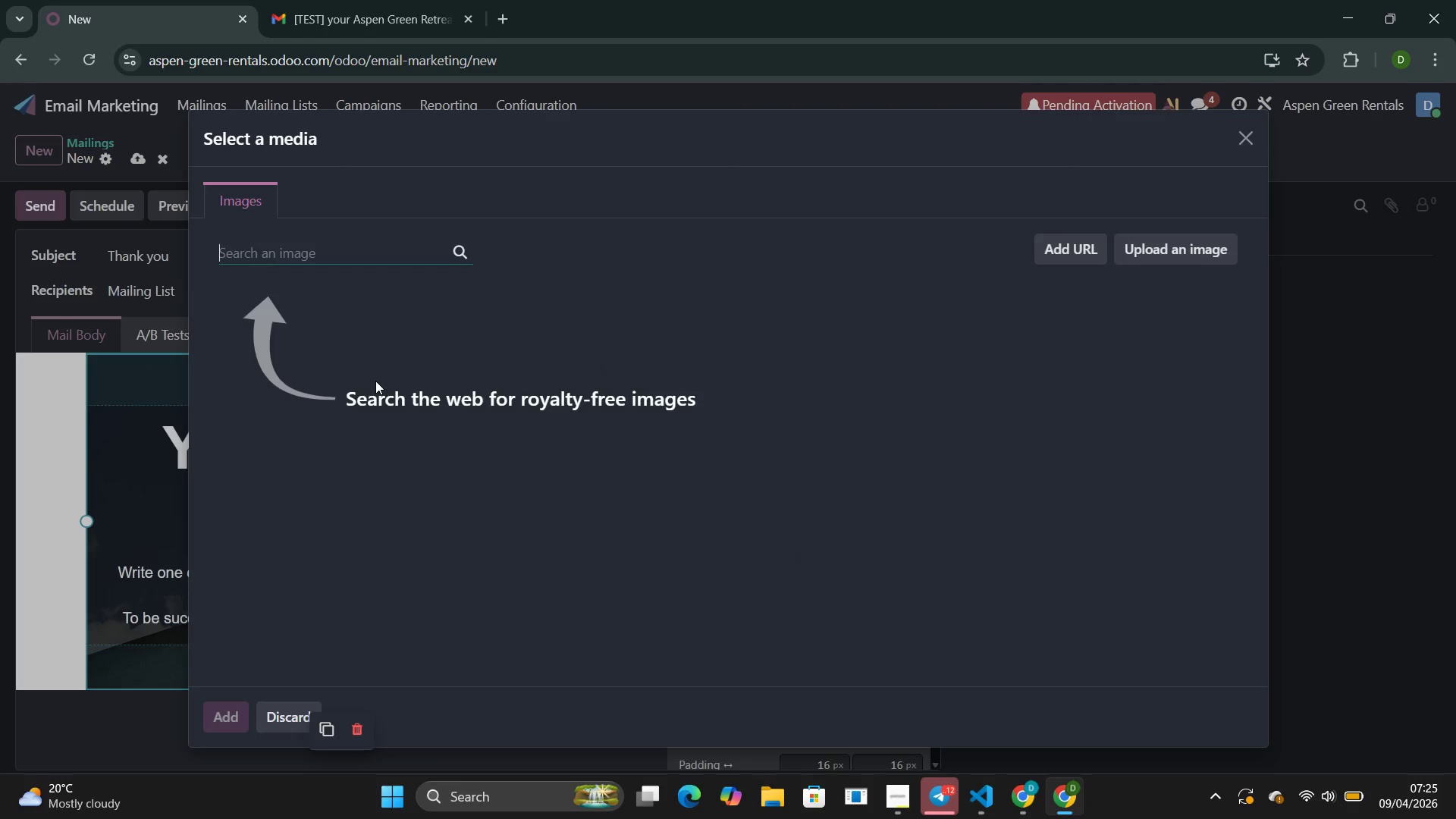 
left_click([315, 252])
 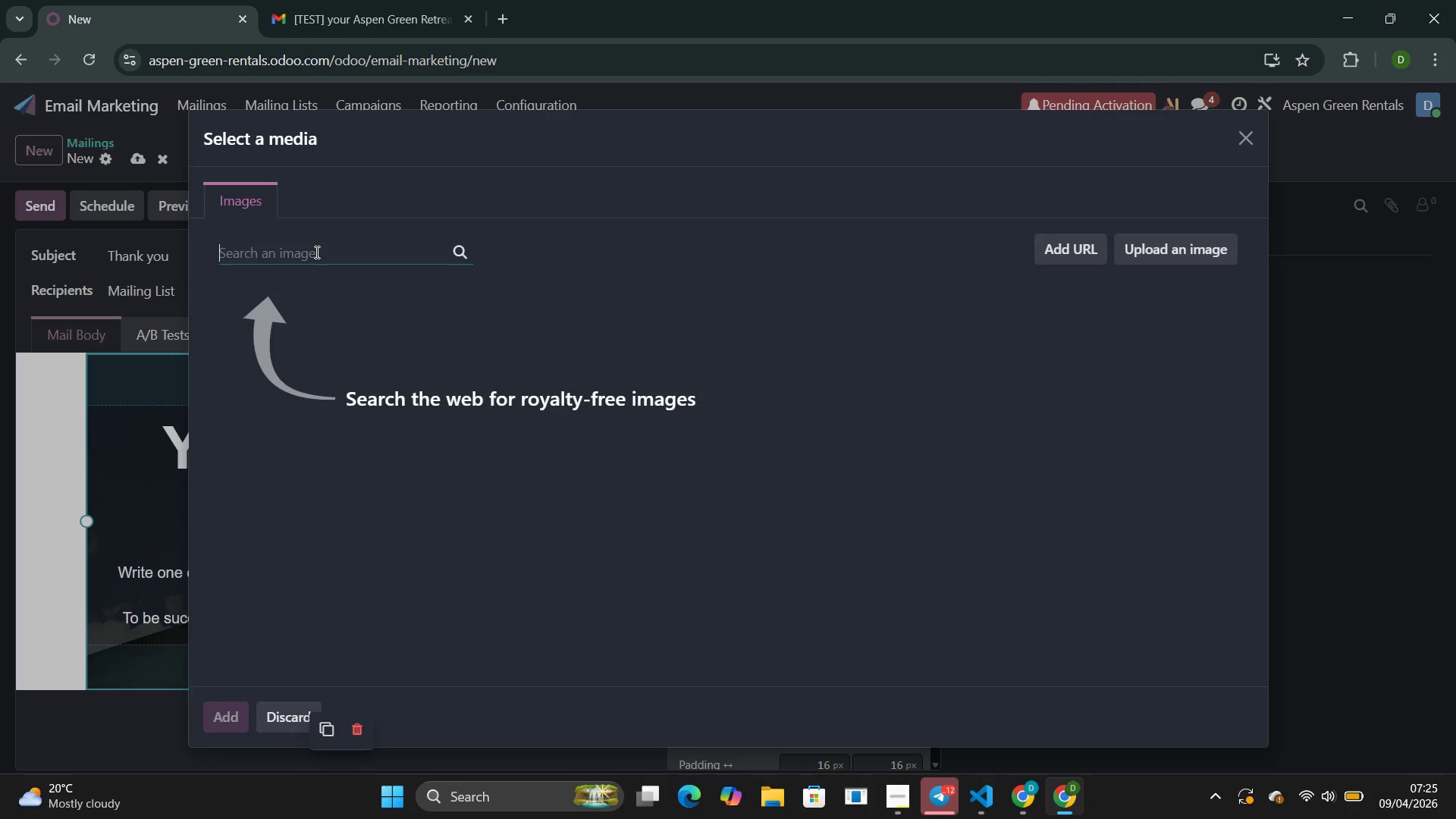 
wait(7.5)
 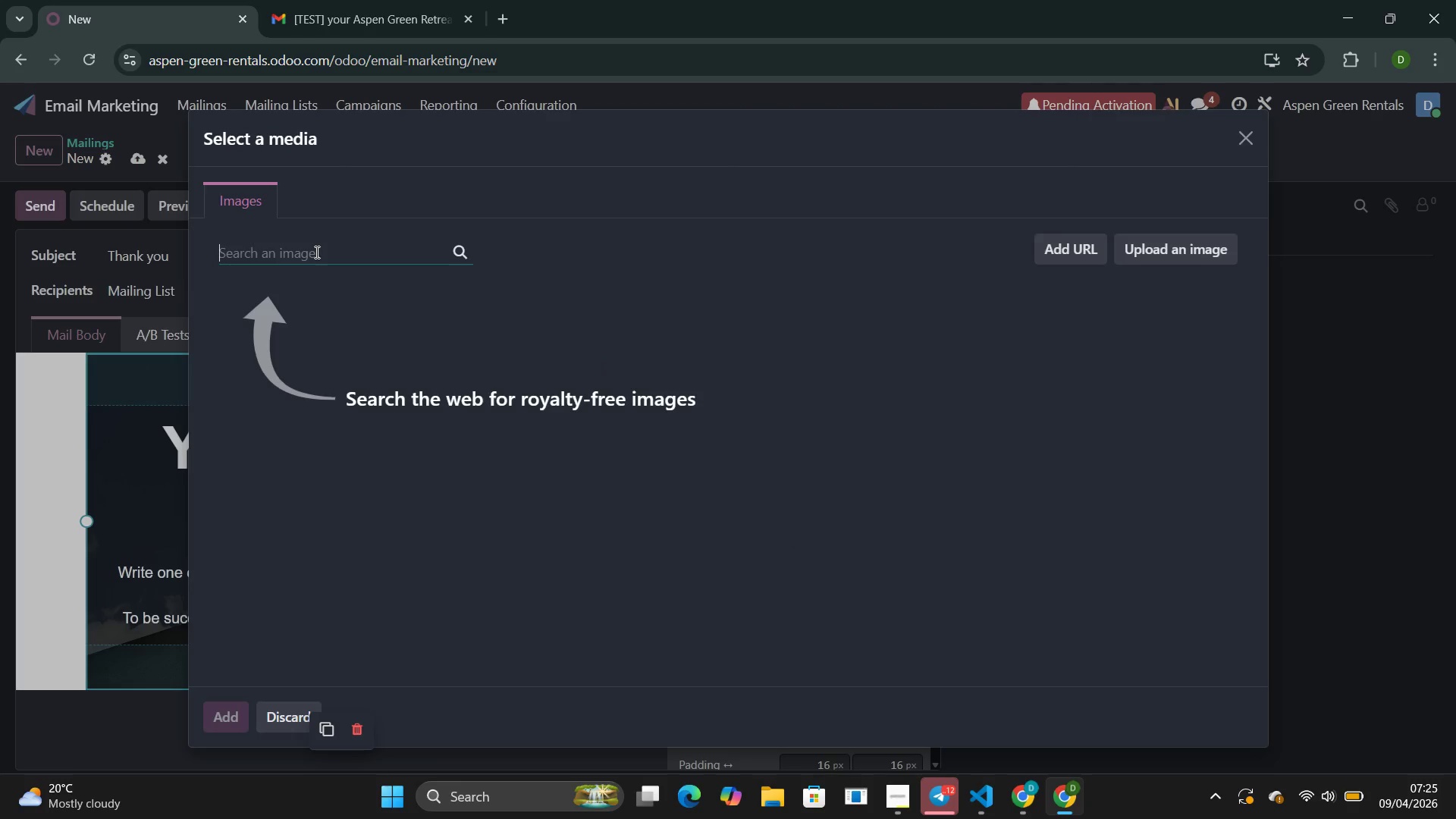 
type(sun)
 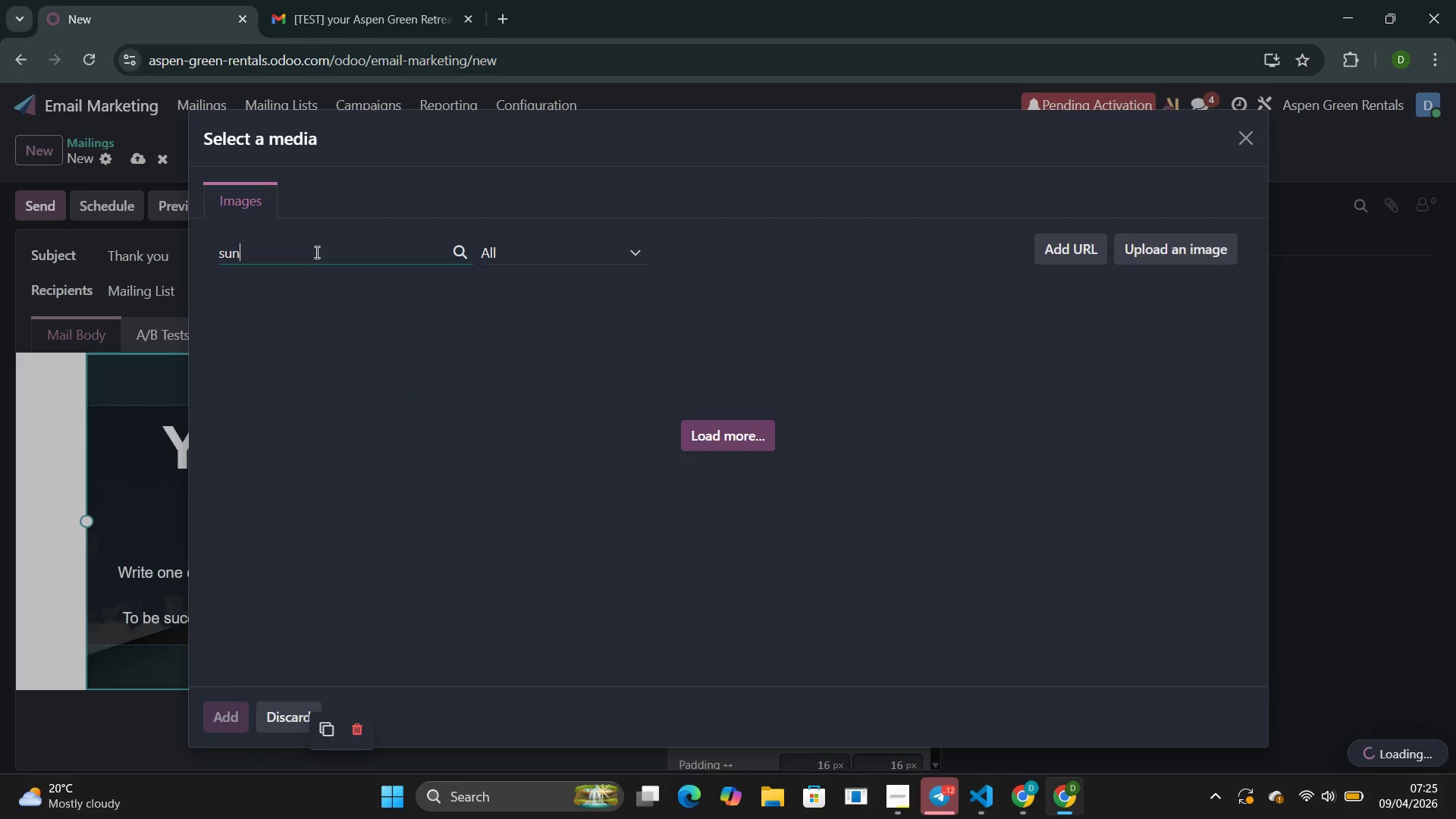 
type(rise)
 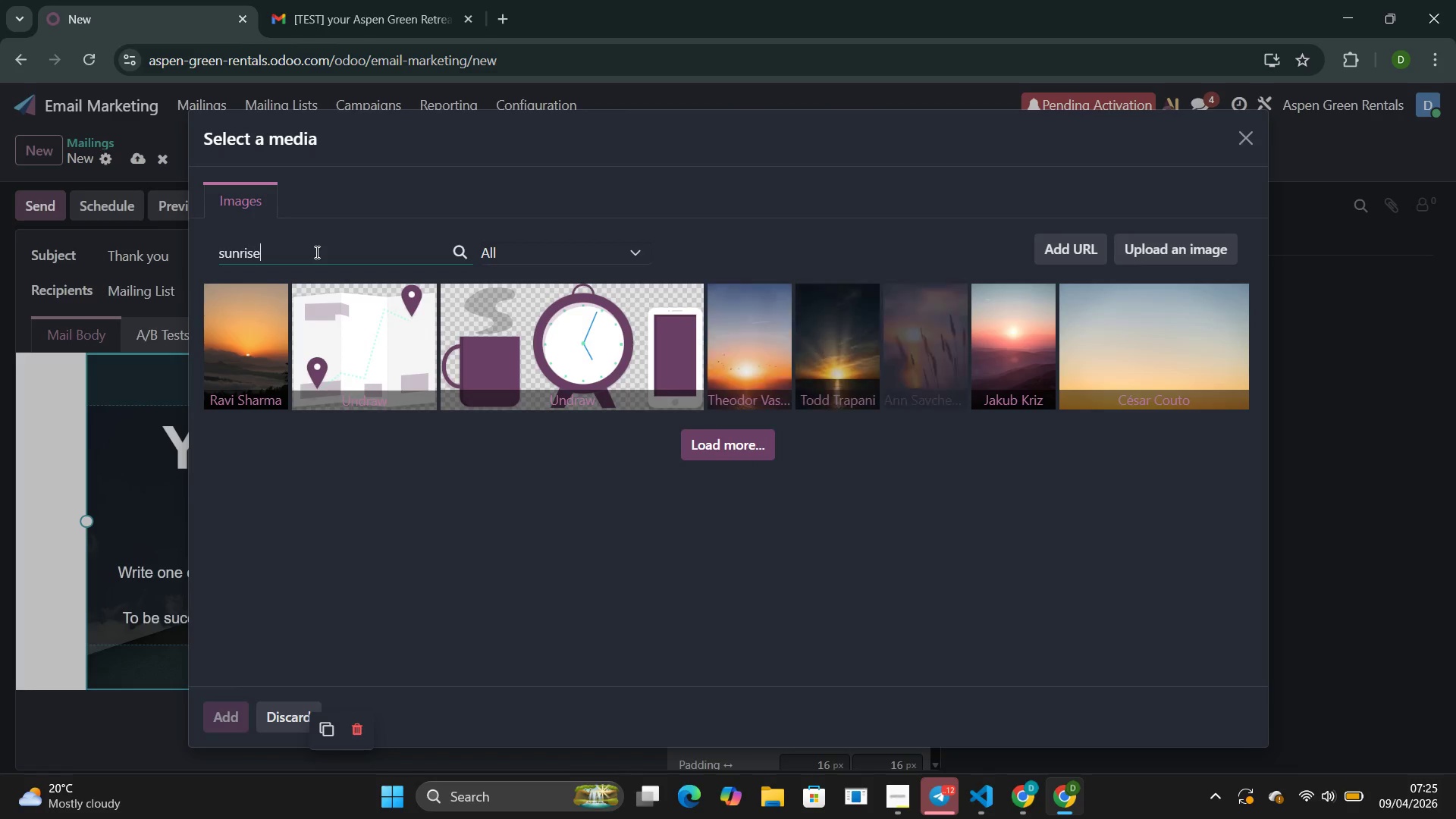 
wait(19.89)
 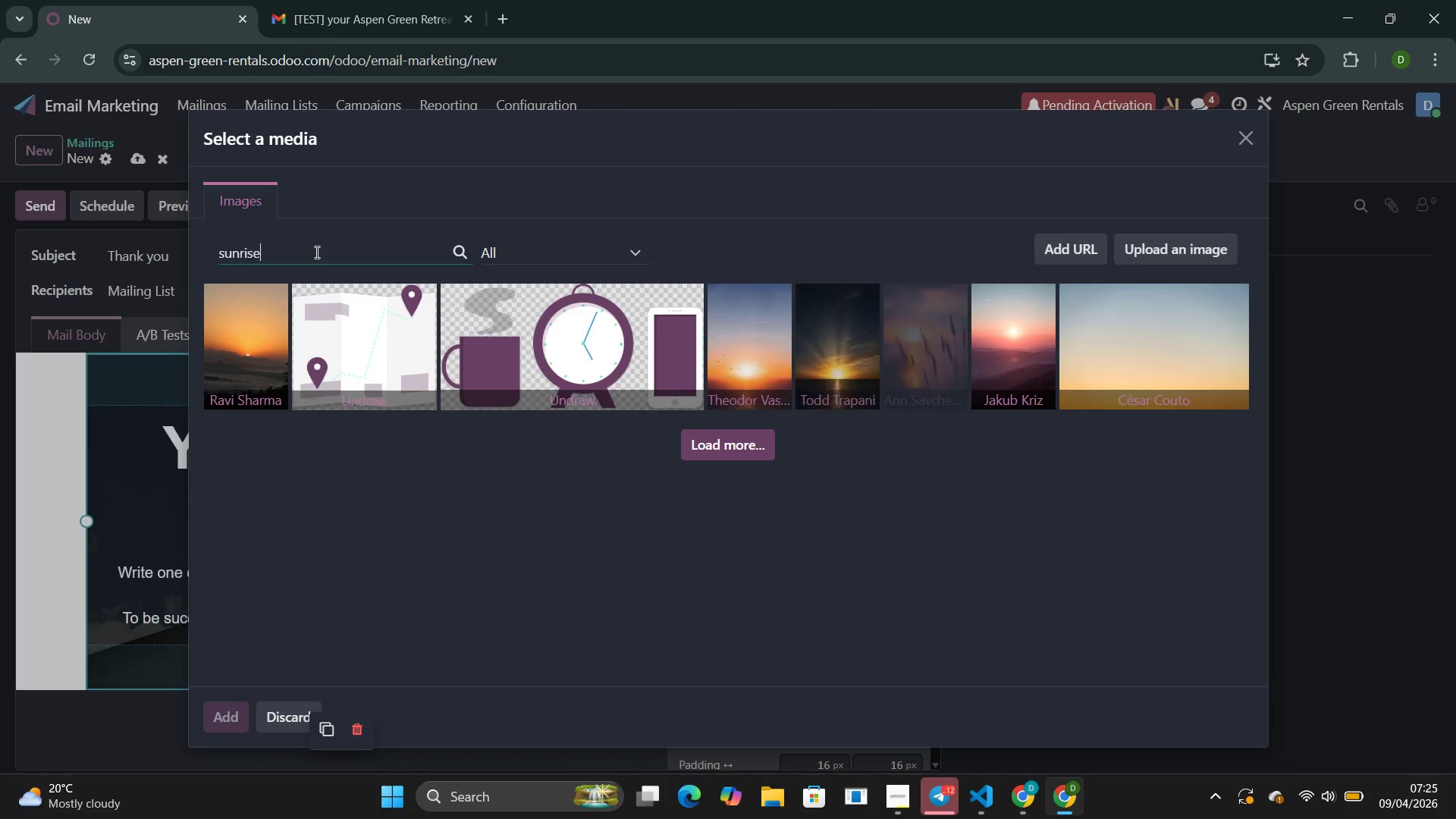 
type( over a cabin)
 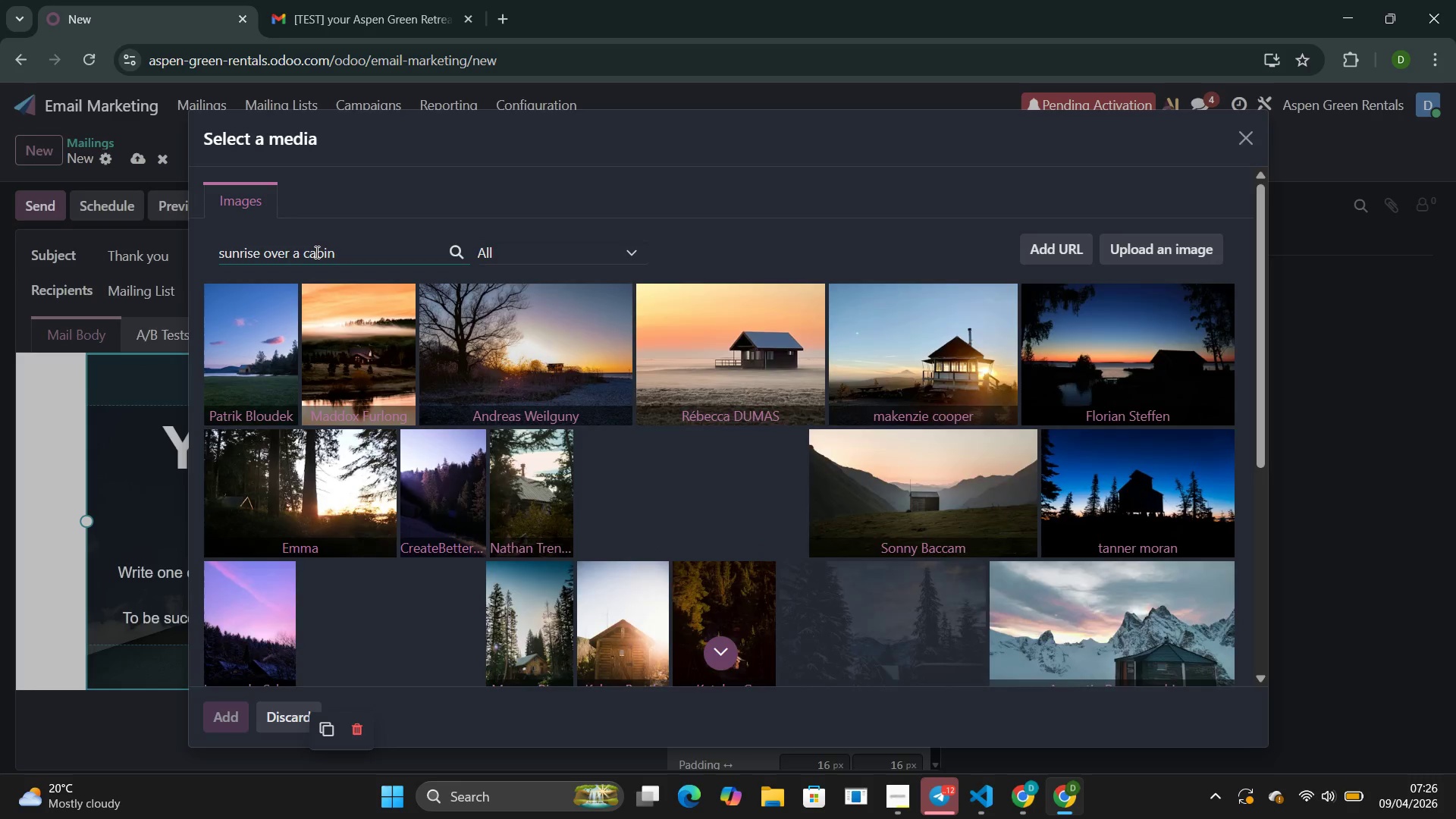 
wait(37.62)
 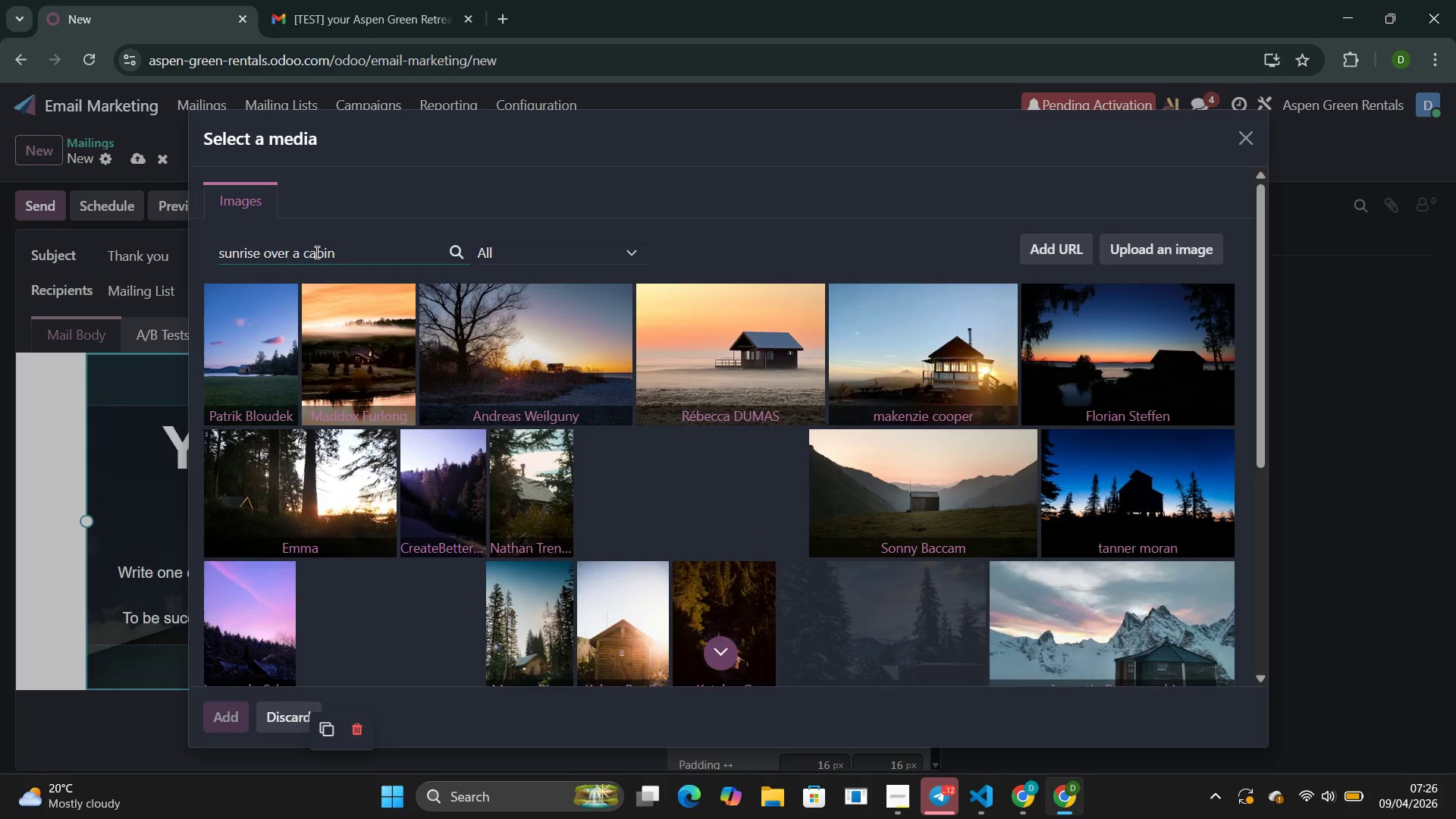 
mouse_move([730, 457])
 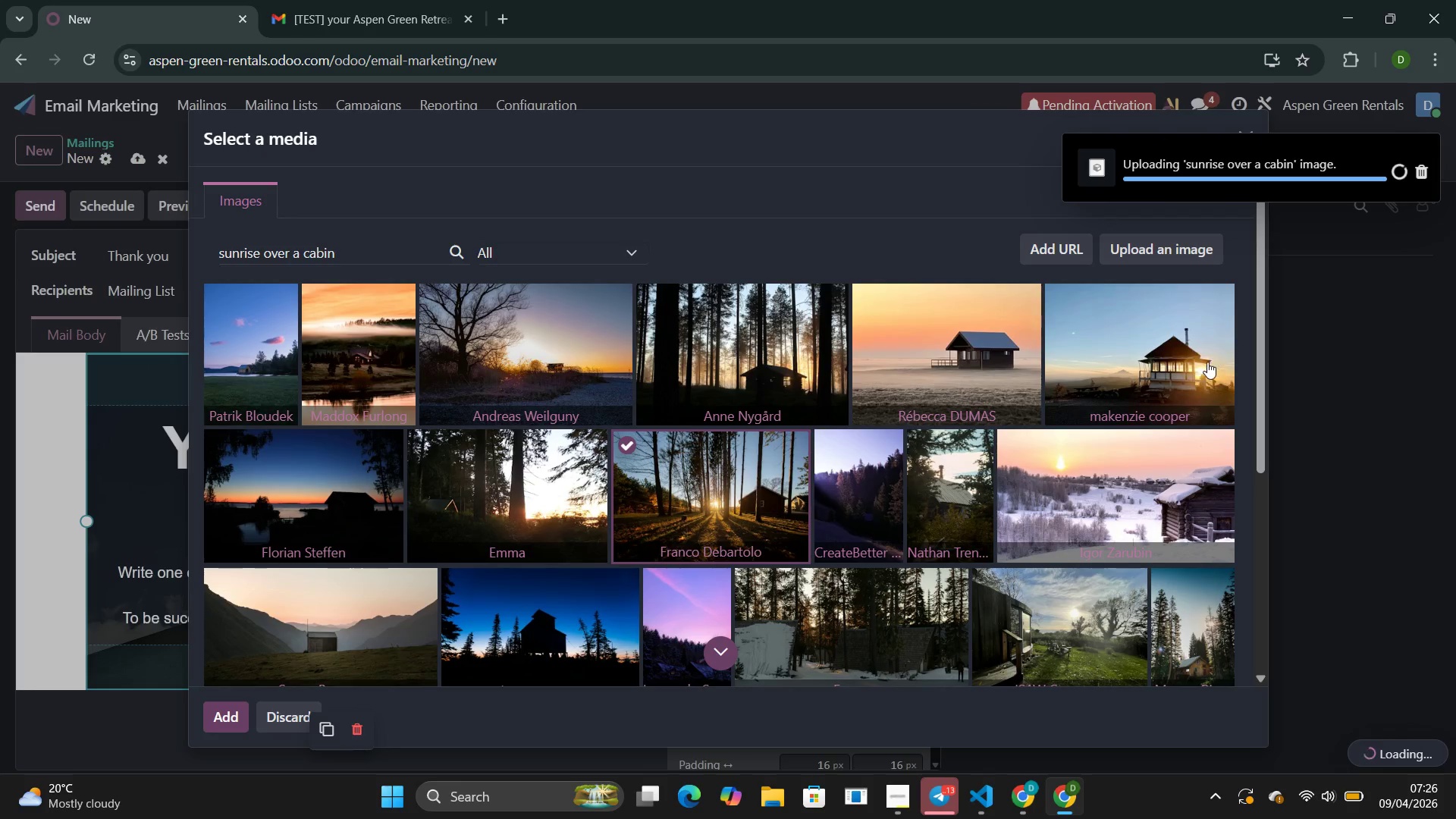 
left_click([1206, 362])
 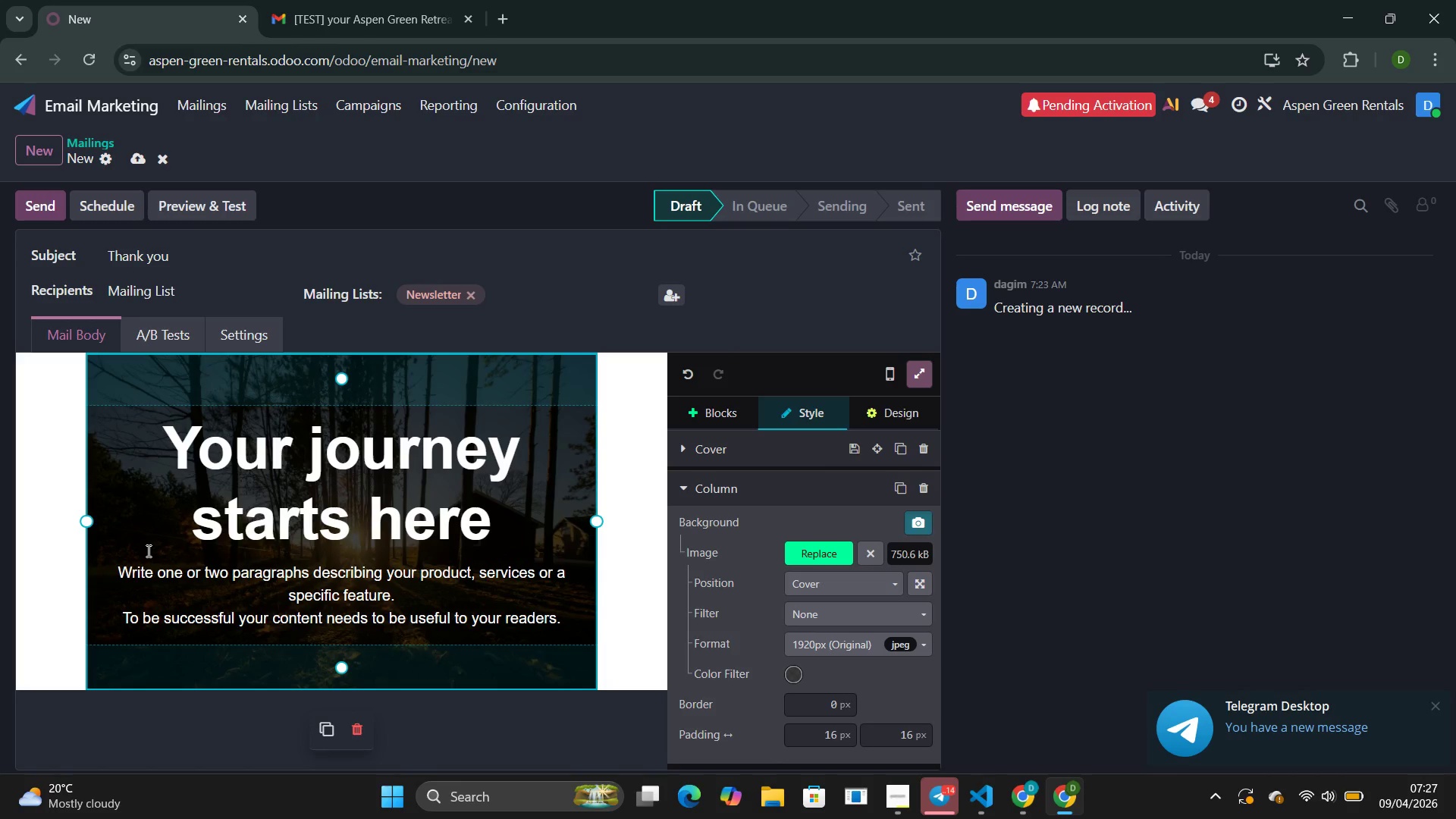 
wait(65.91)
 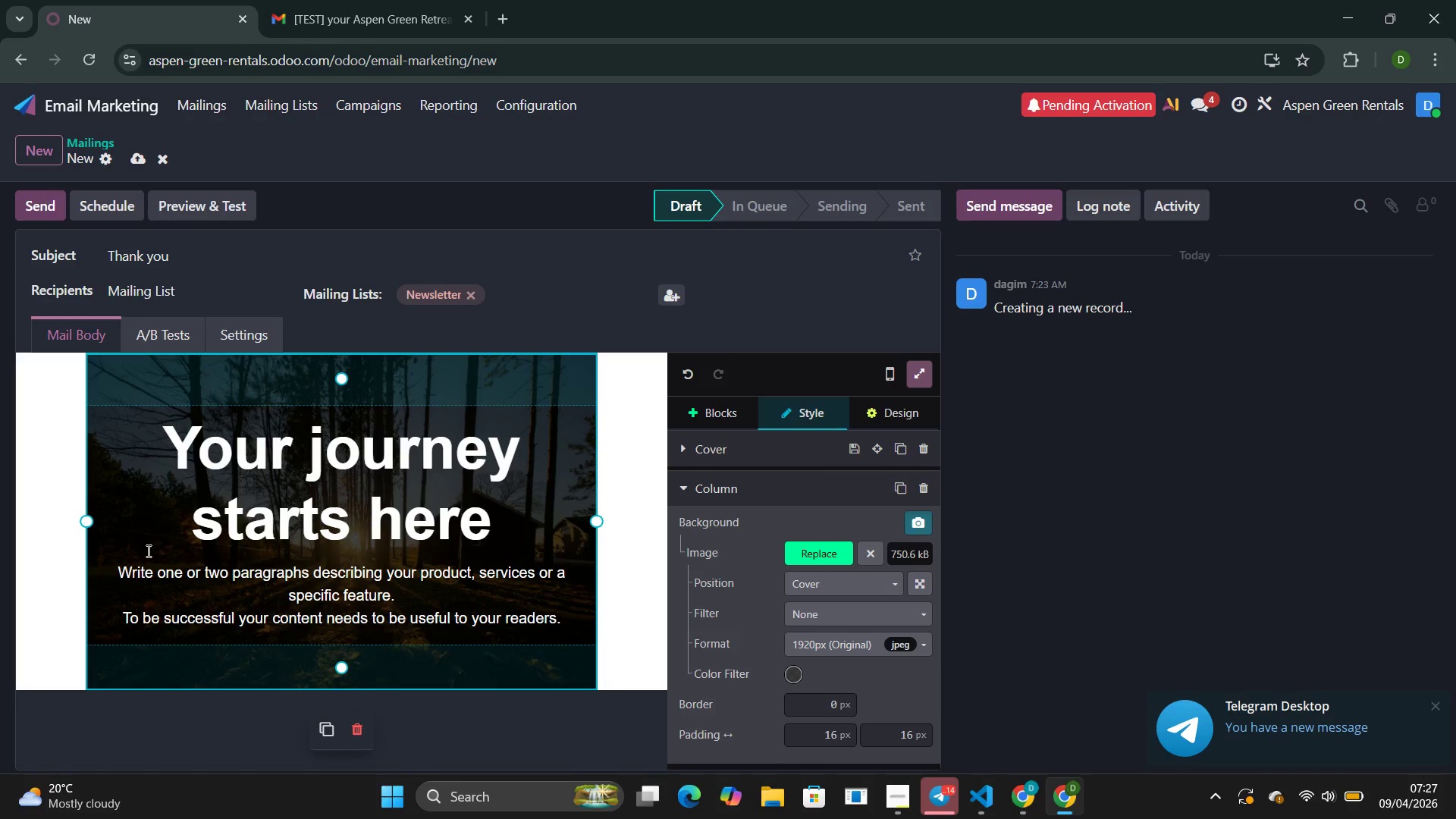 
key(ArrowDown)
 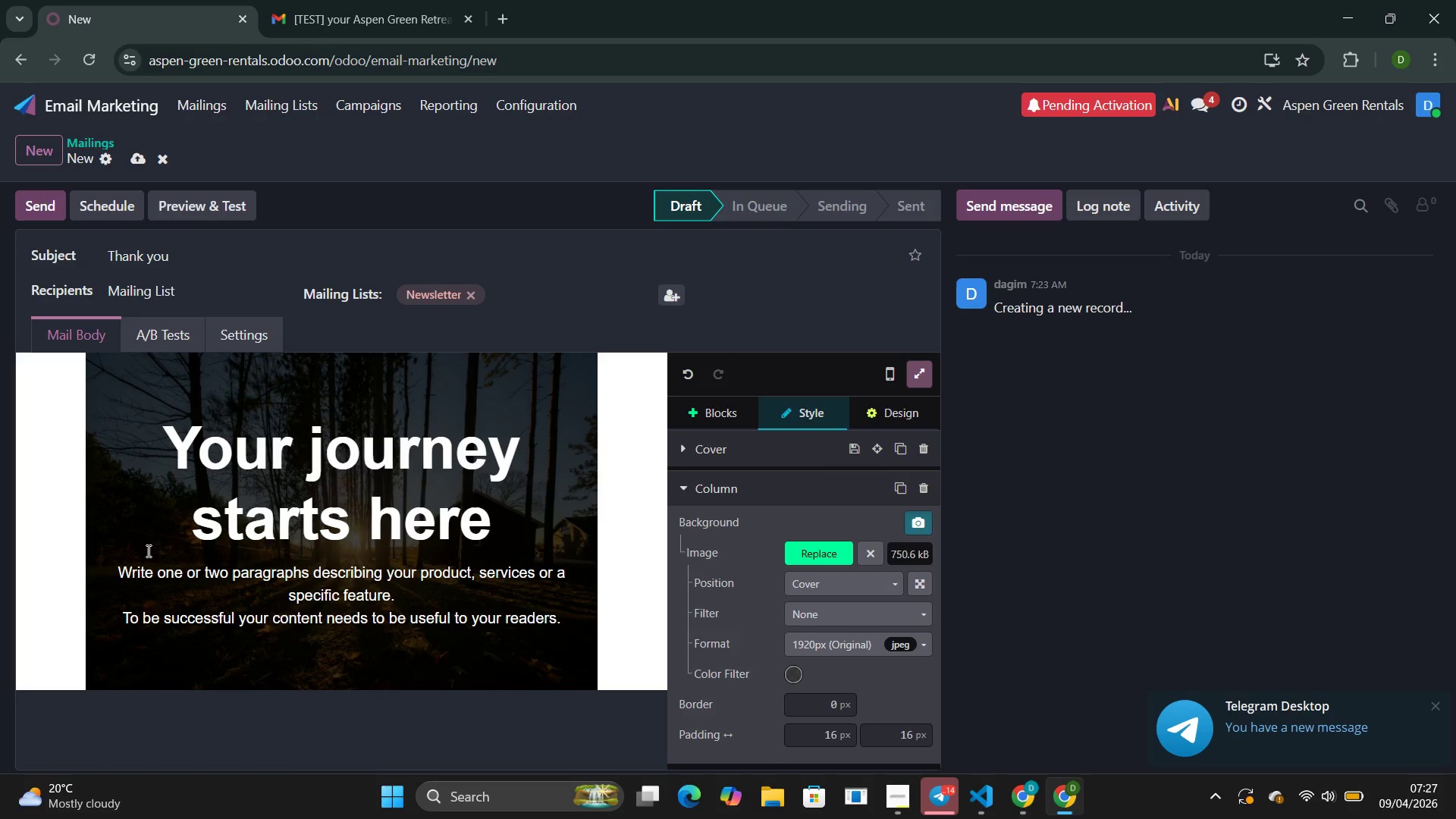 
key(Backspace)
 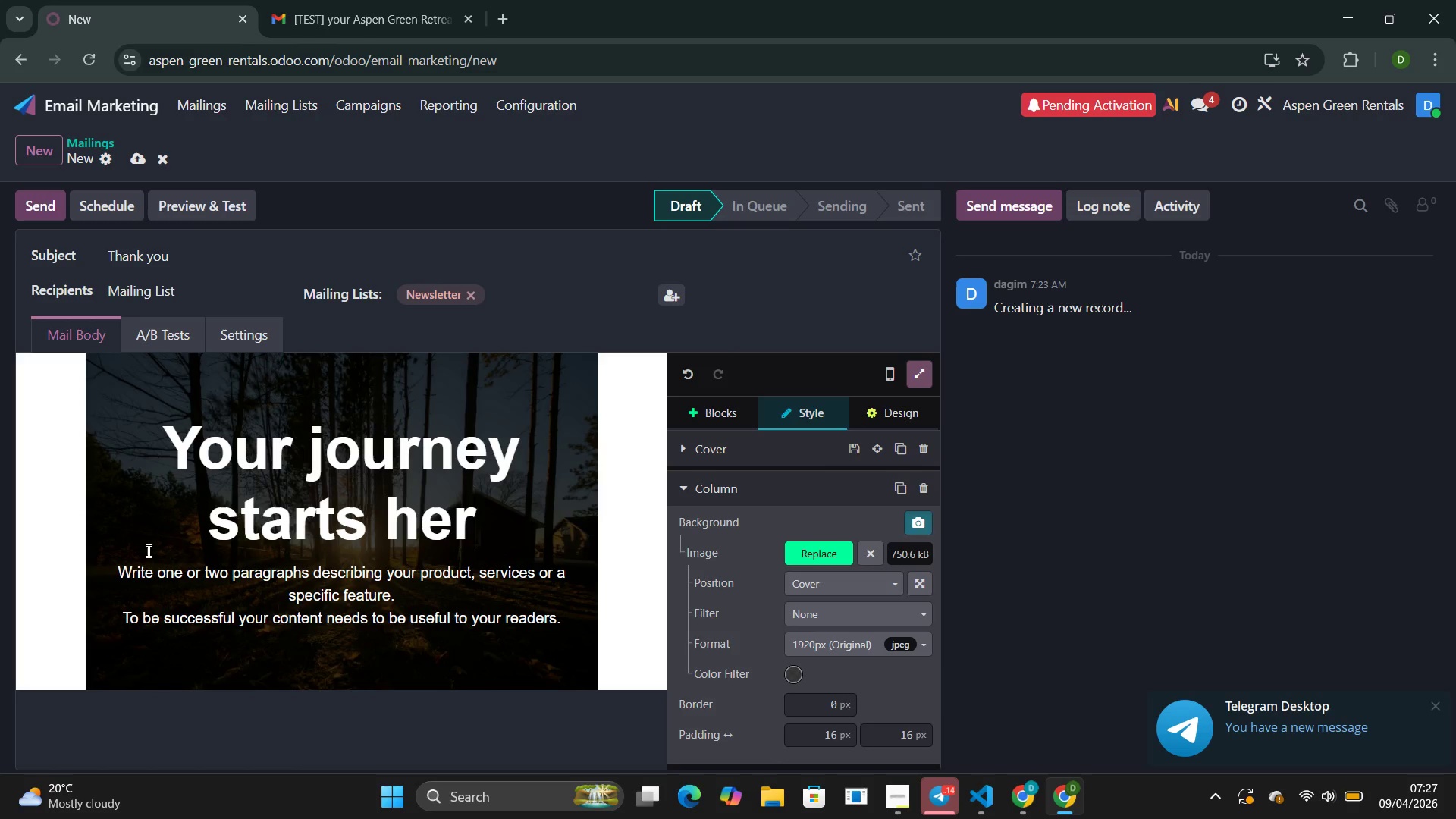 
key(Backspace)
 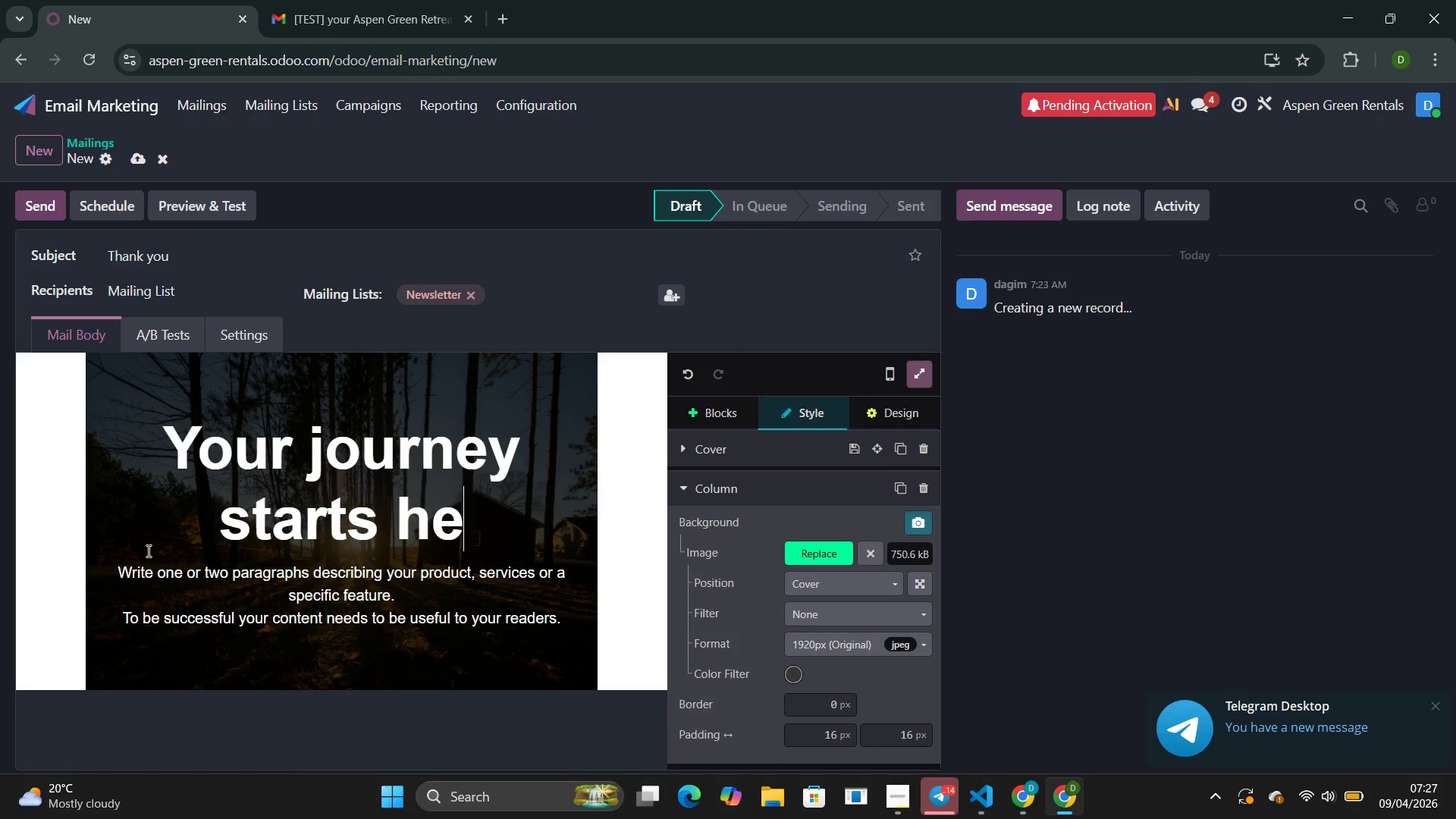 
key(Backspace)
 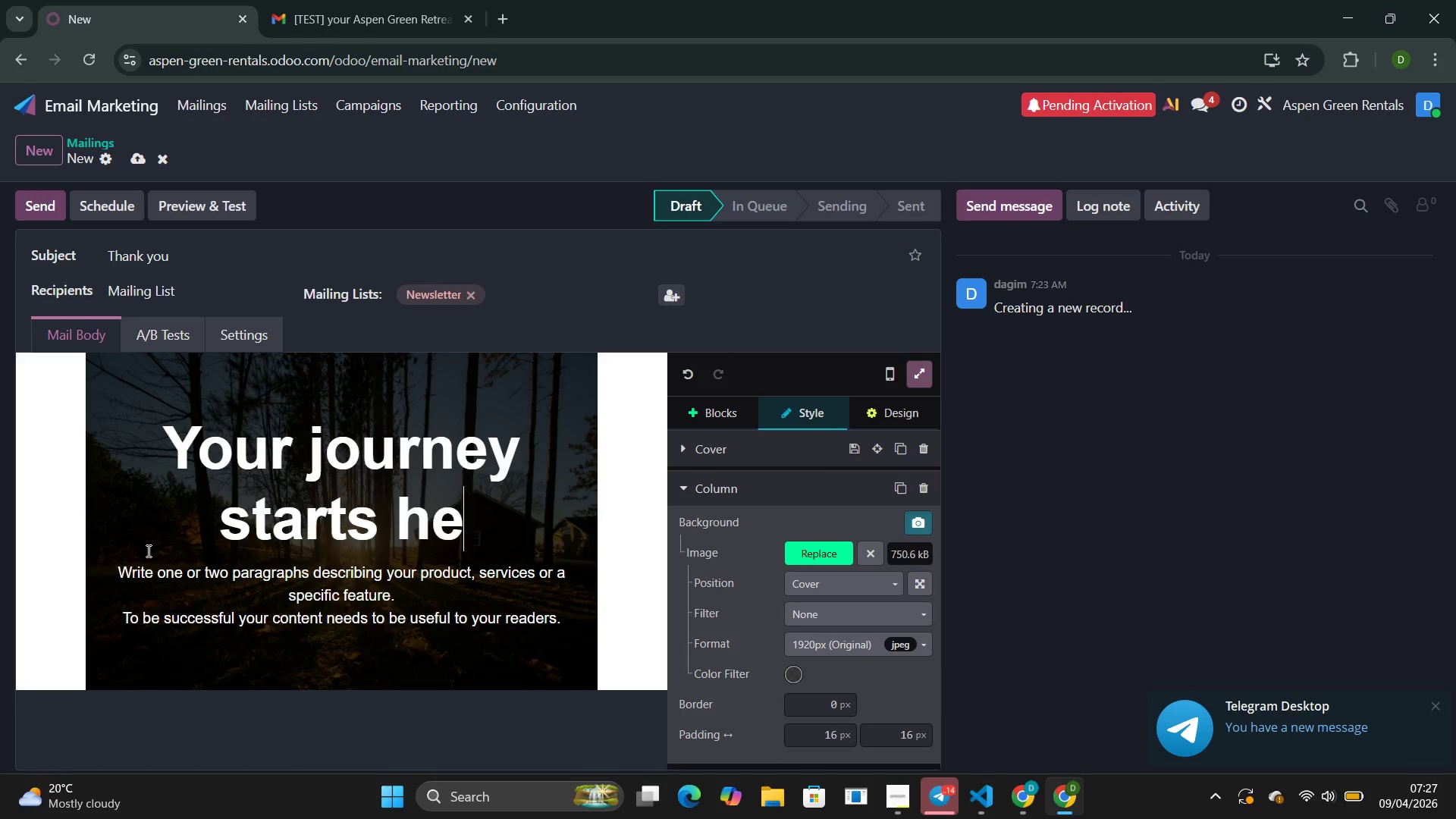 
key(Backspace)
 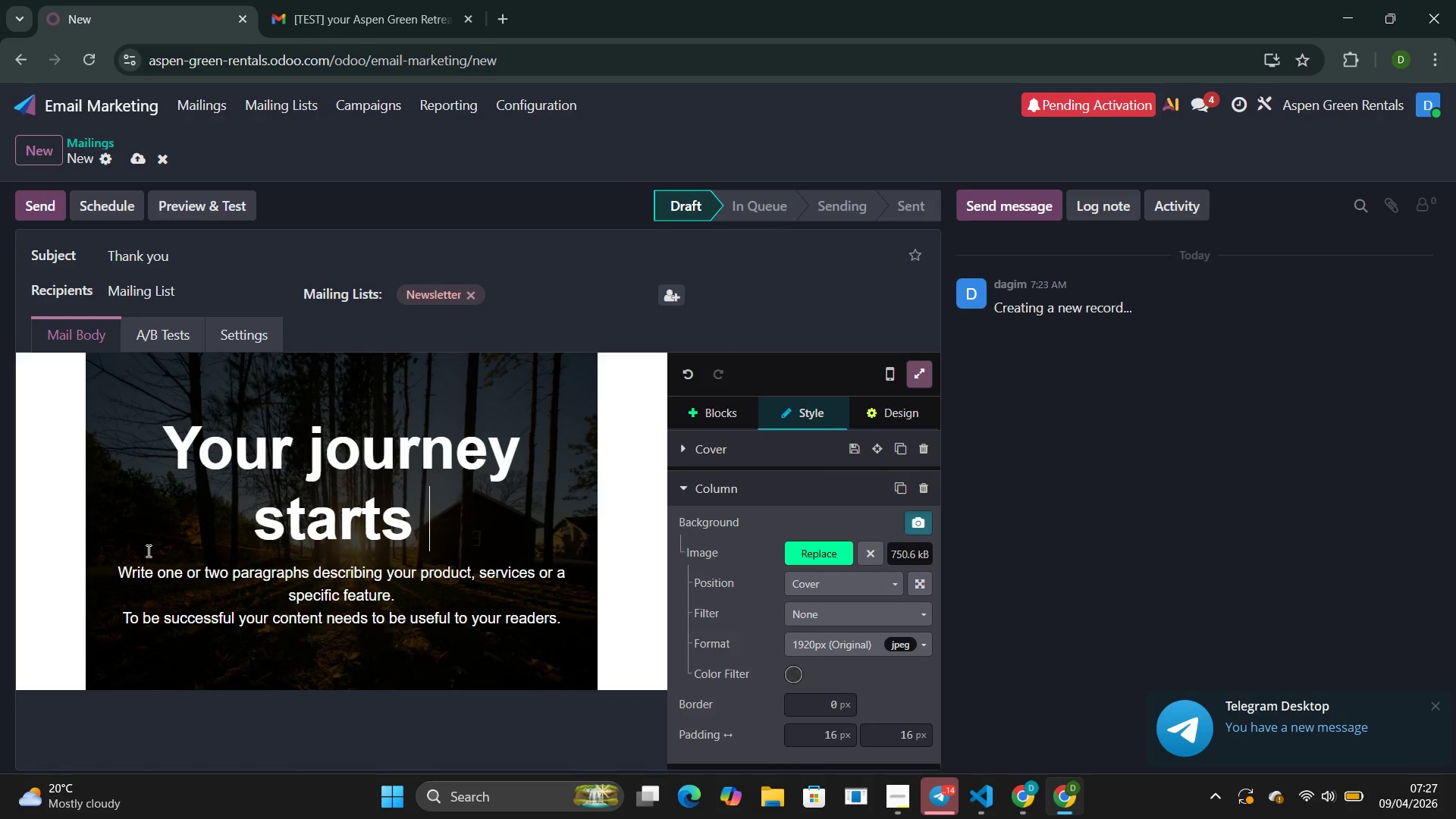 
key(Backspace)
 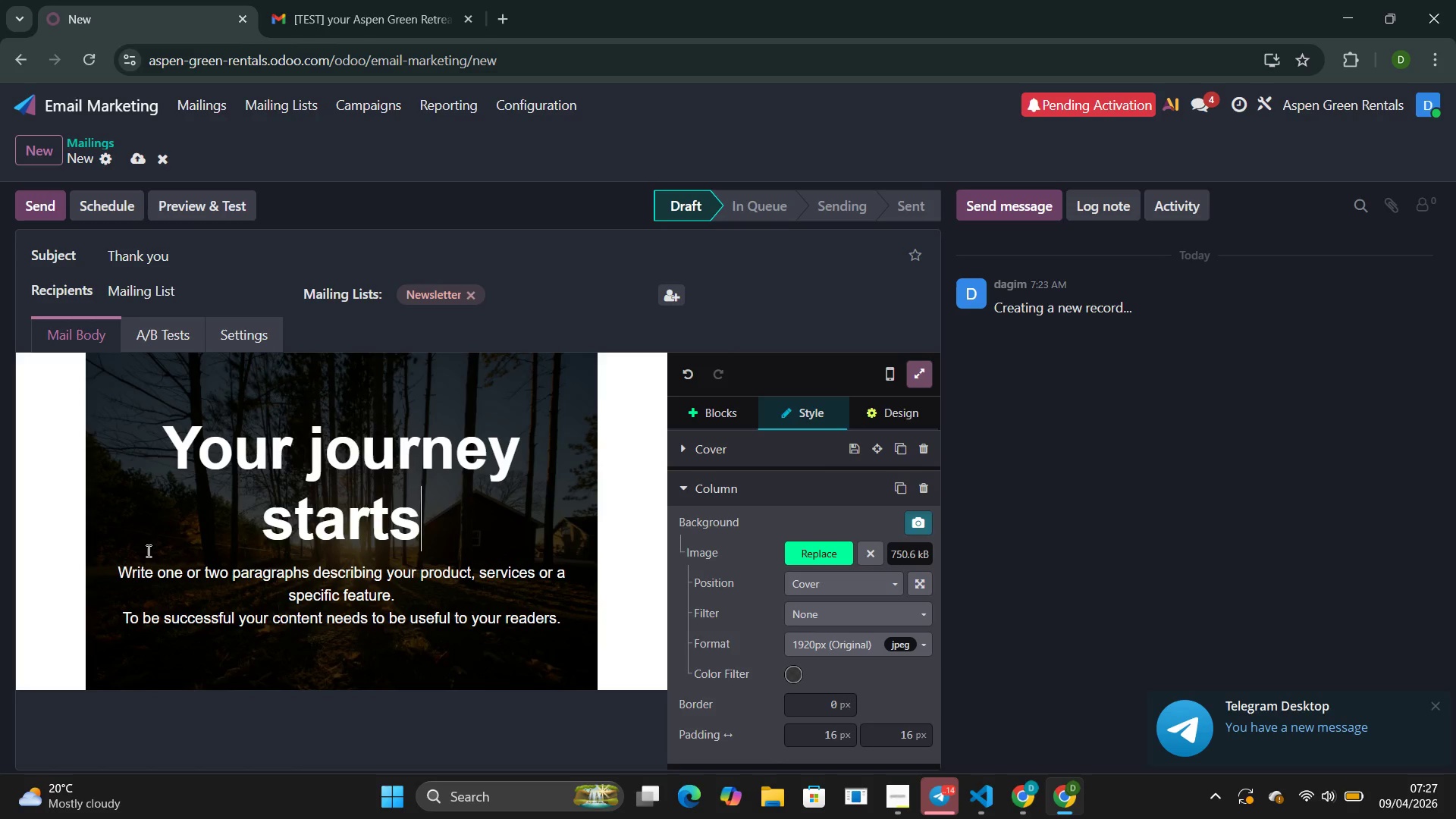 
key(Backspace)
 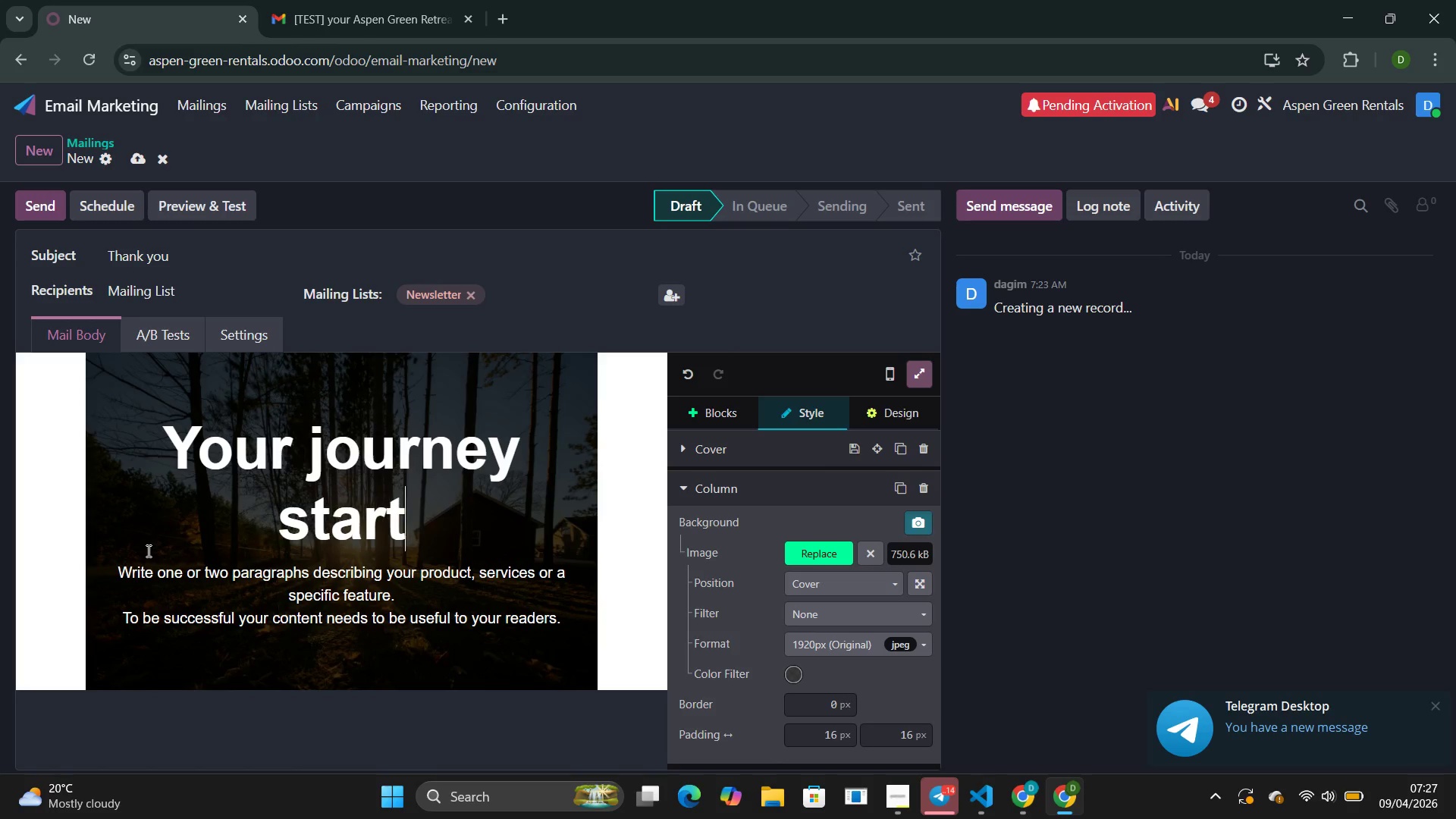 
key(Backspace)
 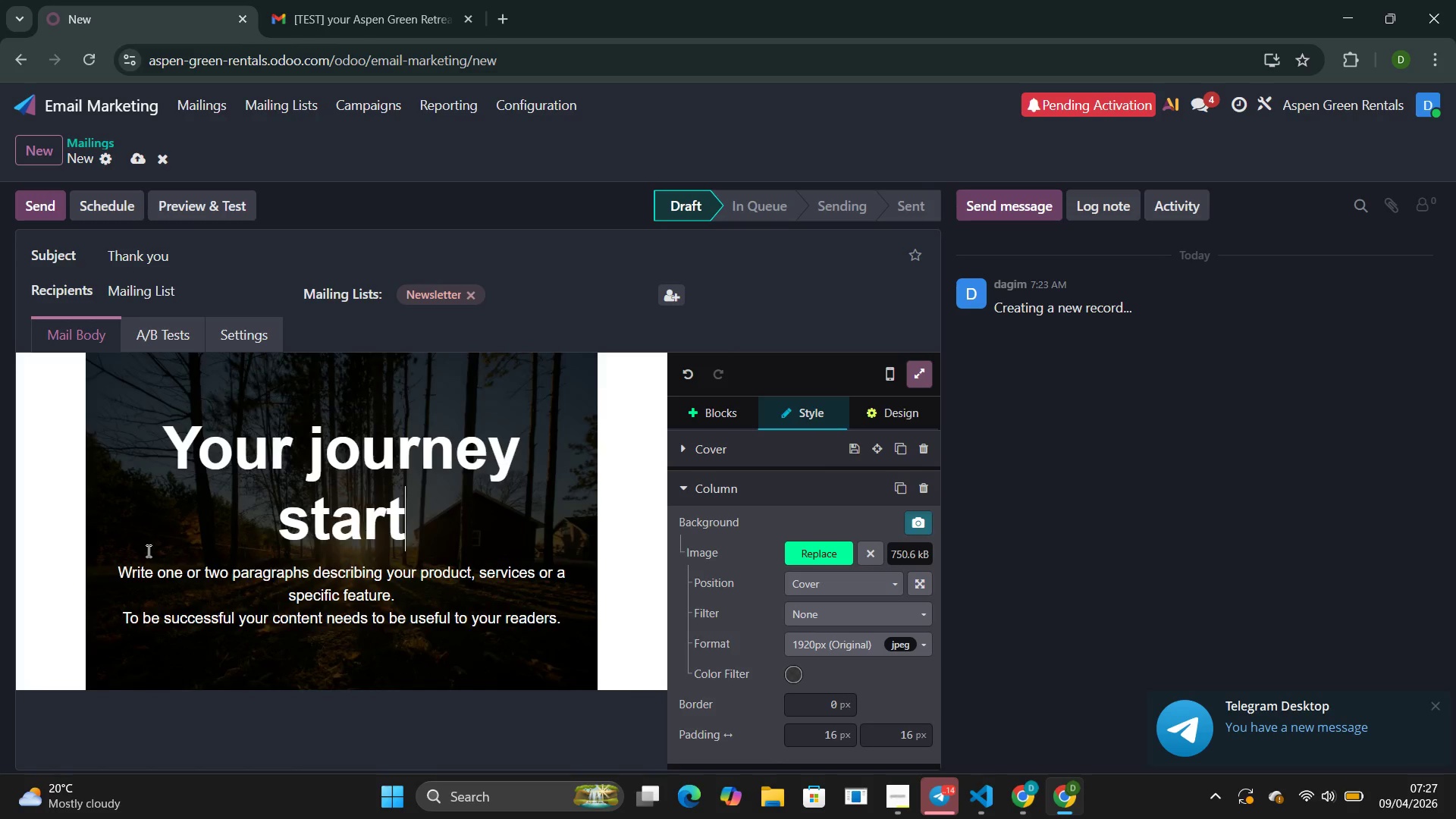 
key(Backspace)
 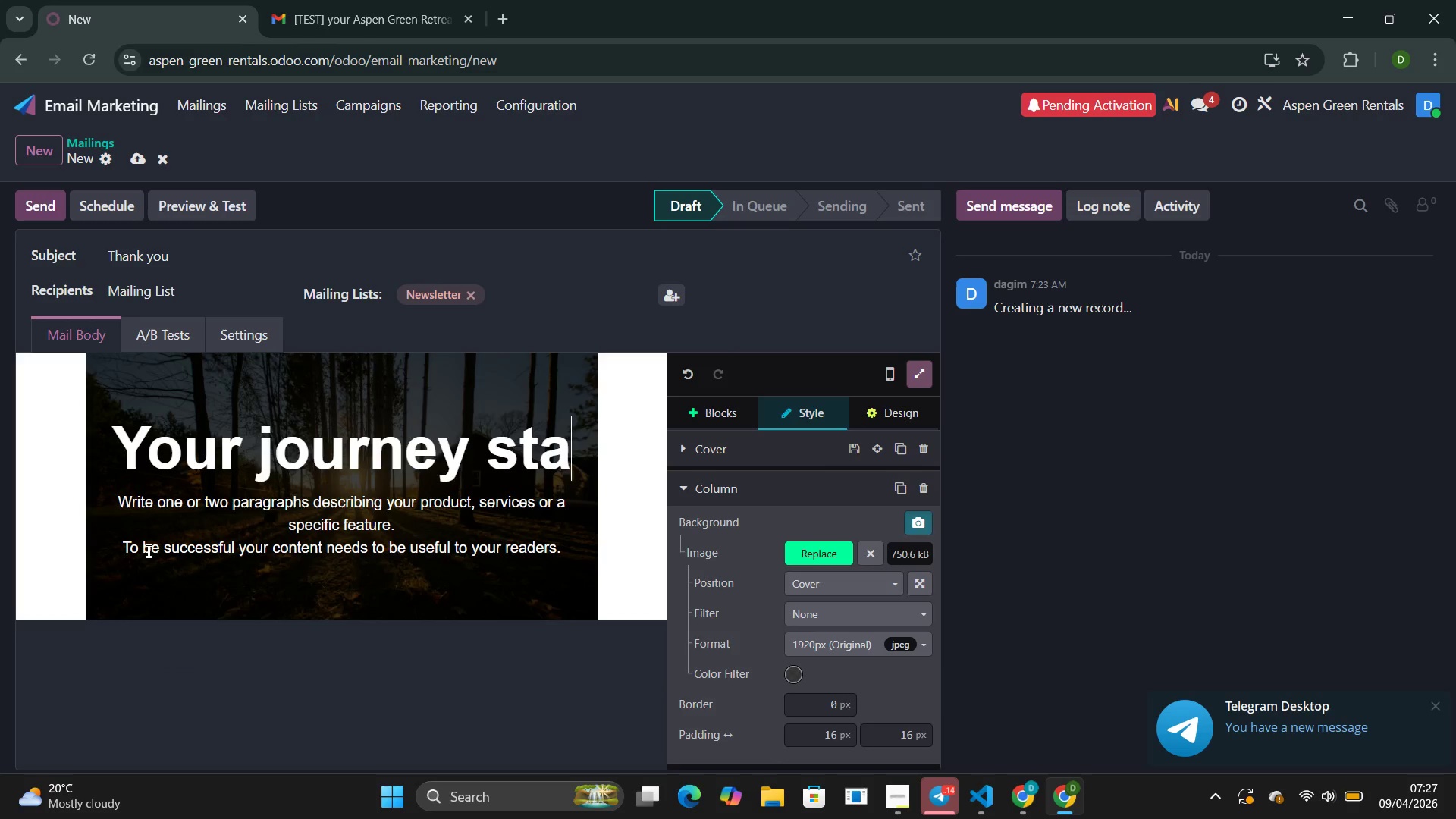 
key(Backspace)
 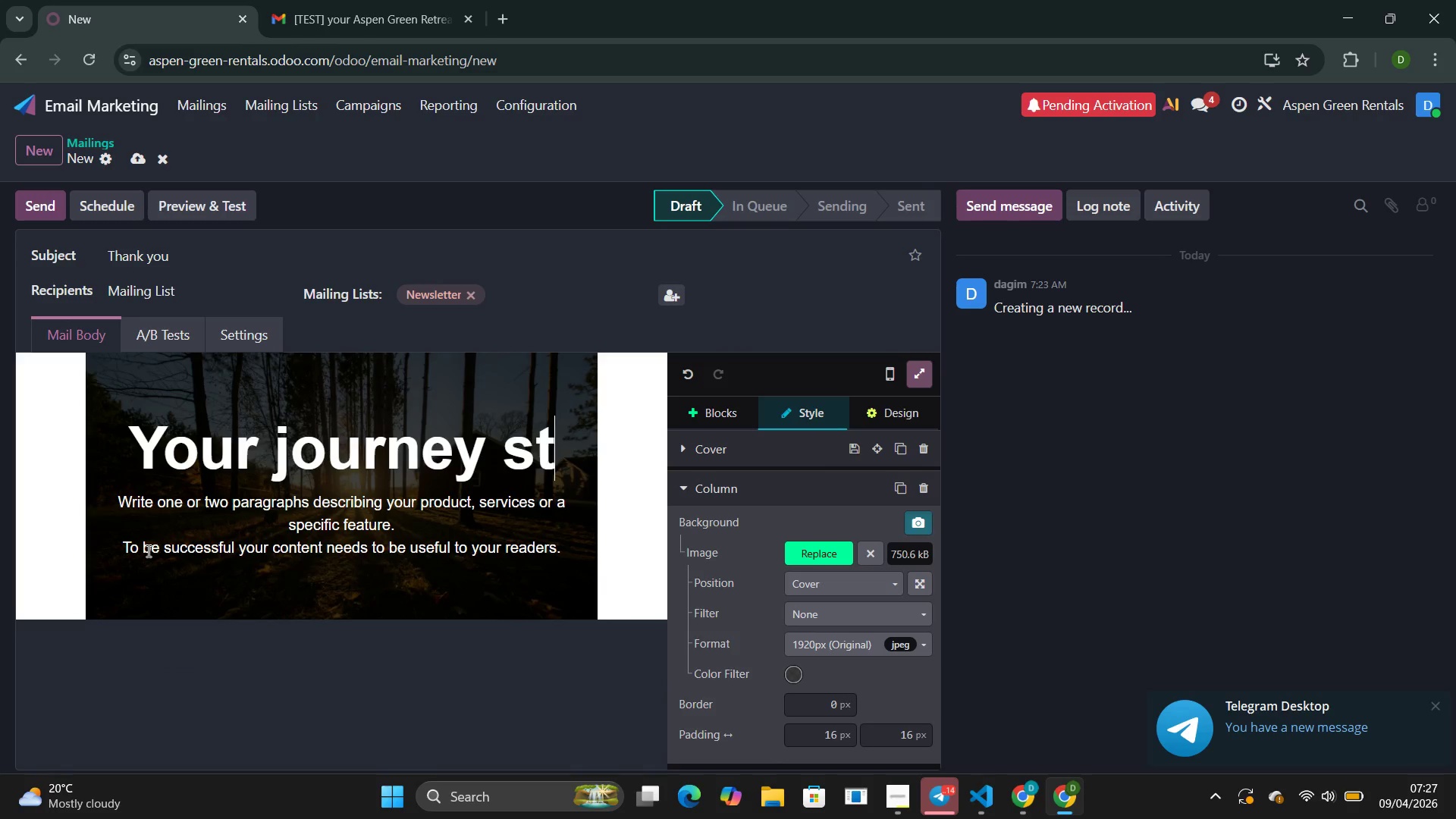 
key(Backspace)
 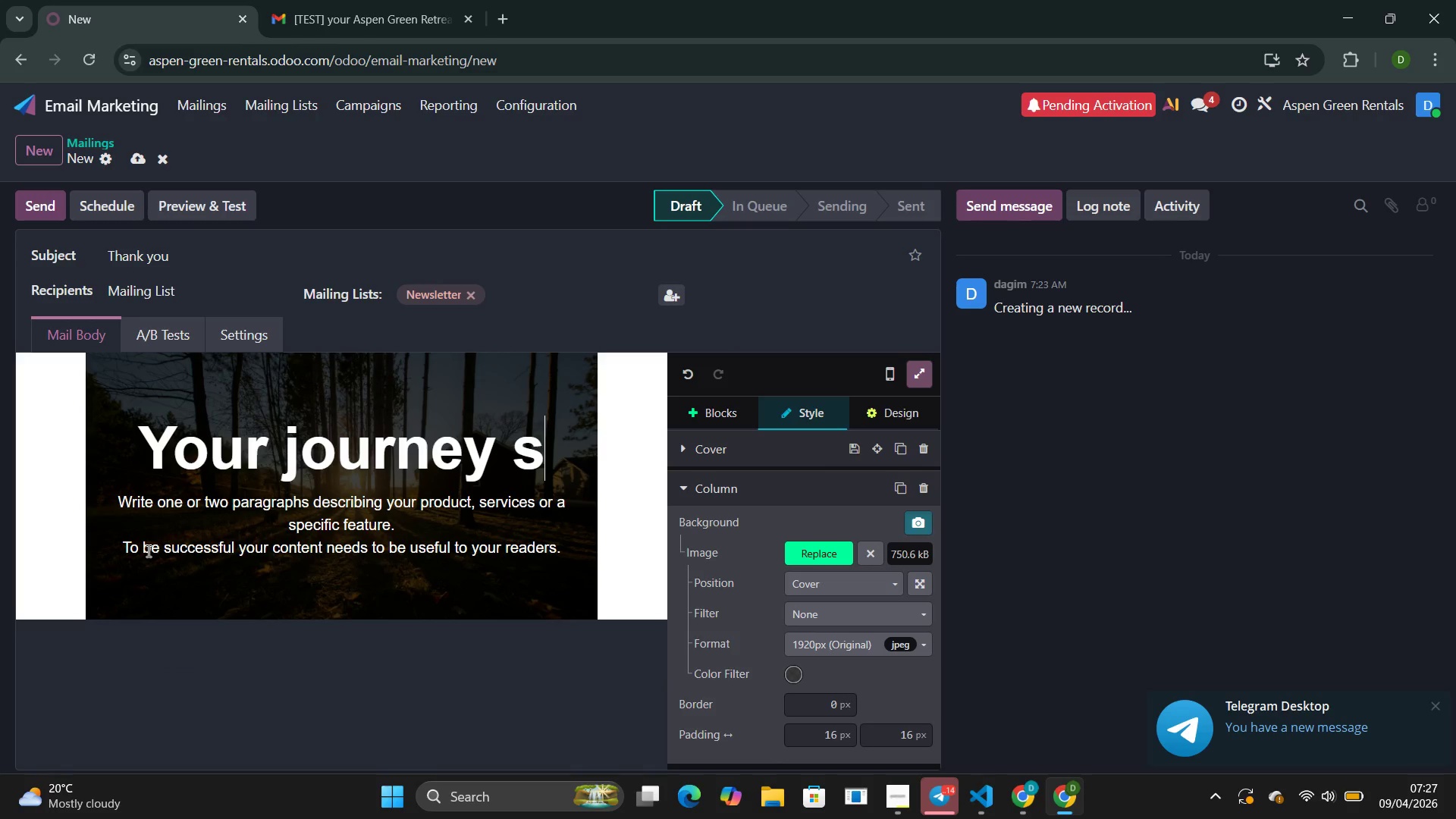 
key(Backspace)
 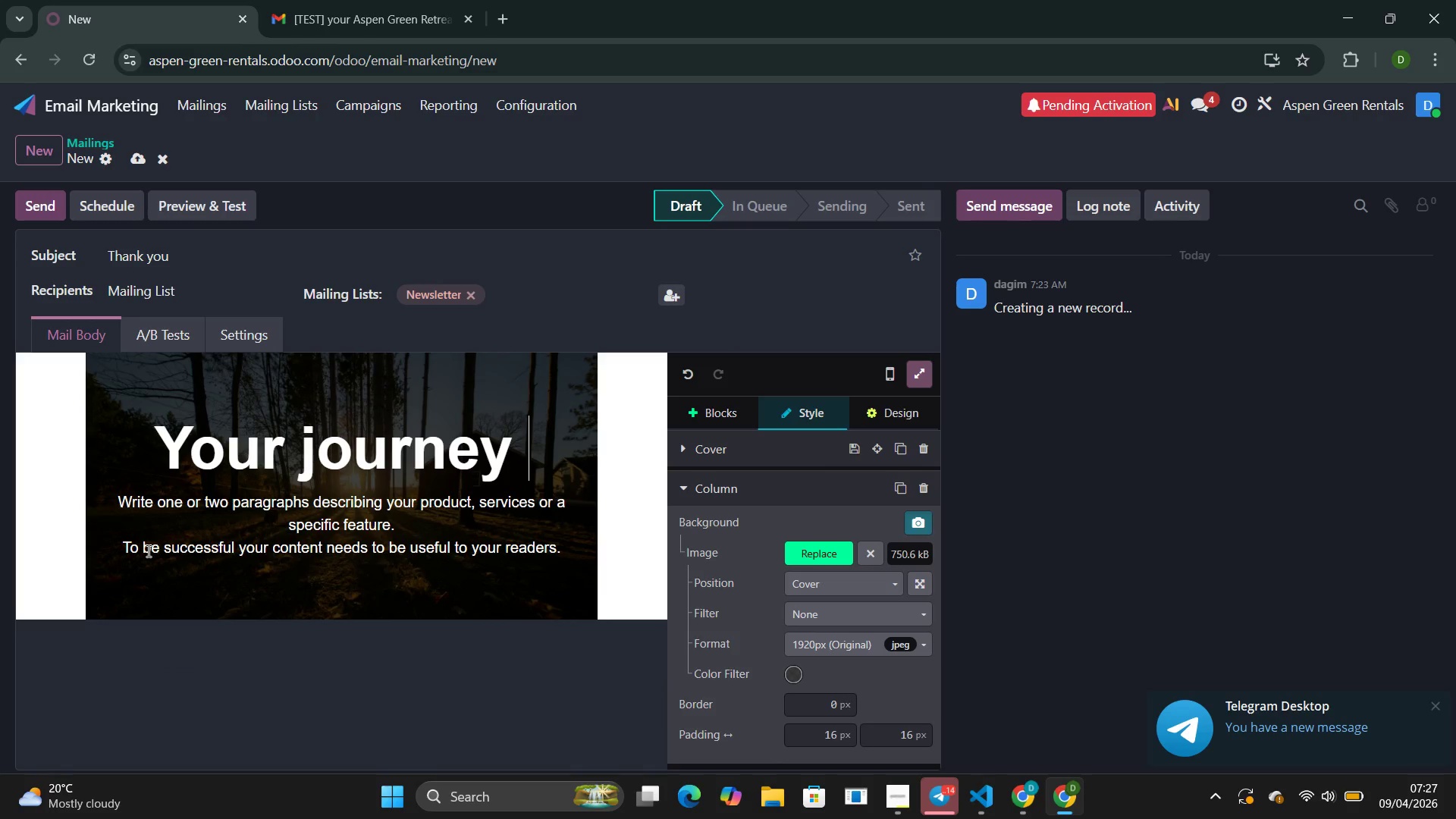 
key(Backspace)
 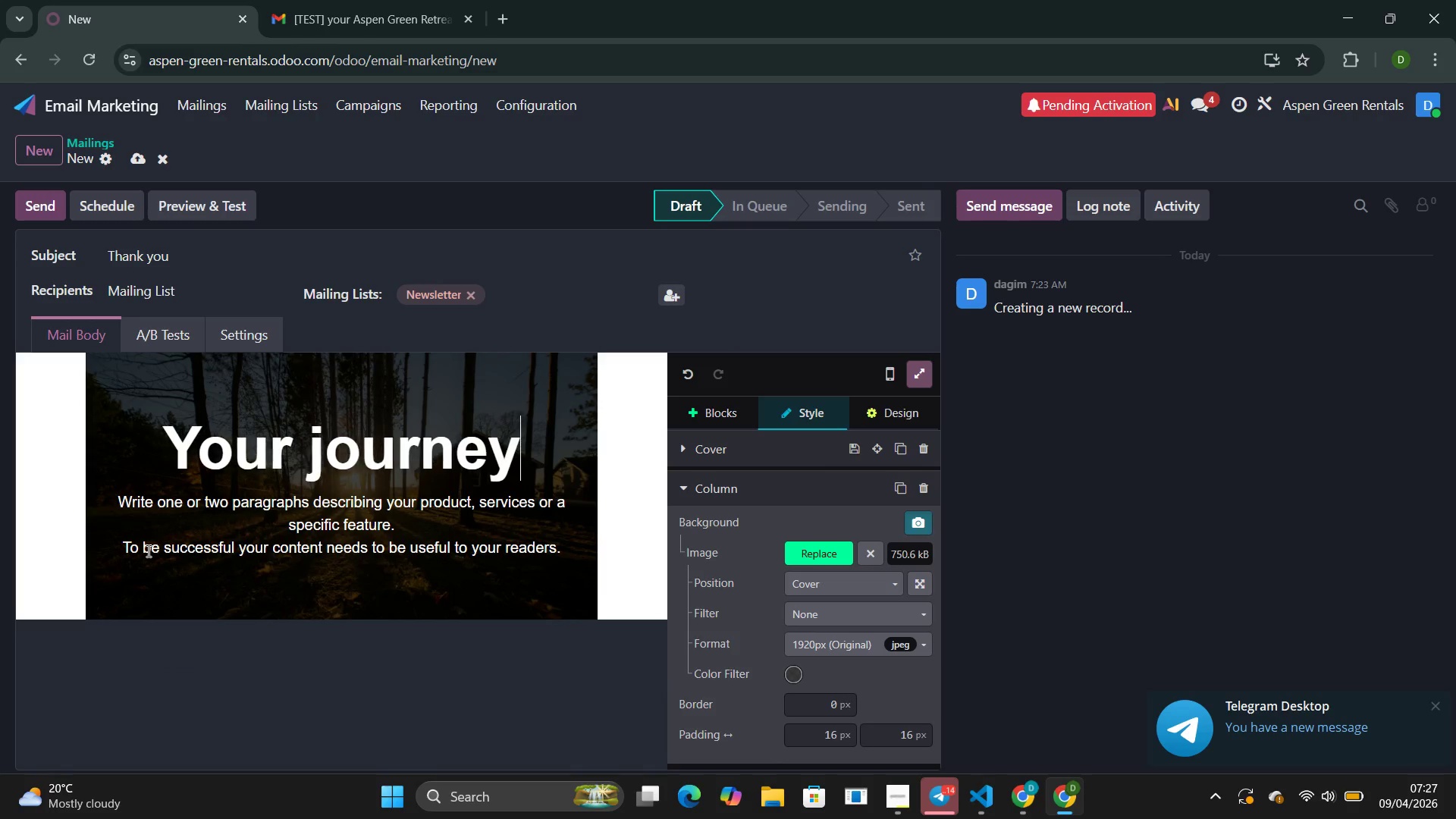 
key(Backspace)
 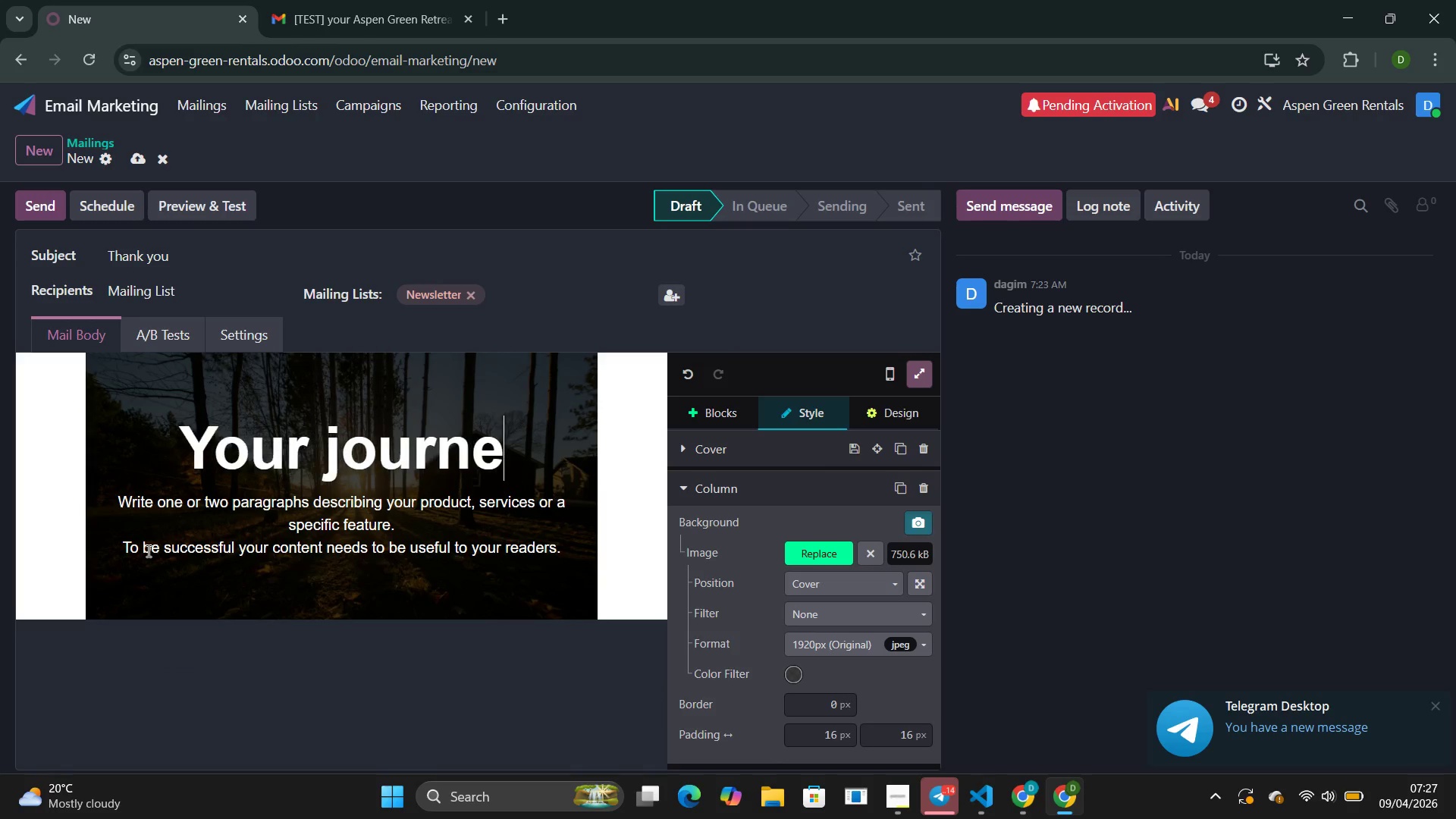 
key(Backspace)
 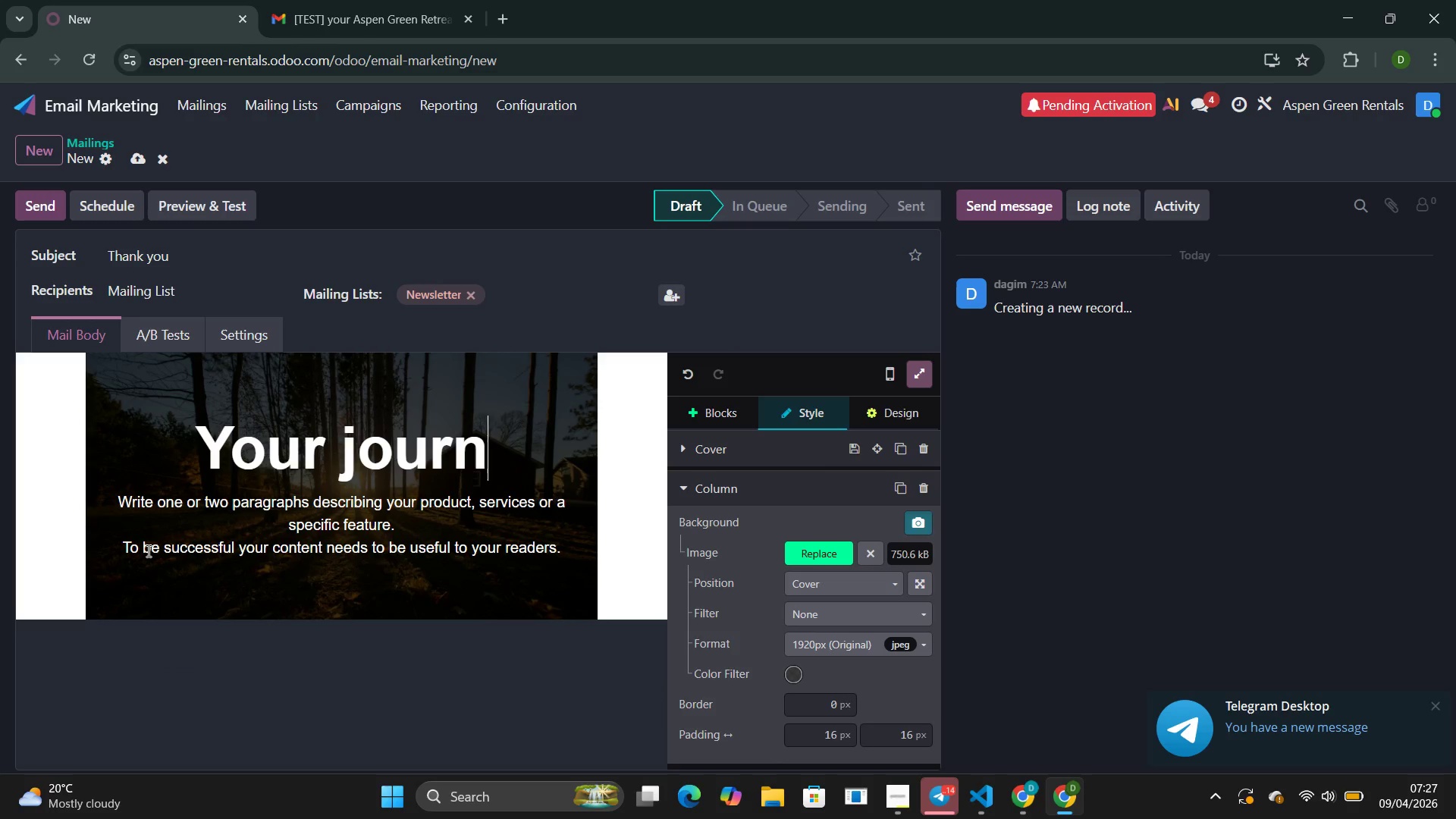 
key(Backspace)
 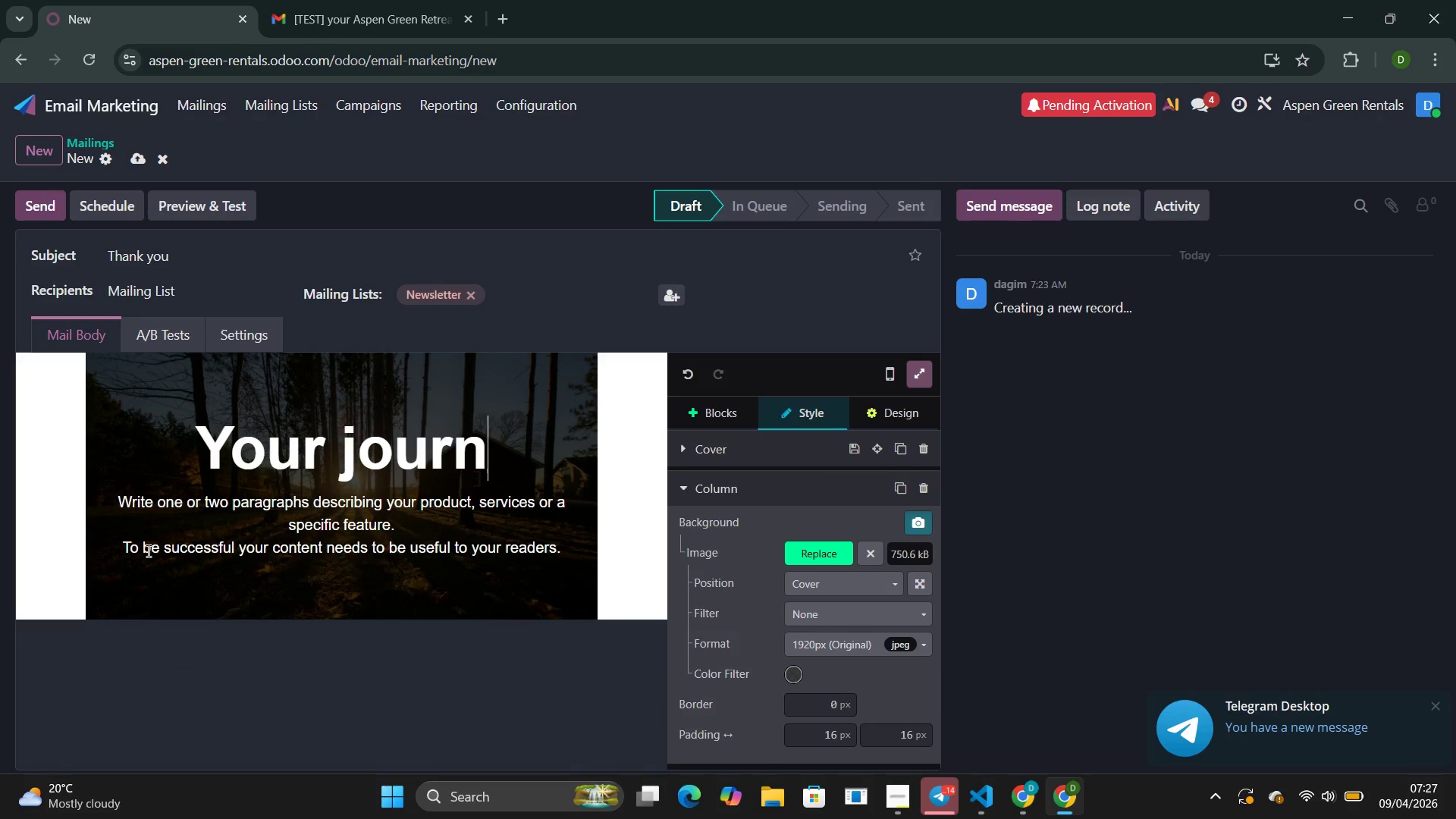 
key(Backspace)
 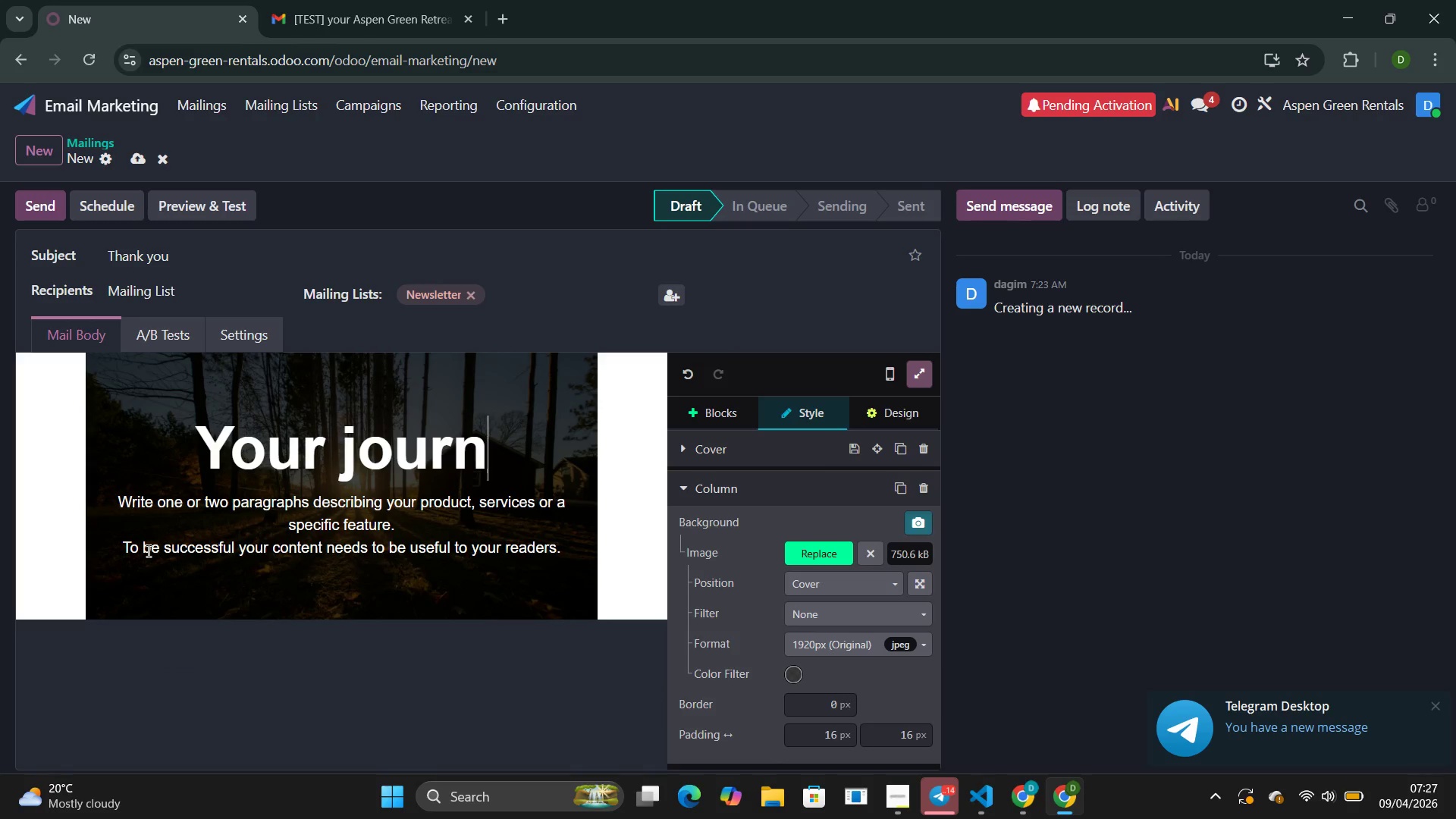 
key(Backspace)
 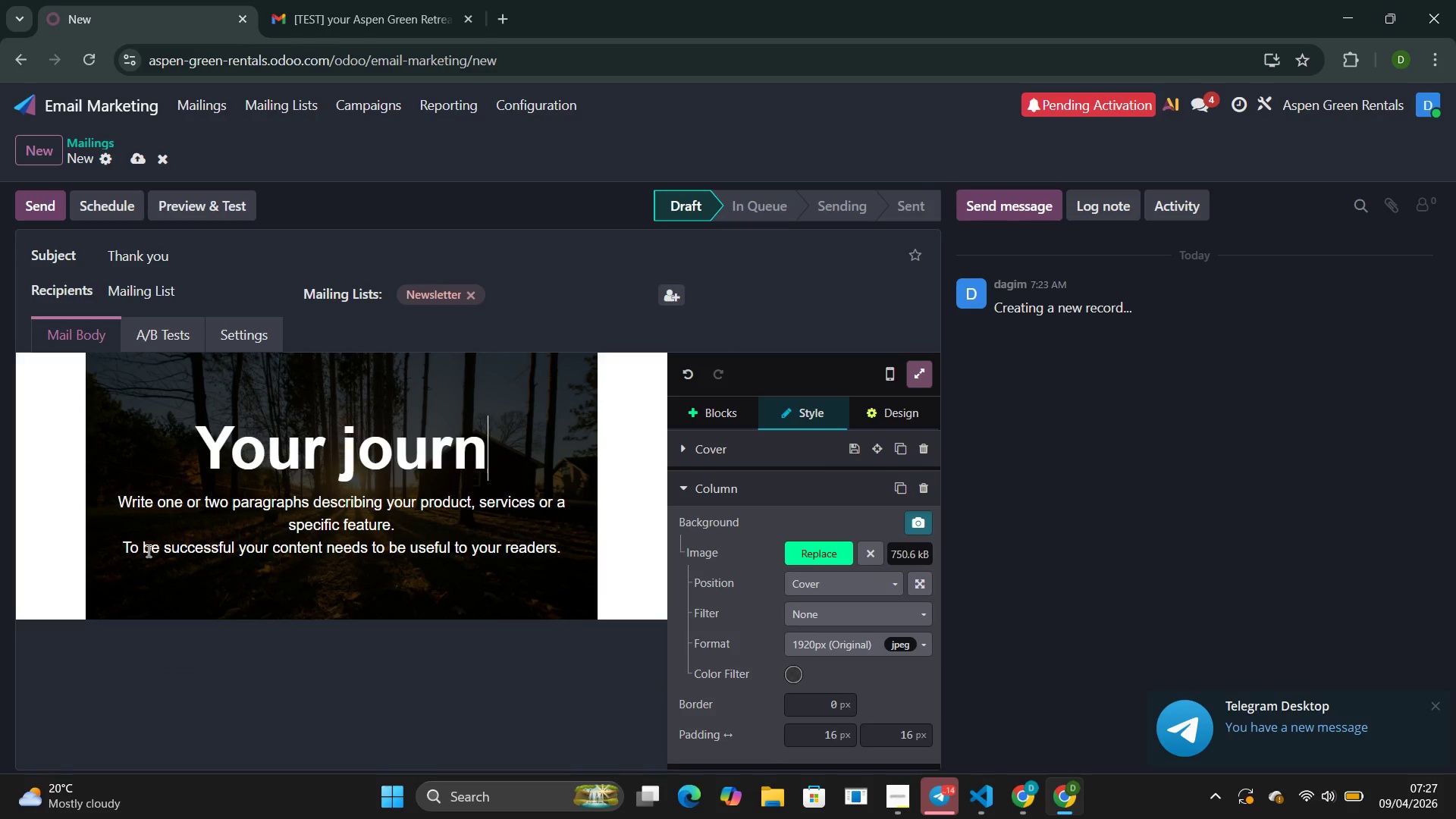 
key(Backspace)
 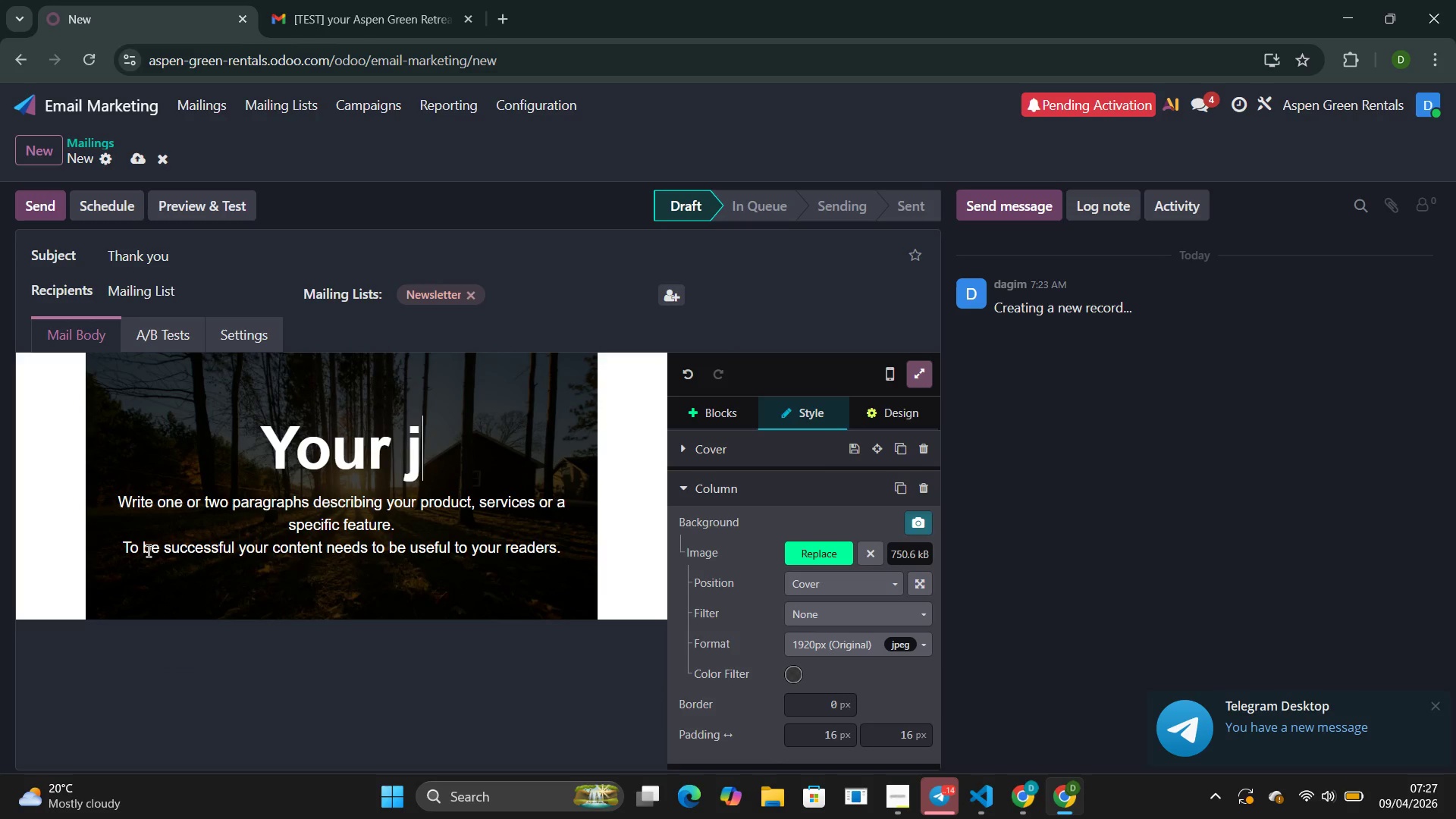 
key(Backspace)
 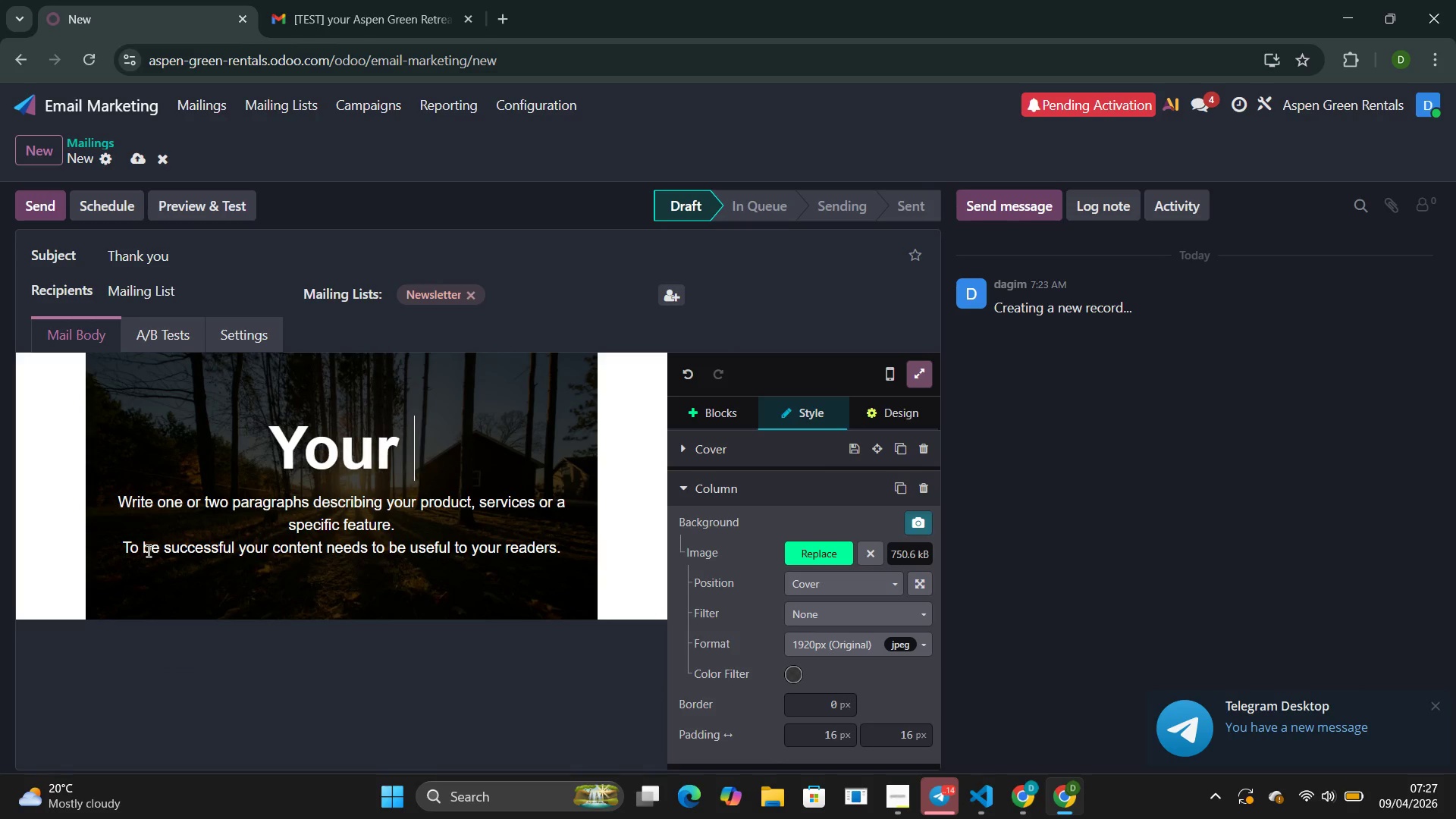 
key(Backspace)
 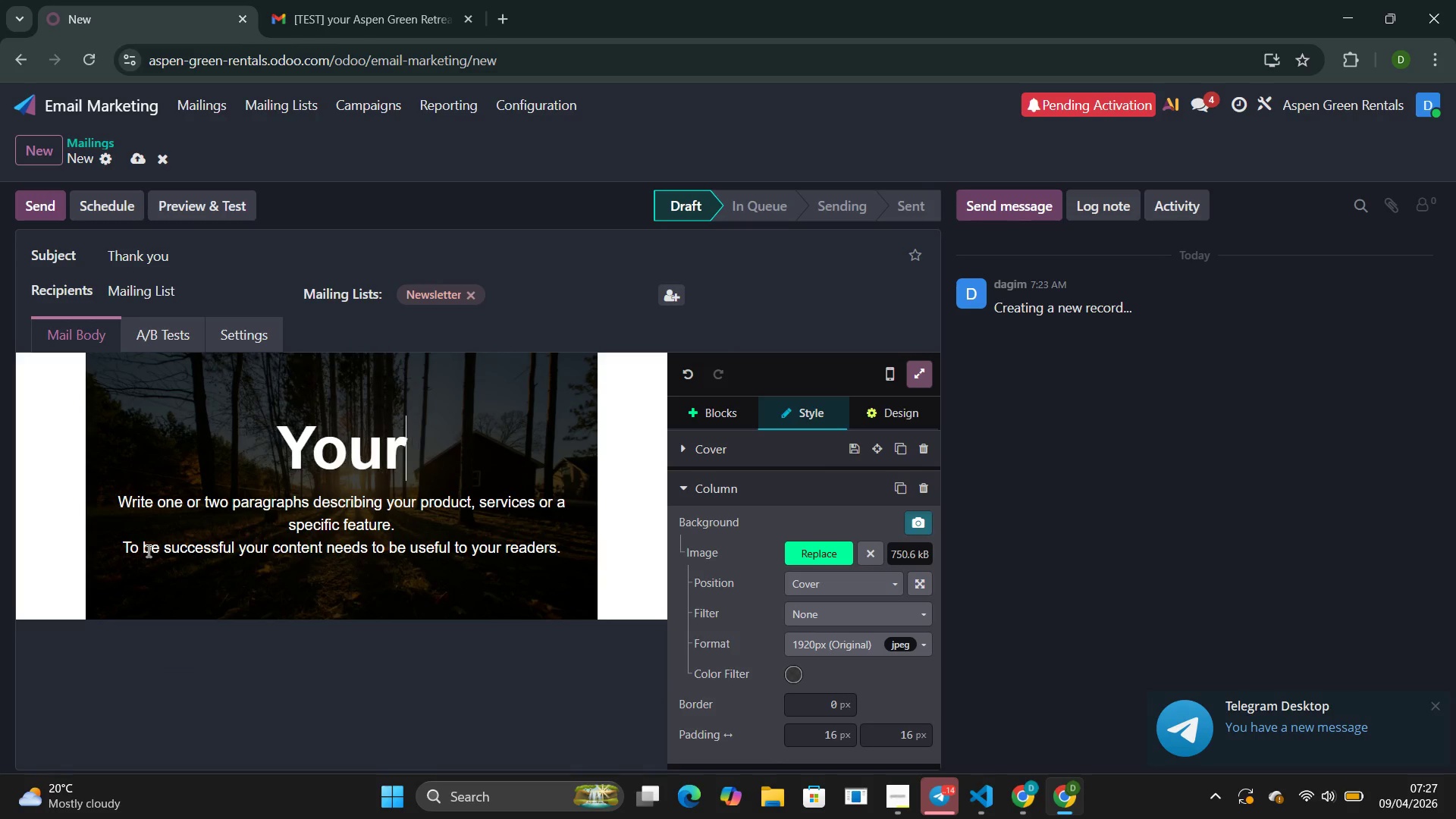 
key(Backspace)
 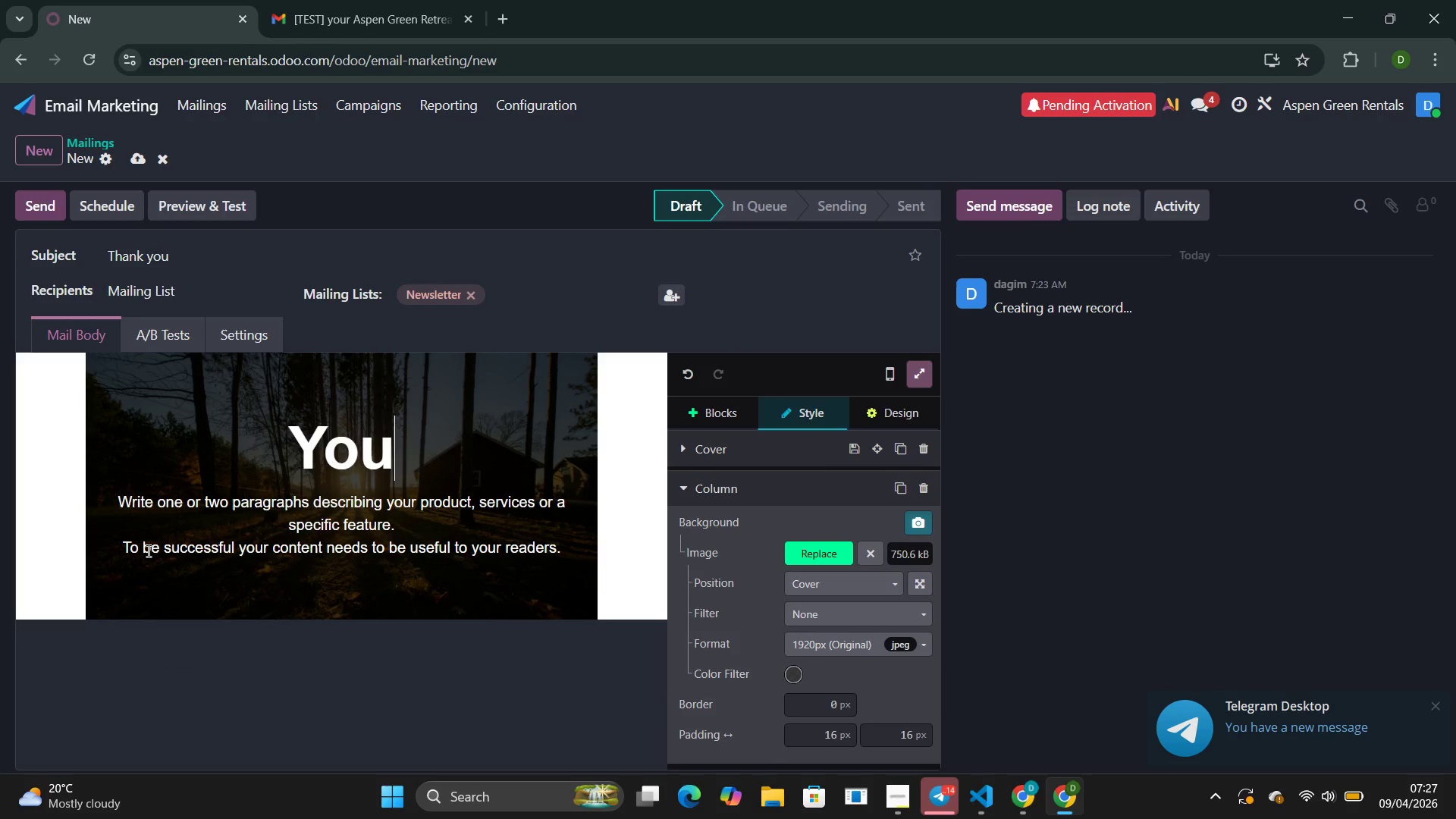 
key(Backspace)
 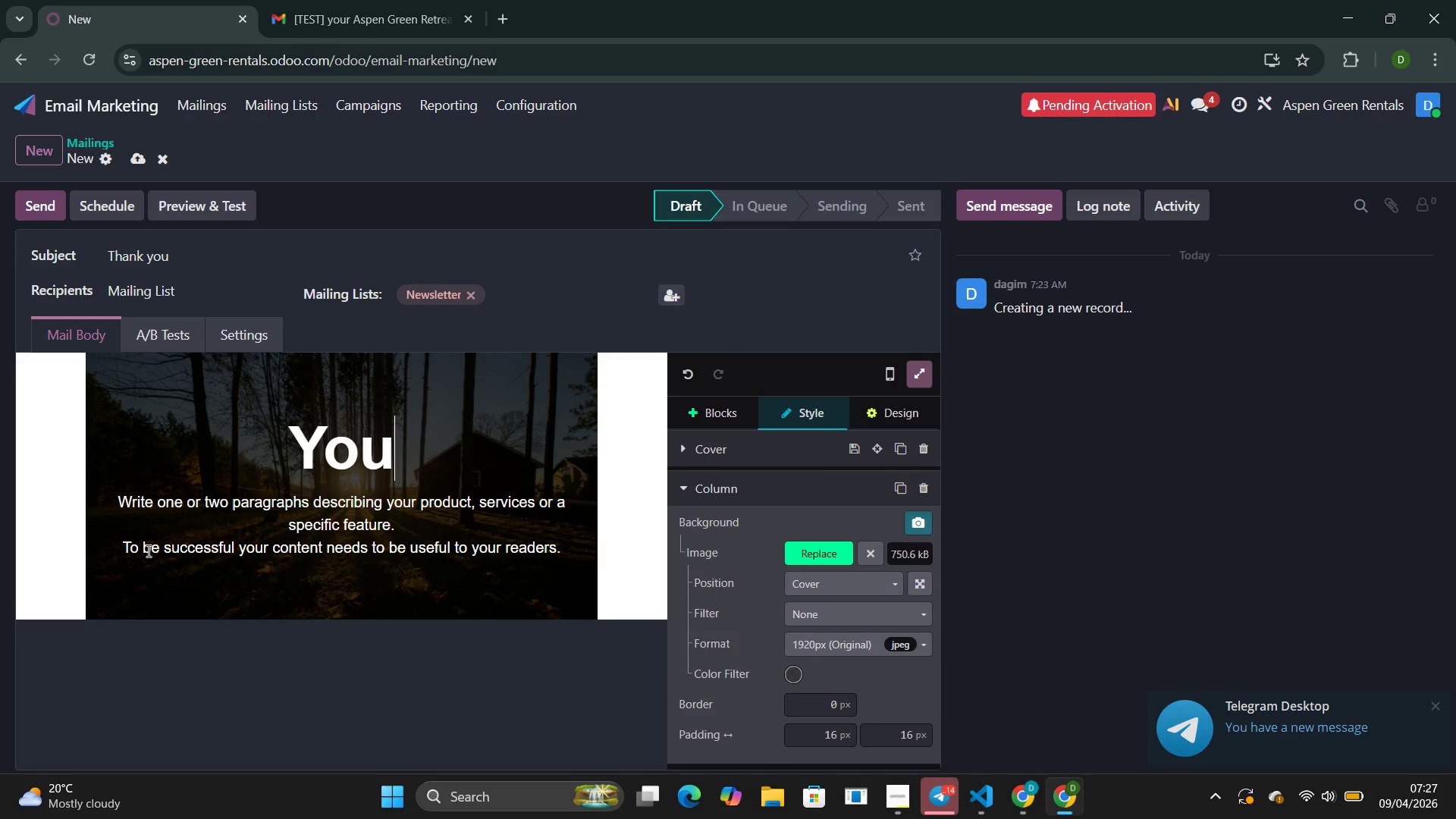 
key(Backspace)
 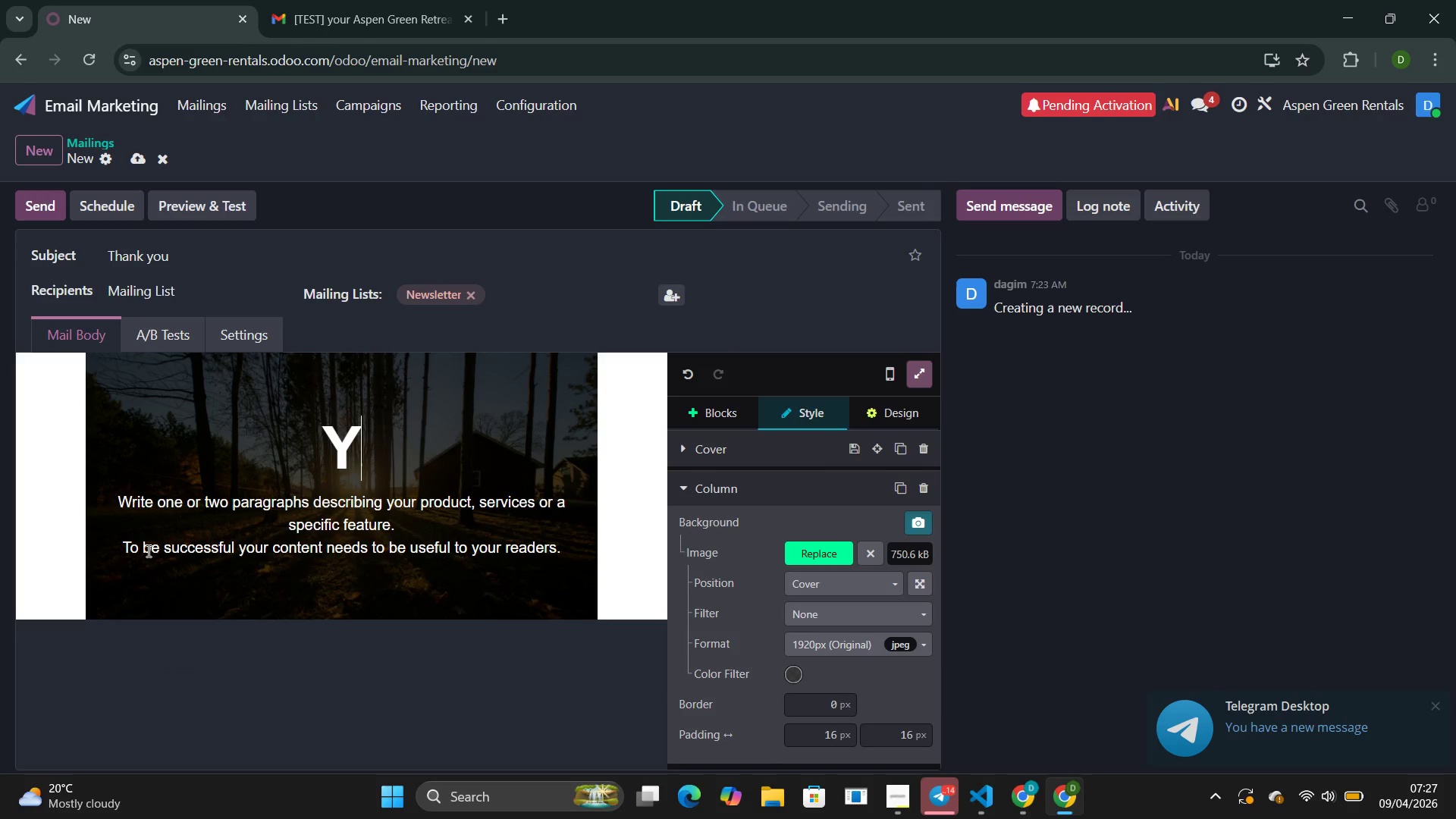 
key(Backspace)
 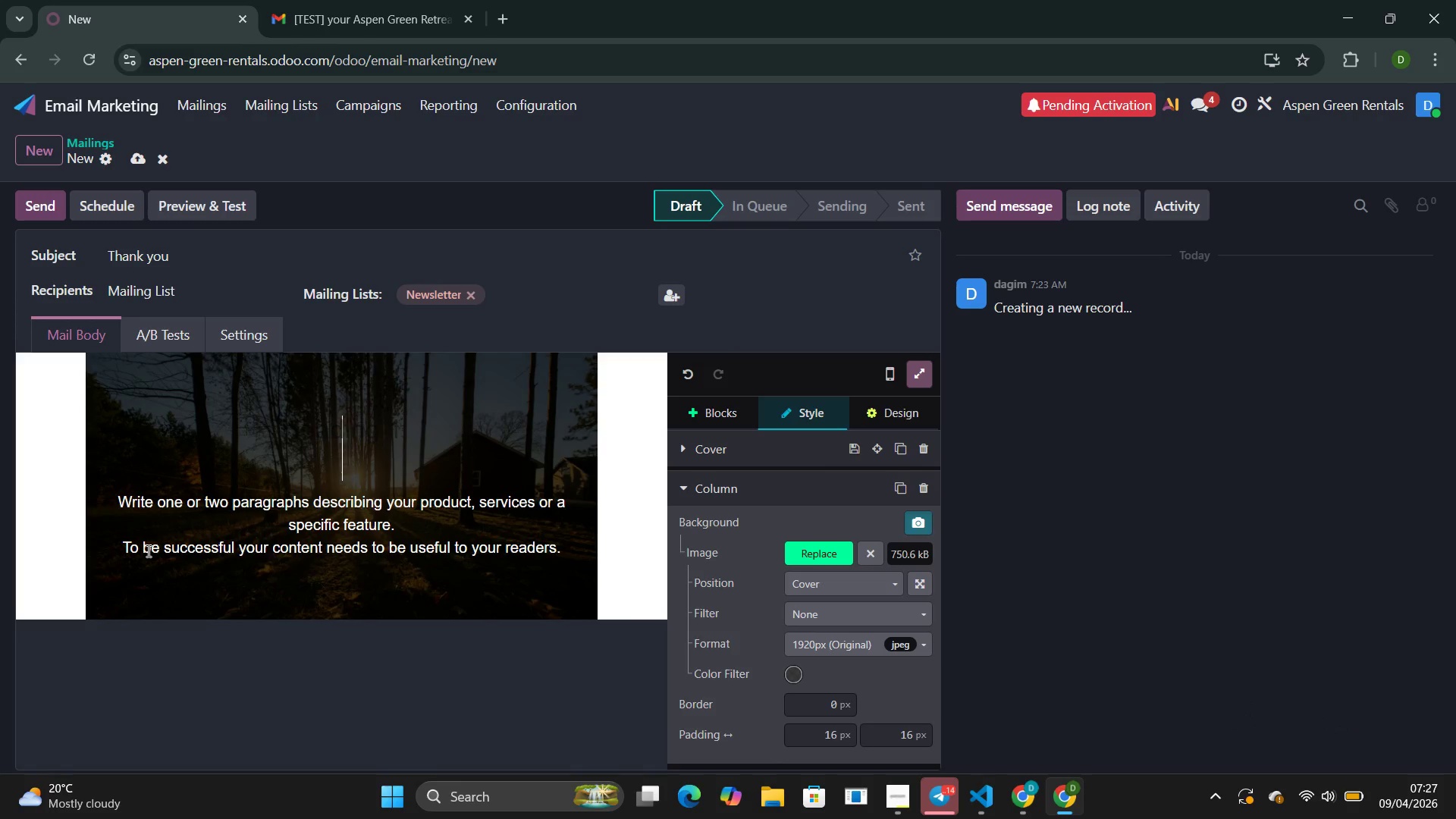 
type(l)
key(Backspace)
type(you Left)
 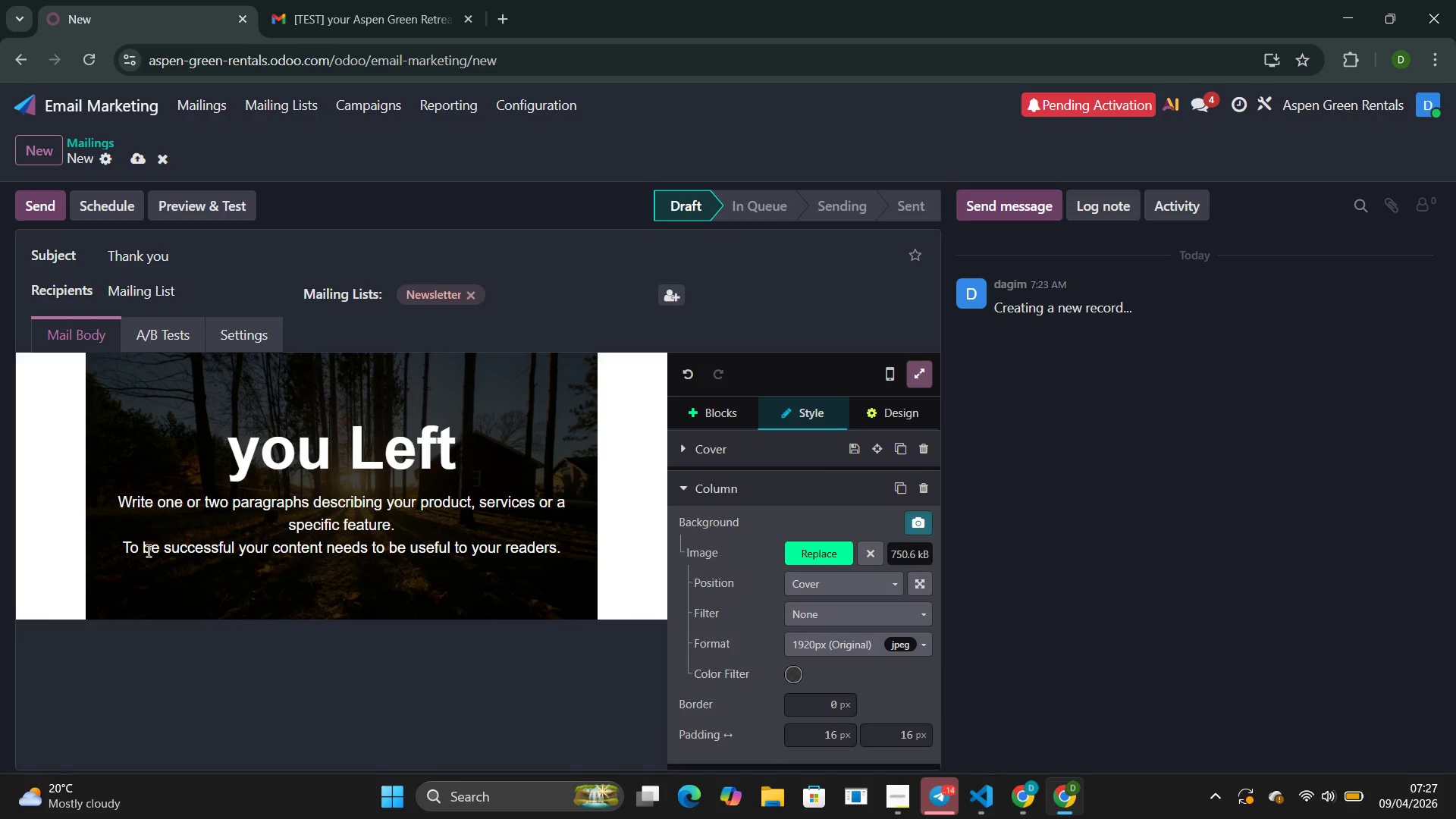 
key(ArrowLeft)
 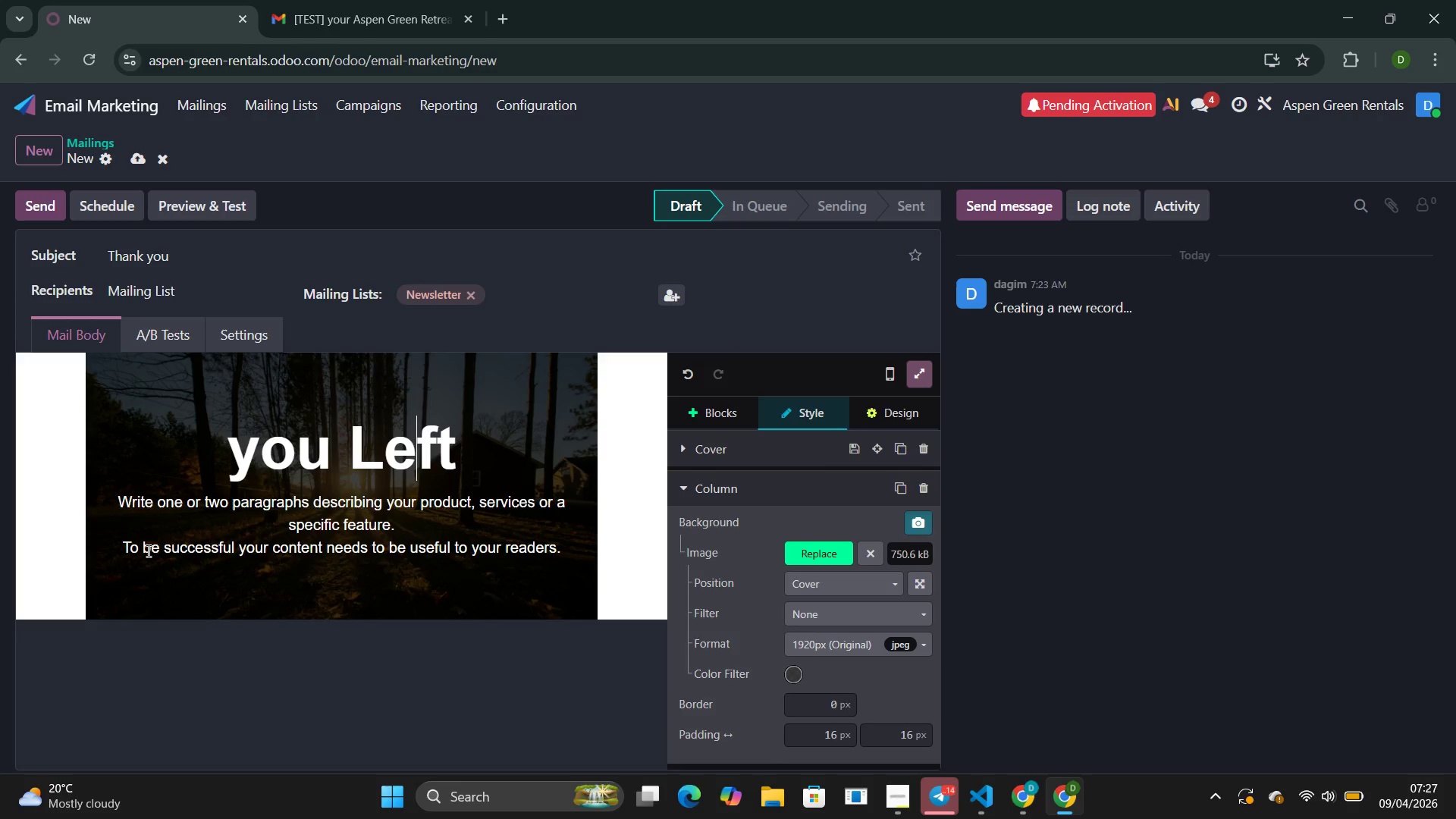 
key(ArrowLeft)
 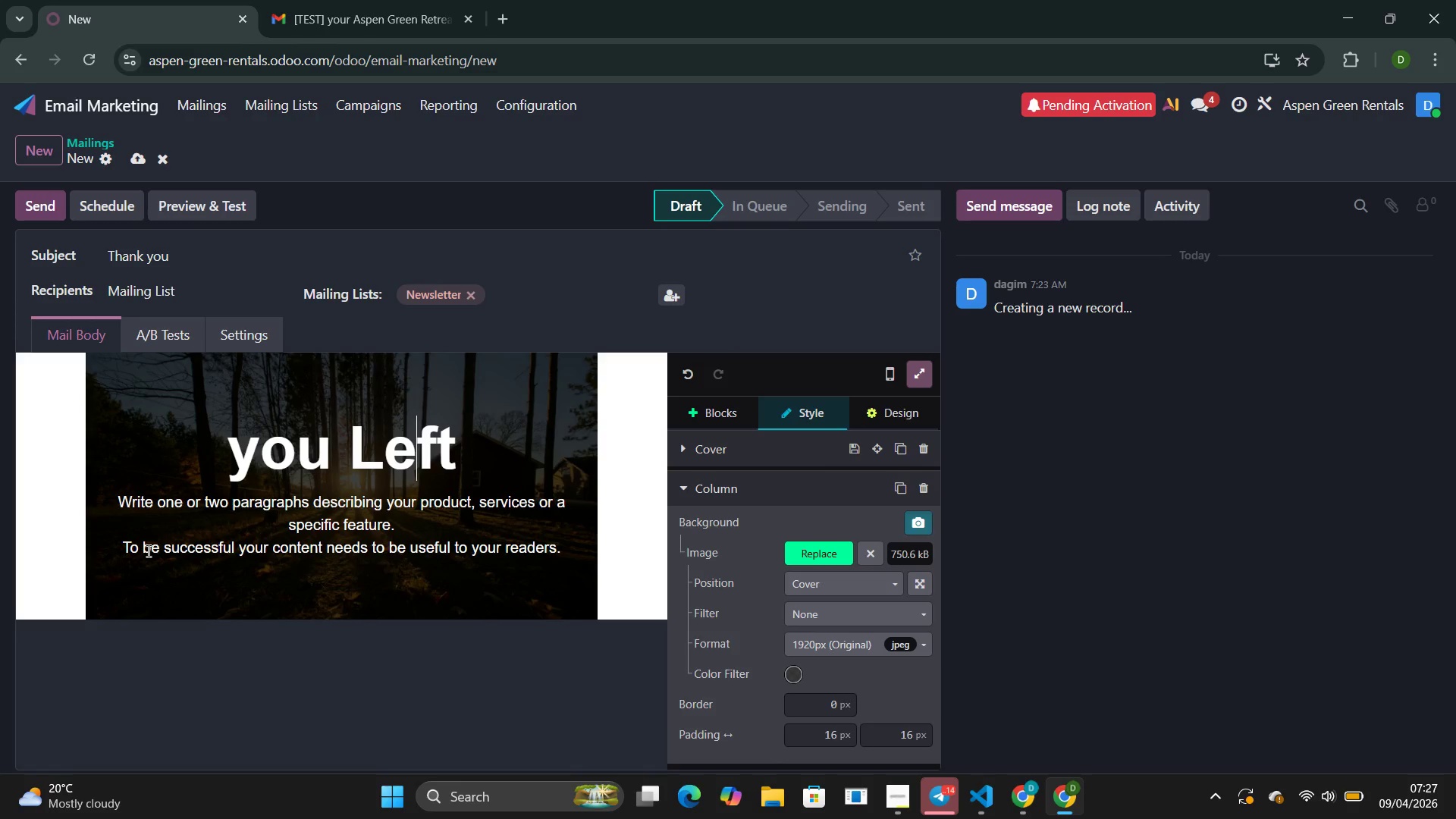 
key(ArrowLeft)
 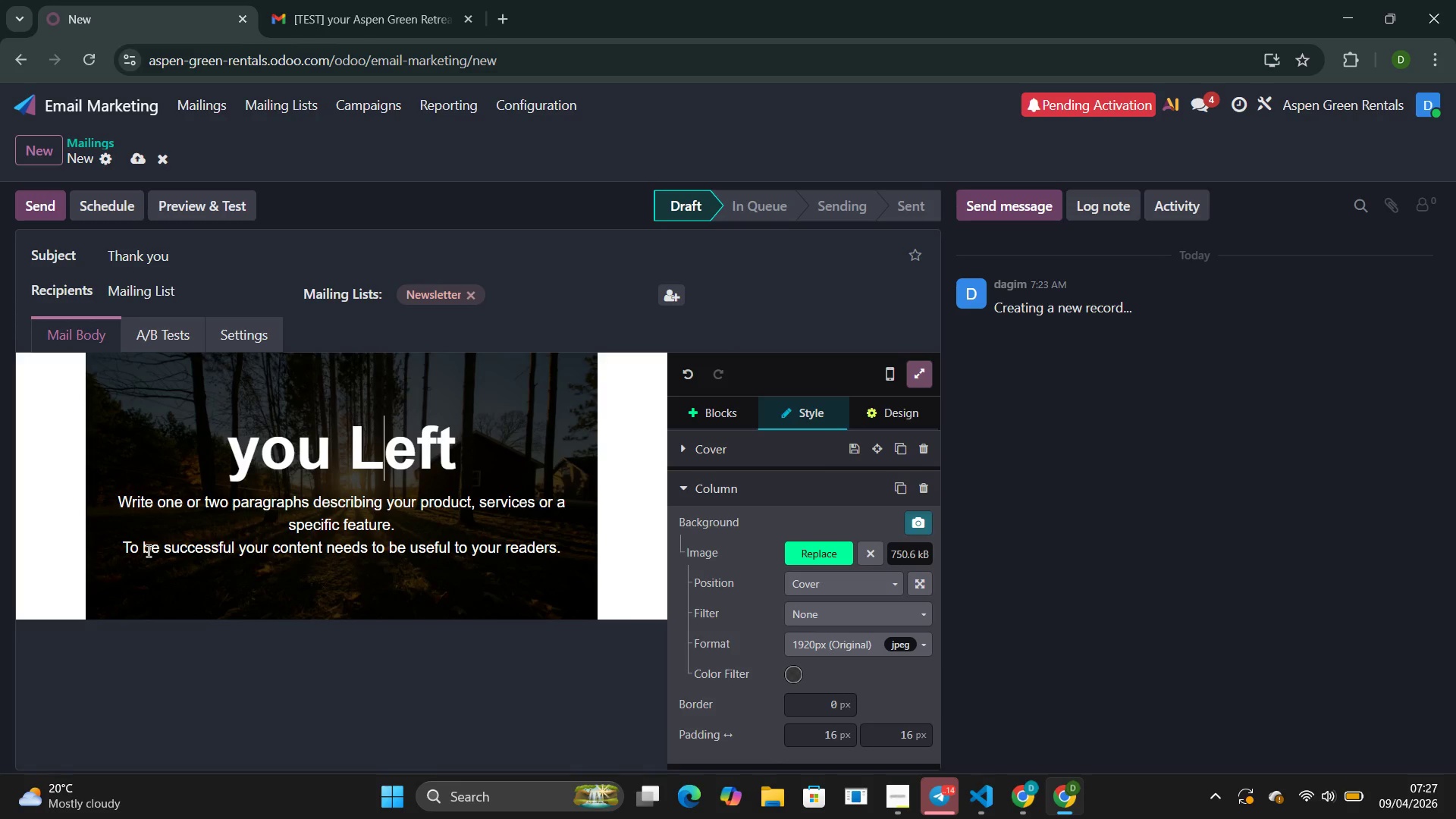 
key(ArrowLeft)
 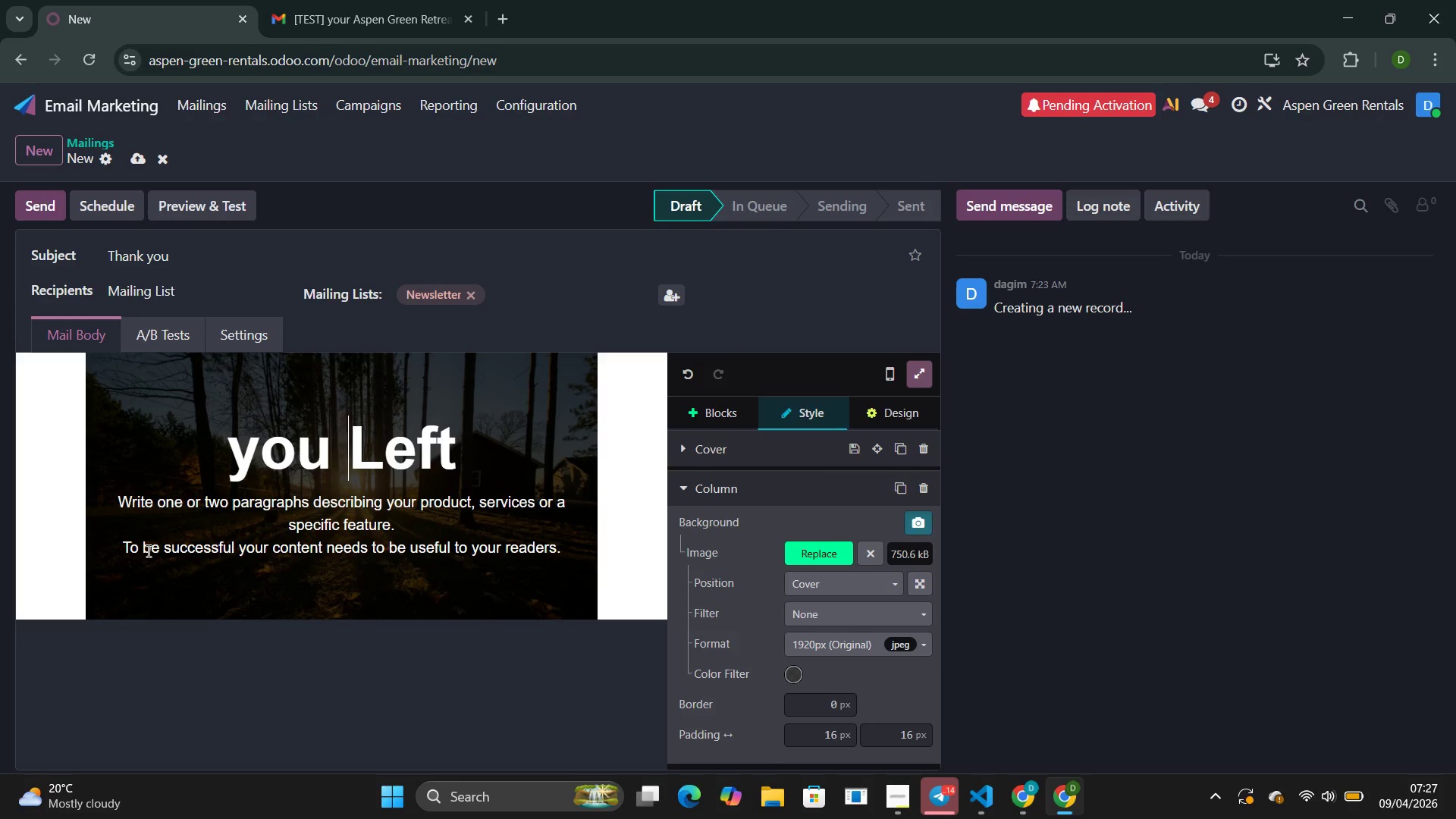 
key(ArrowLeft)
 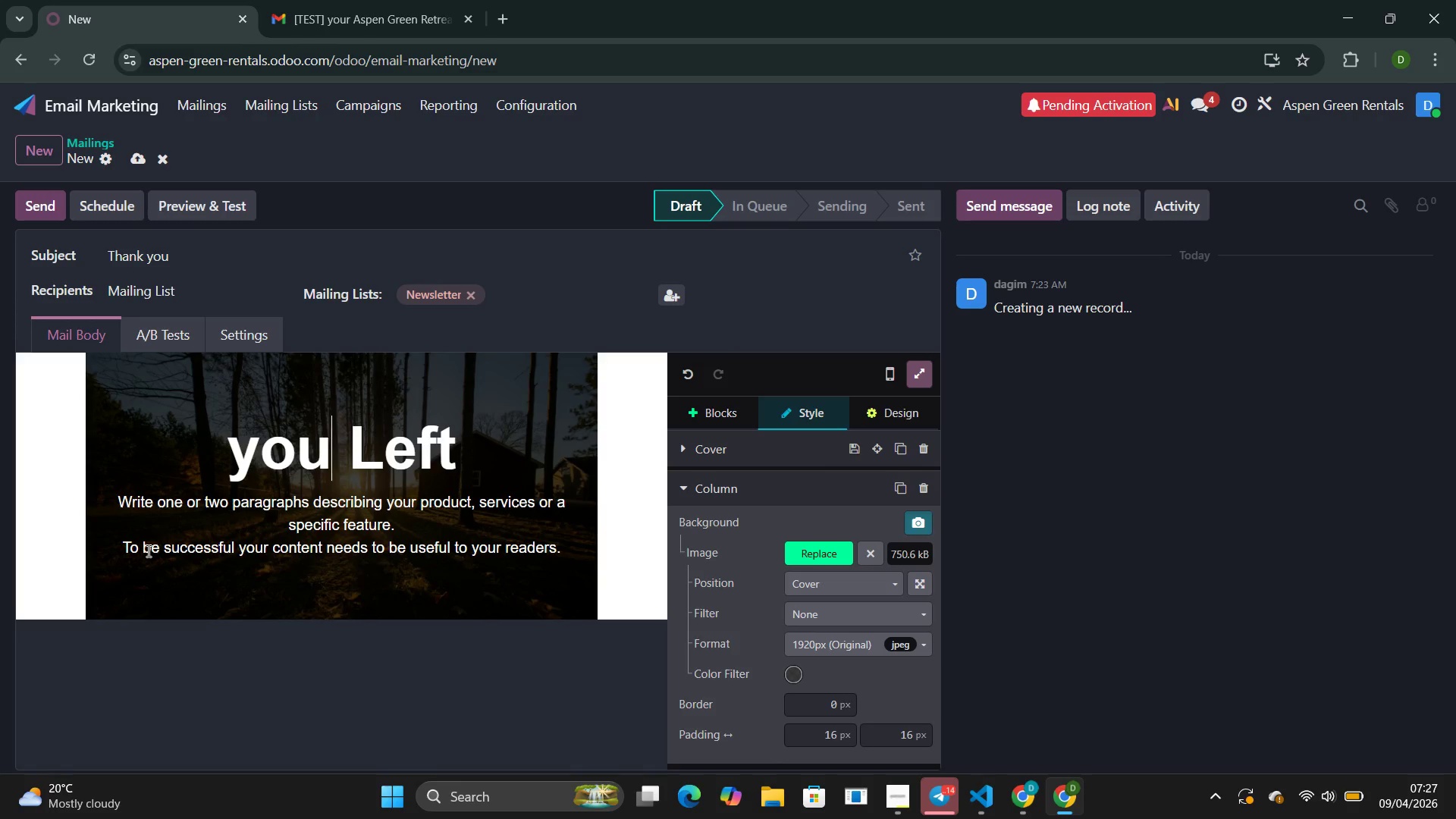 
key(ArrowLeft)
 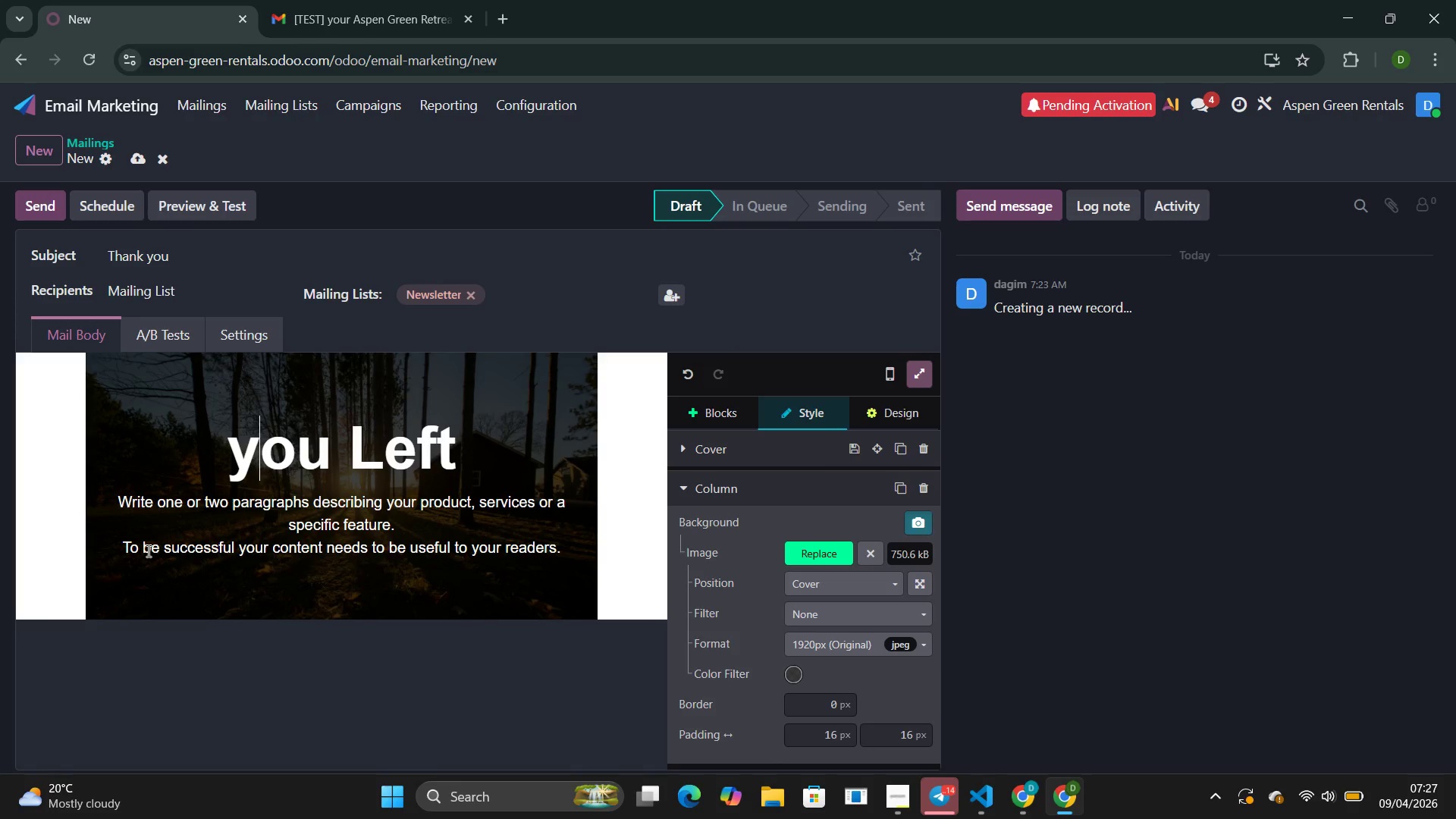 
key(ArrowLeft)
 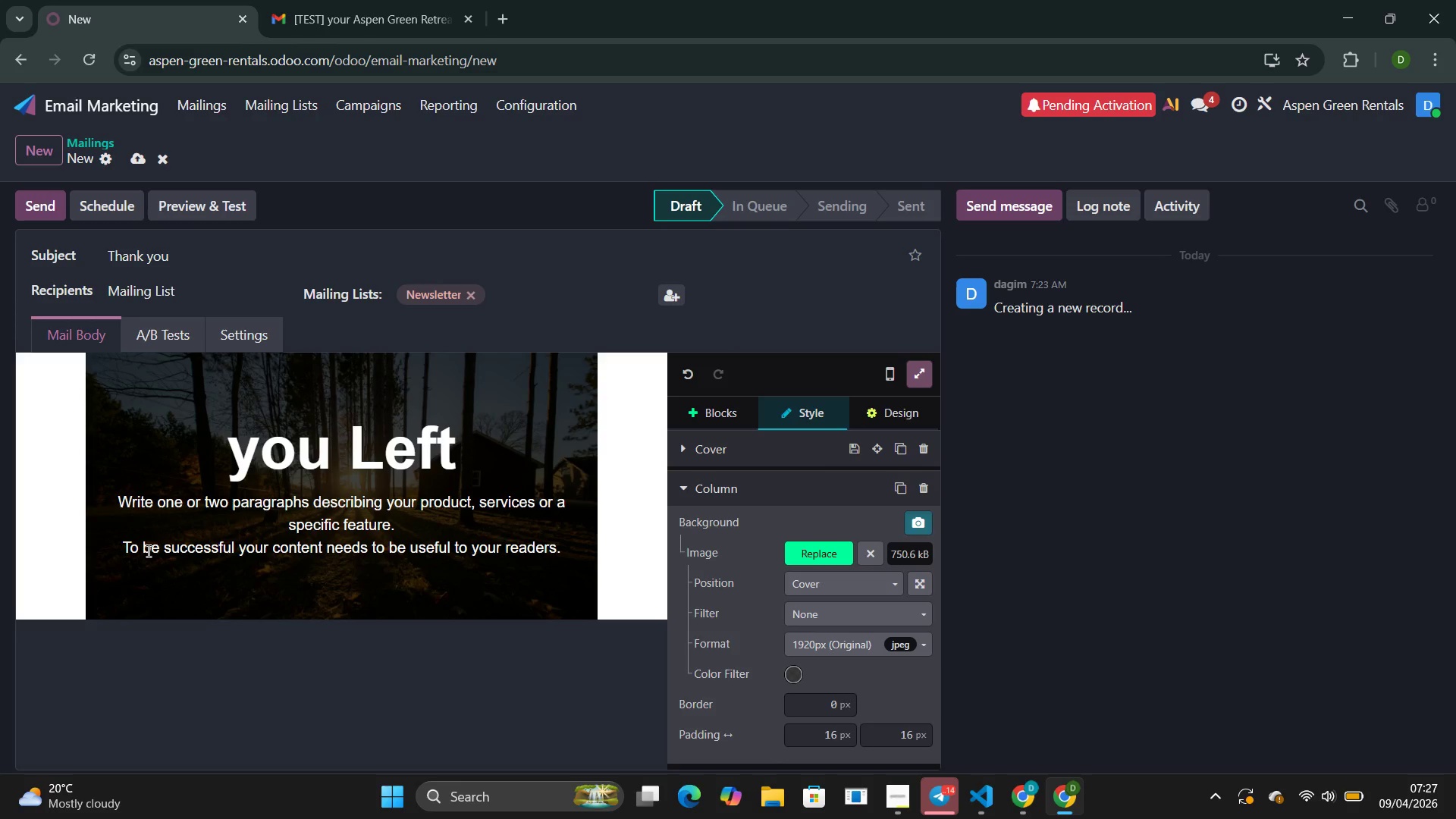 
key(Backspace)
 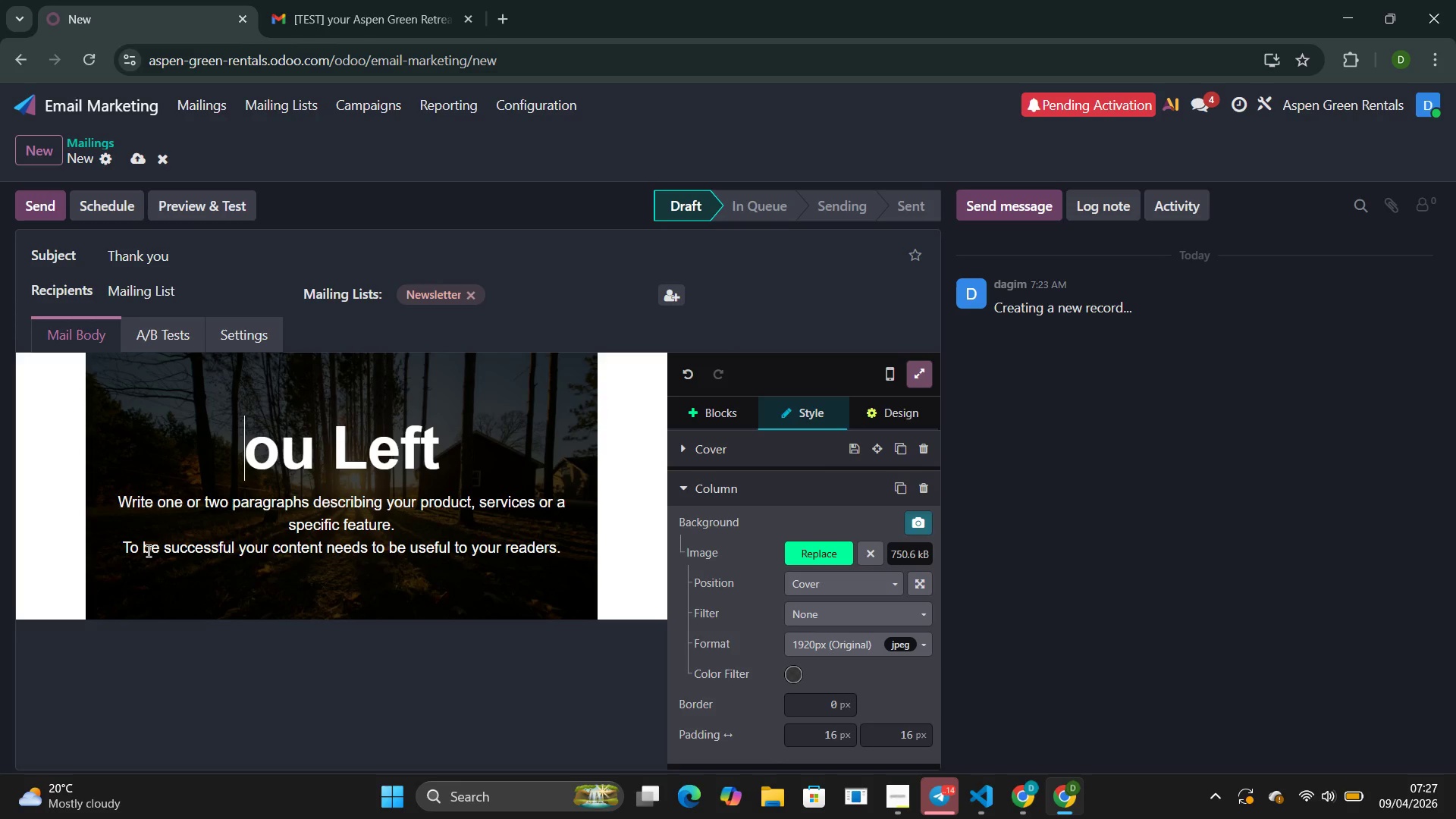 
key(Shift+Y)
 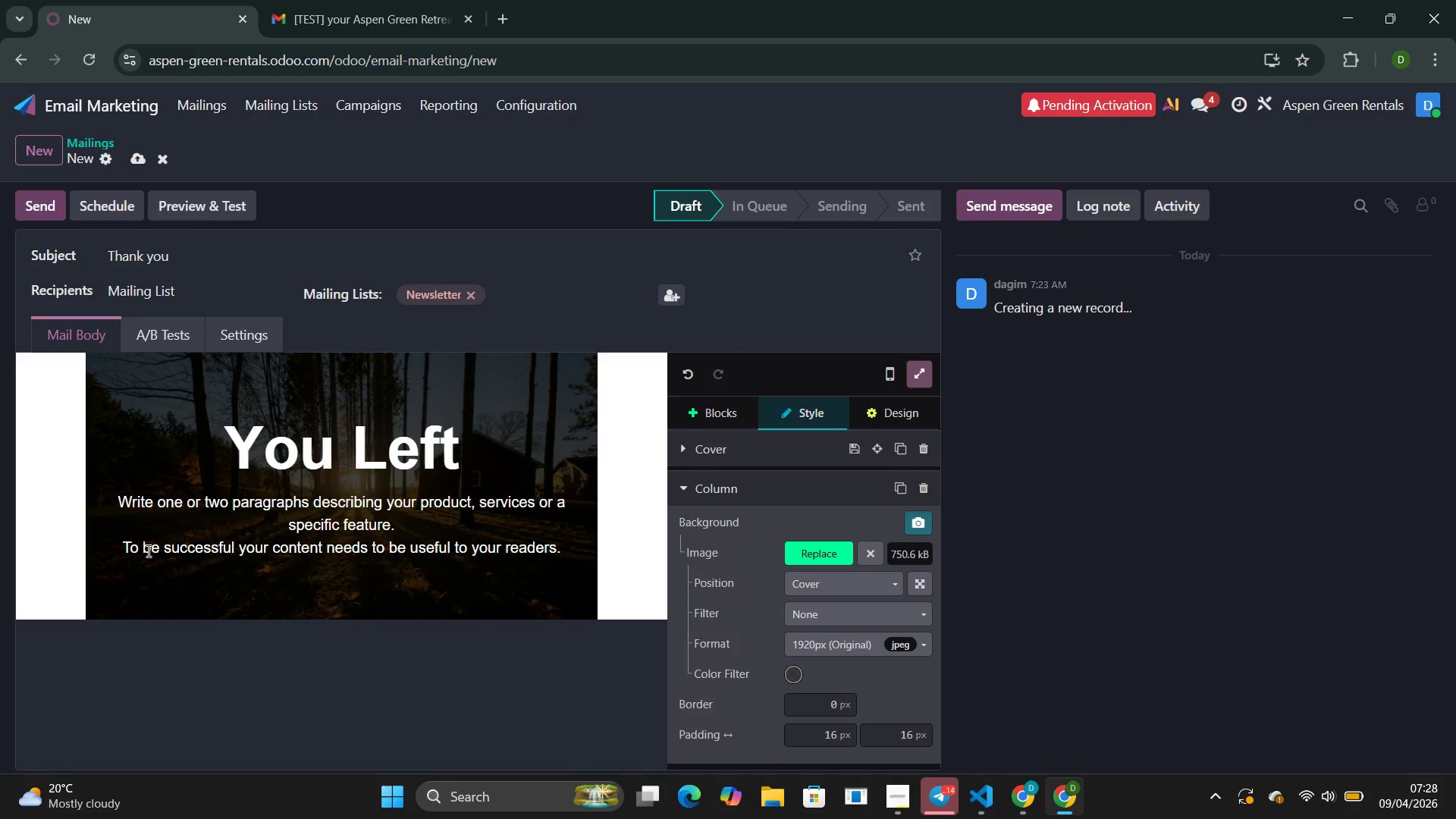 
key(Shift+ArrowRight)
 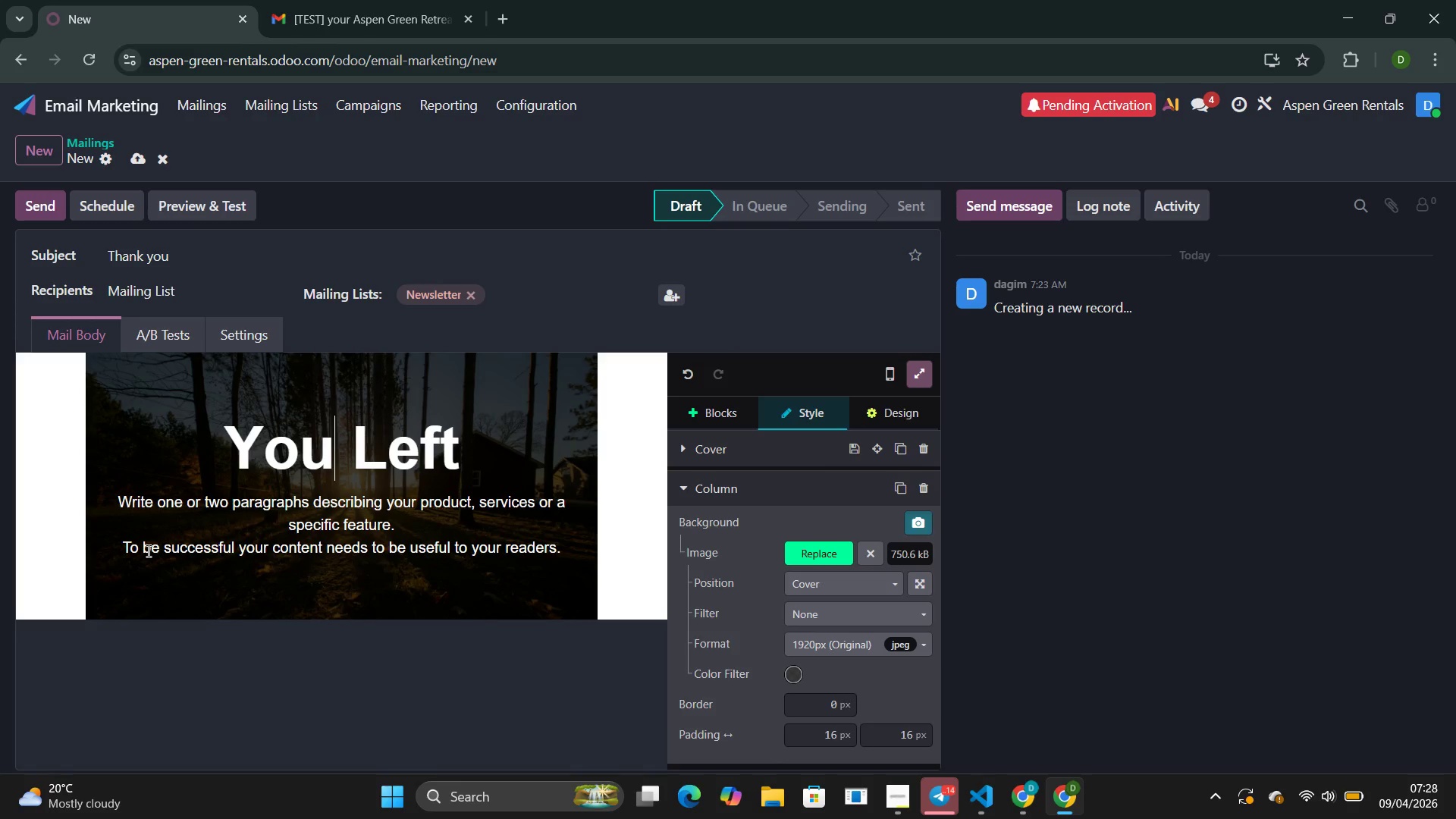 
key(Shift+ArrowRight)
 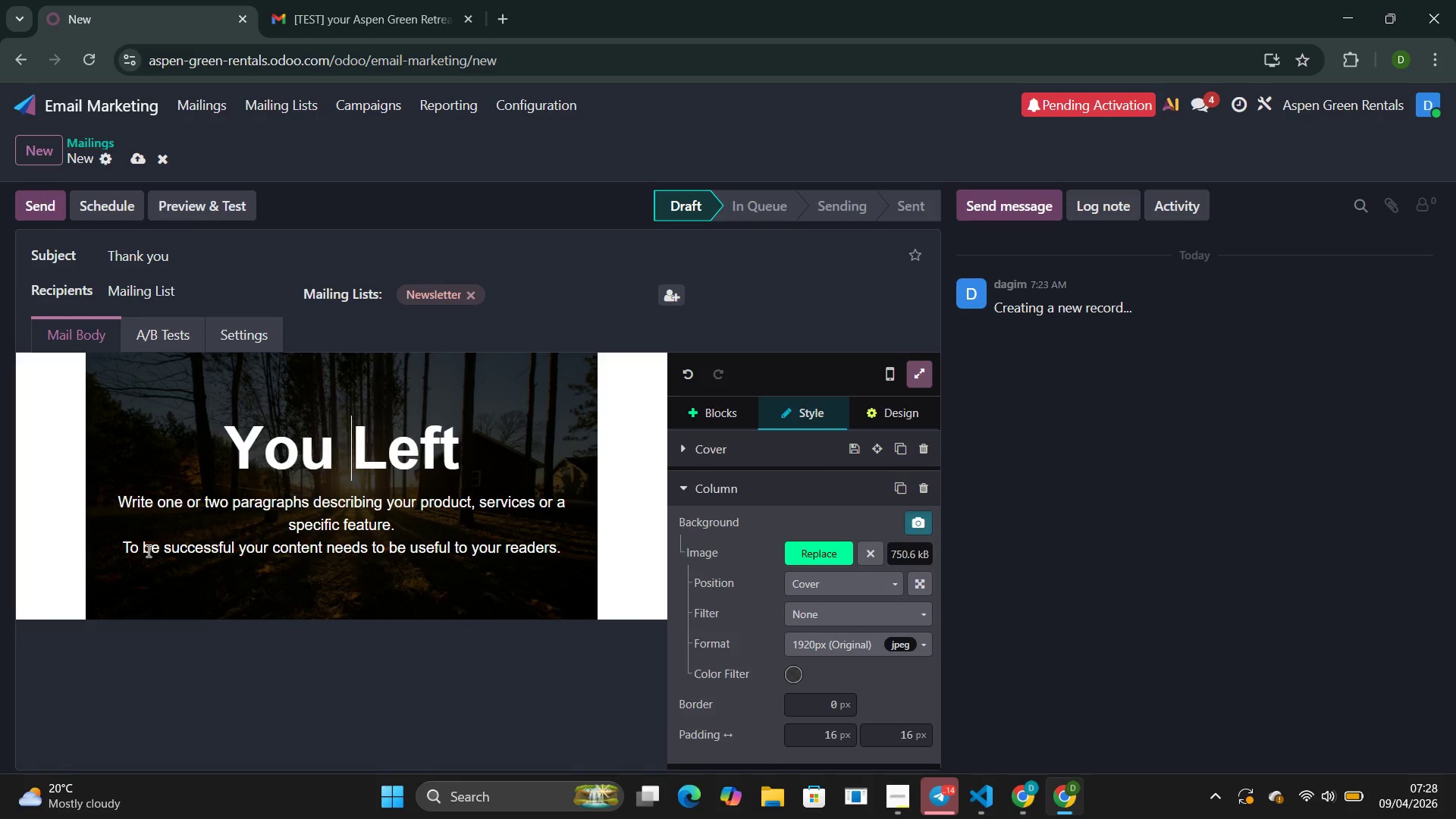 
key(Shift+ArrowRight)
 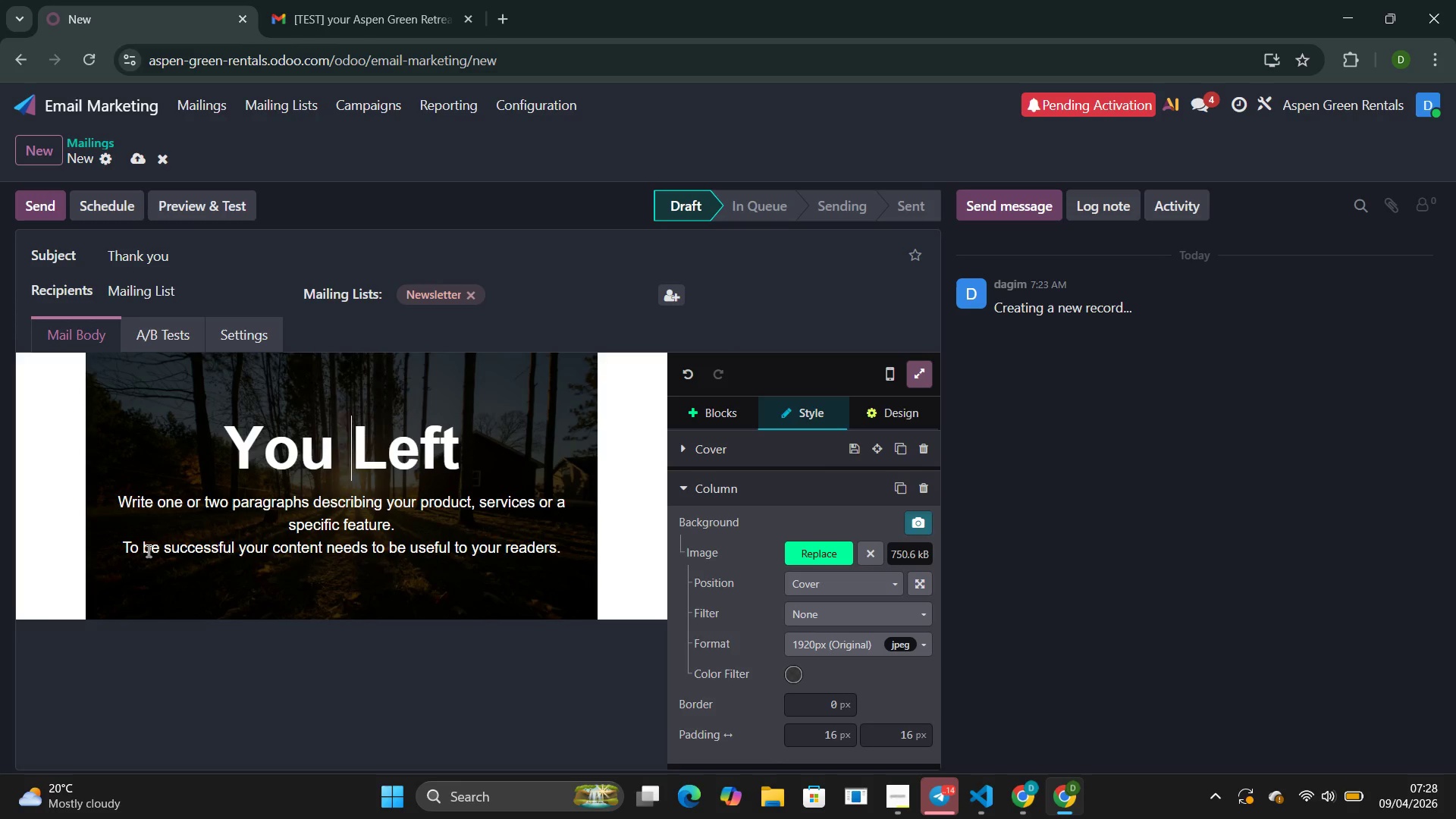 
key(Shift+ArrowRight)
 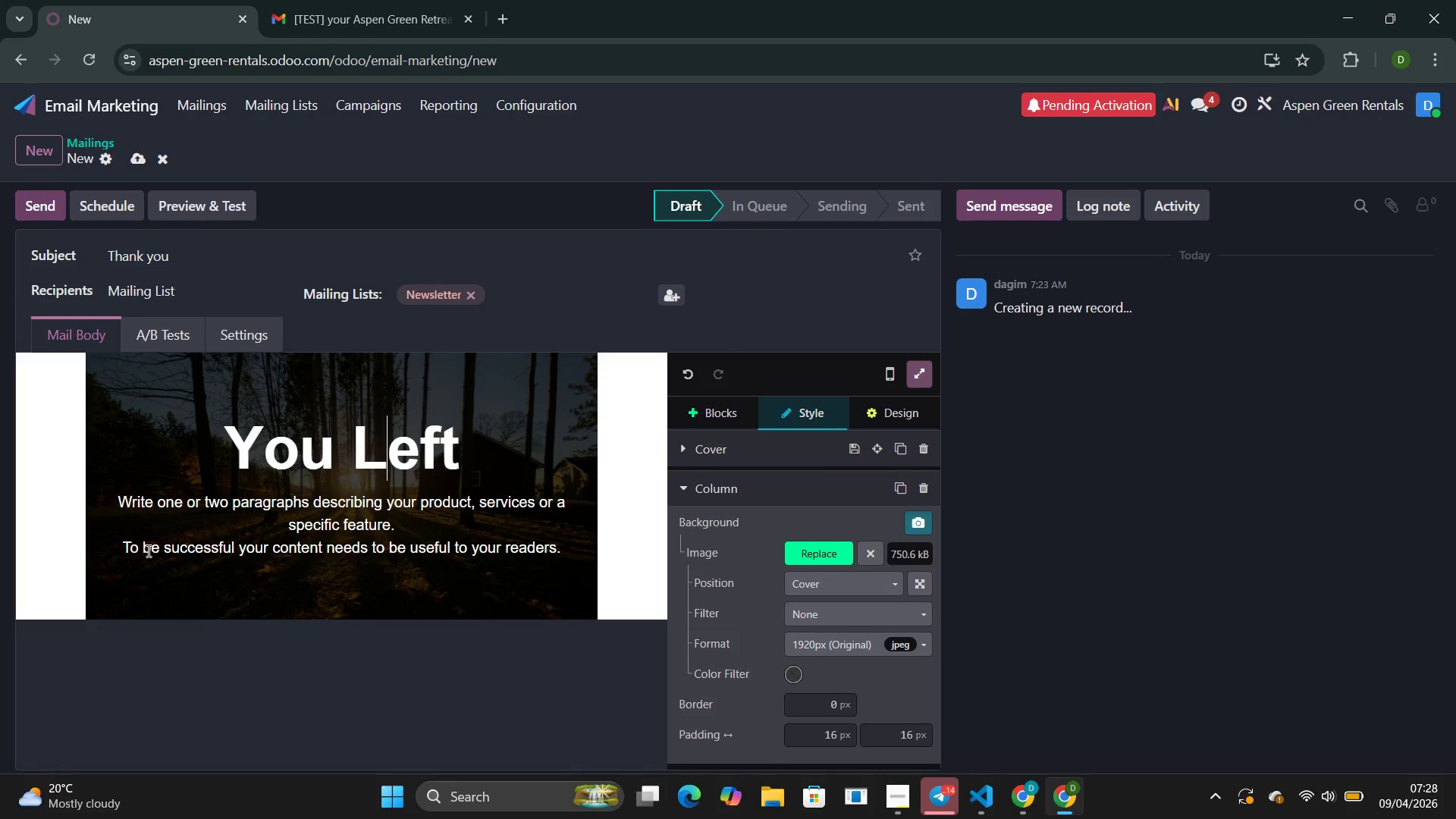 
key(Shift+ArrowRight)
 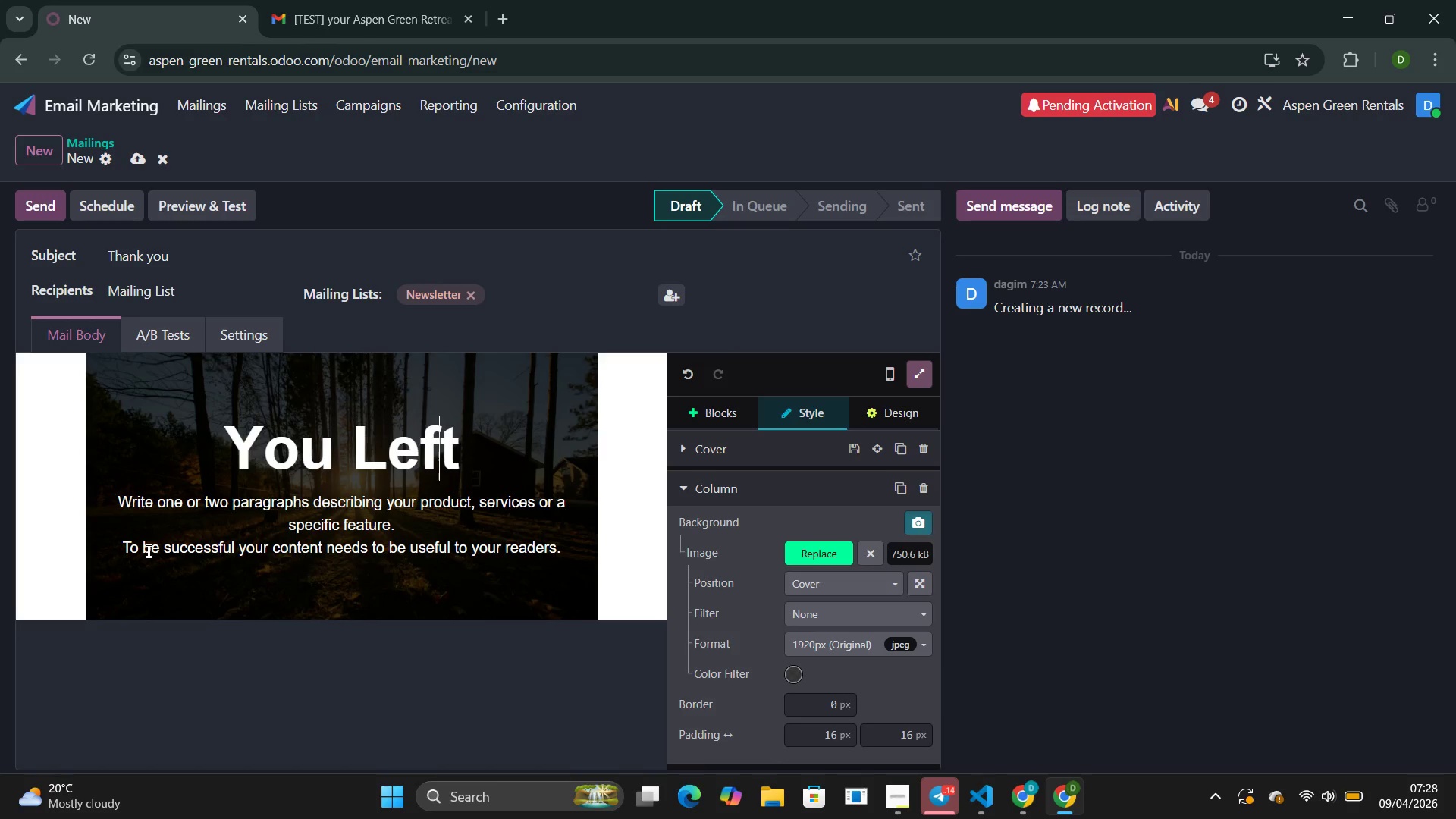 
key(ArrowRight)
 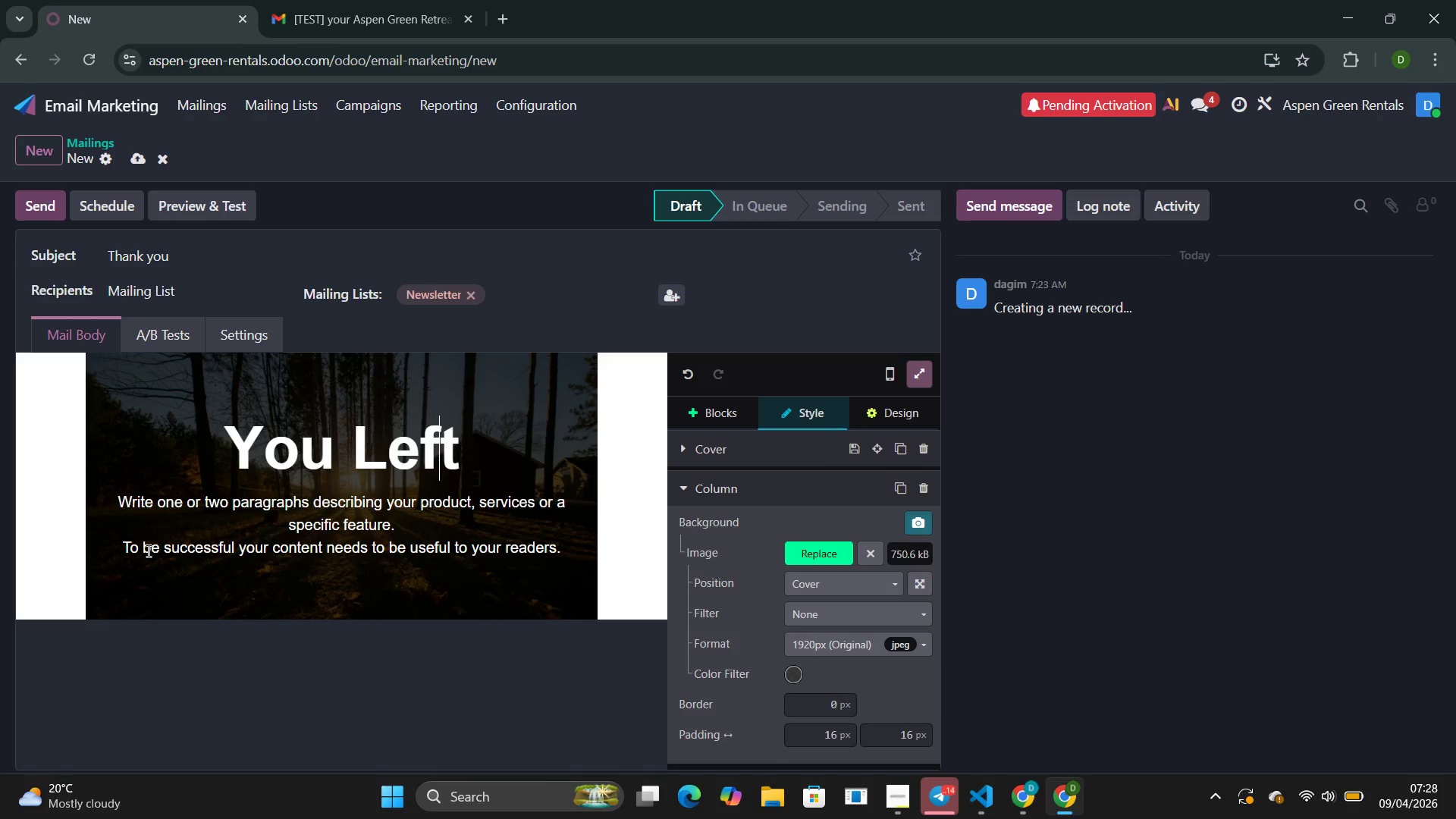 
key(ArrowRight)
 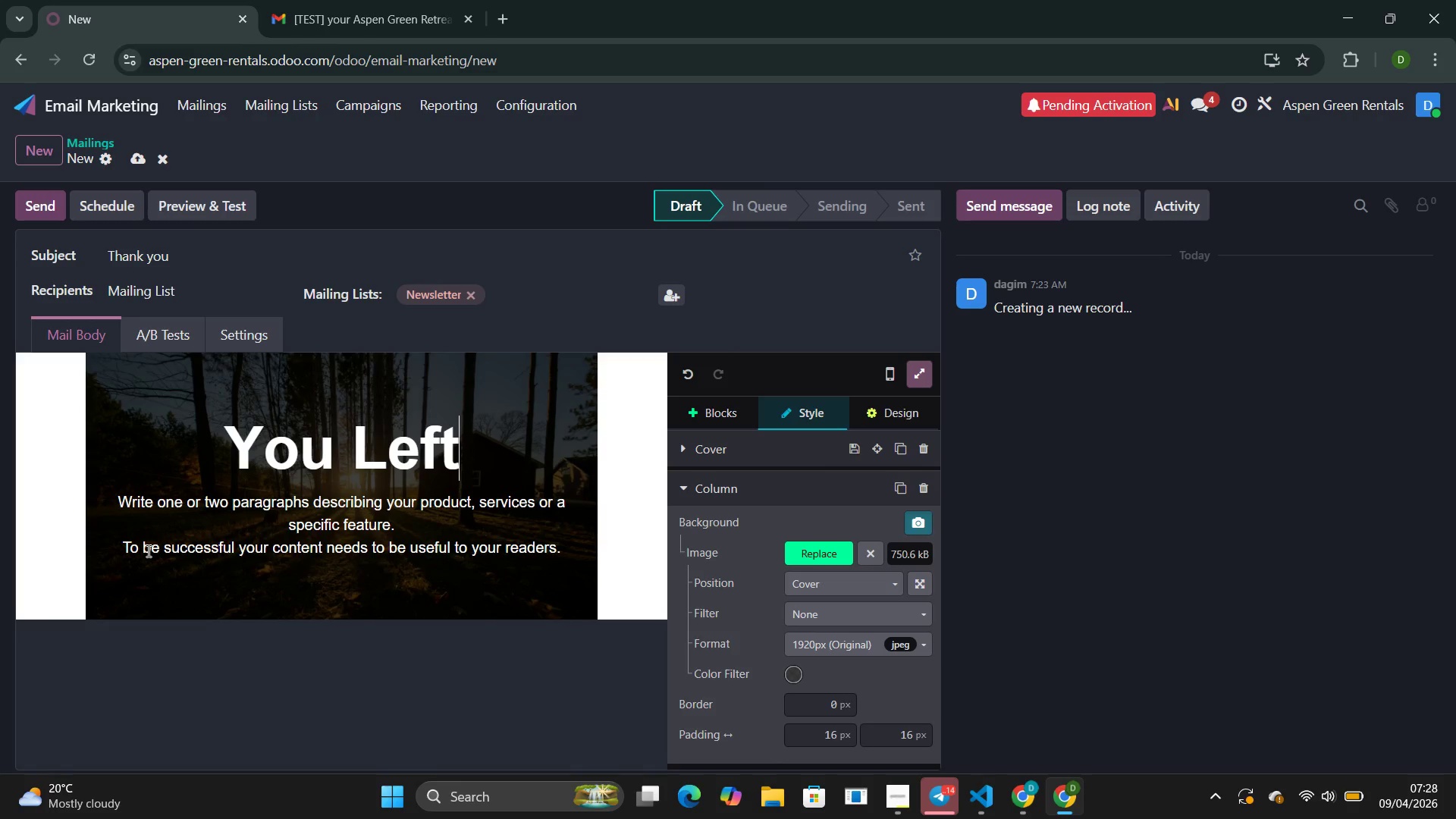 
type( Nothing Behimnd Bu)
key(Backspace)
key(Backspace)
type(but Footprint)
 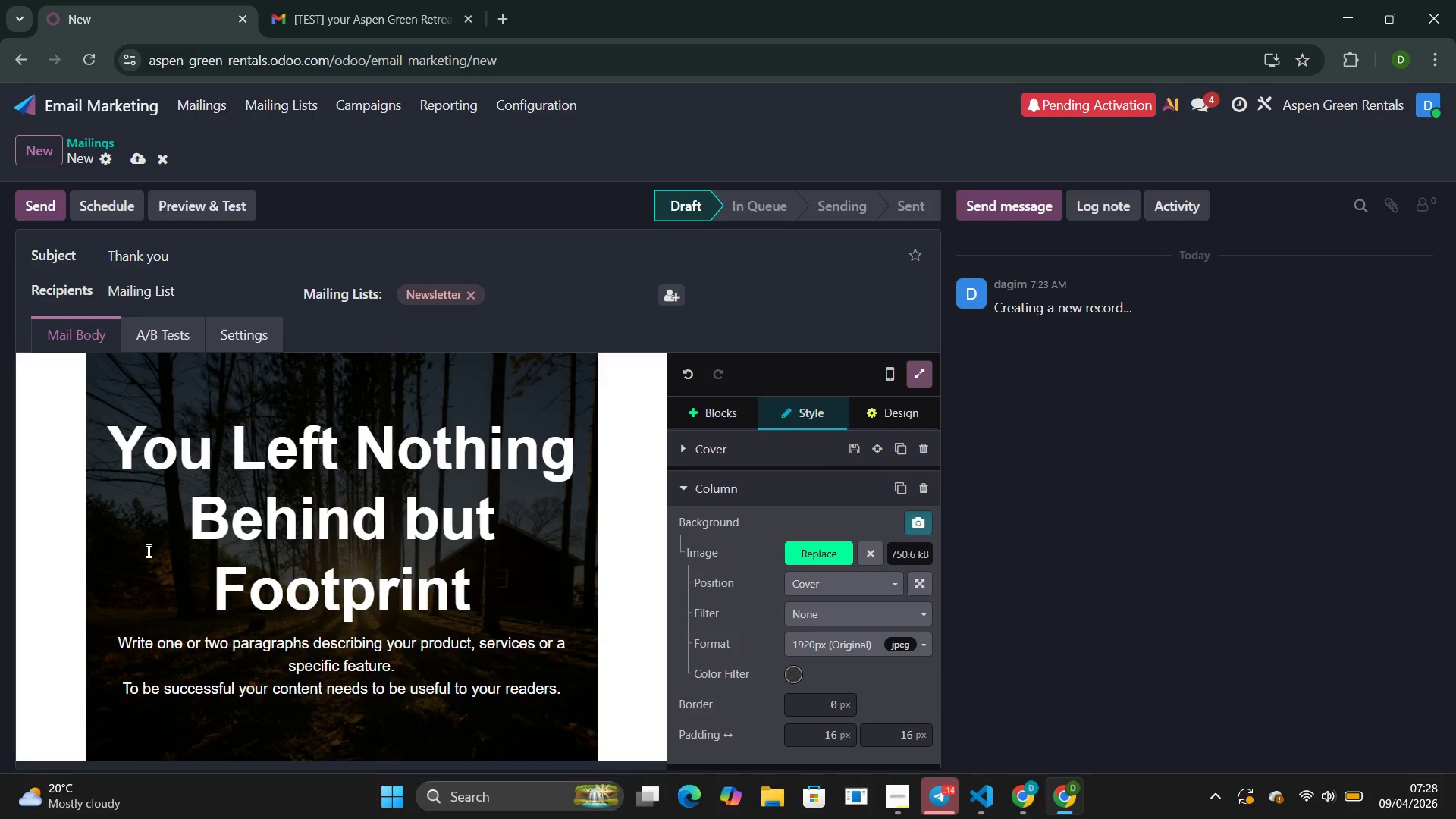 
left_click_drag(start_coordinate=[566, 688], to_coordinate=[117, 637])
 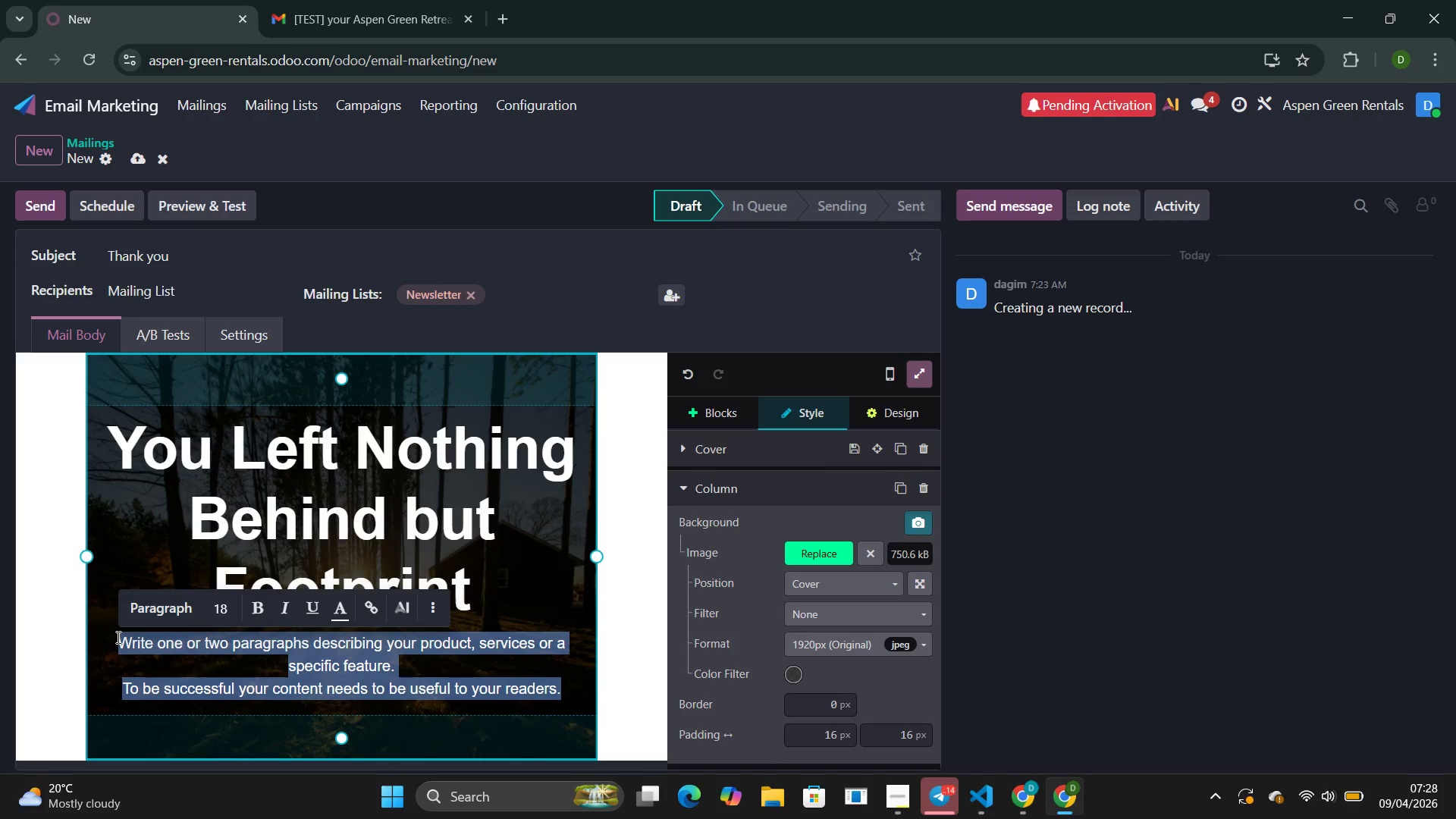 
key(Backspace)
 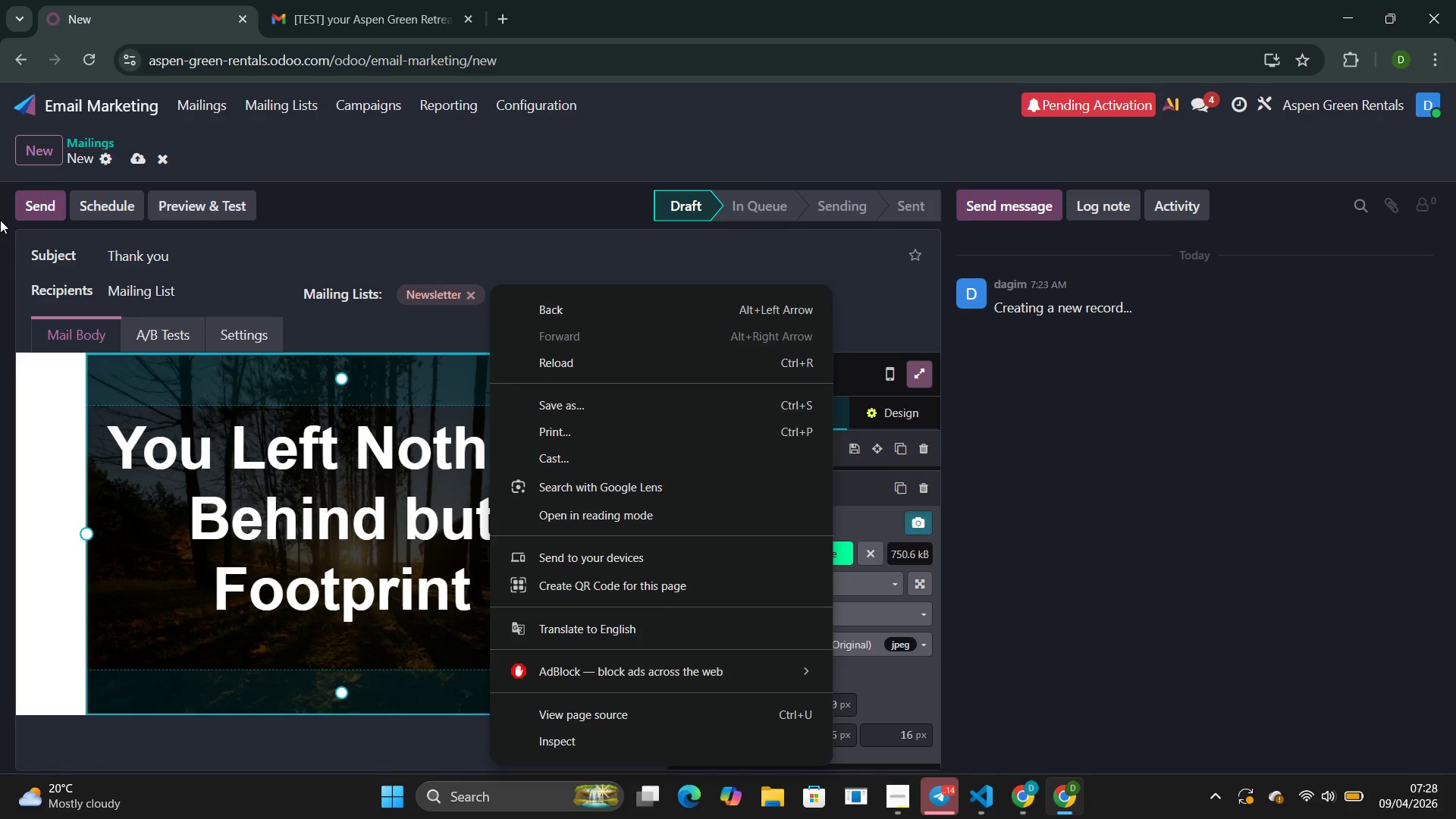 
wait(23.09)
 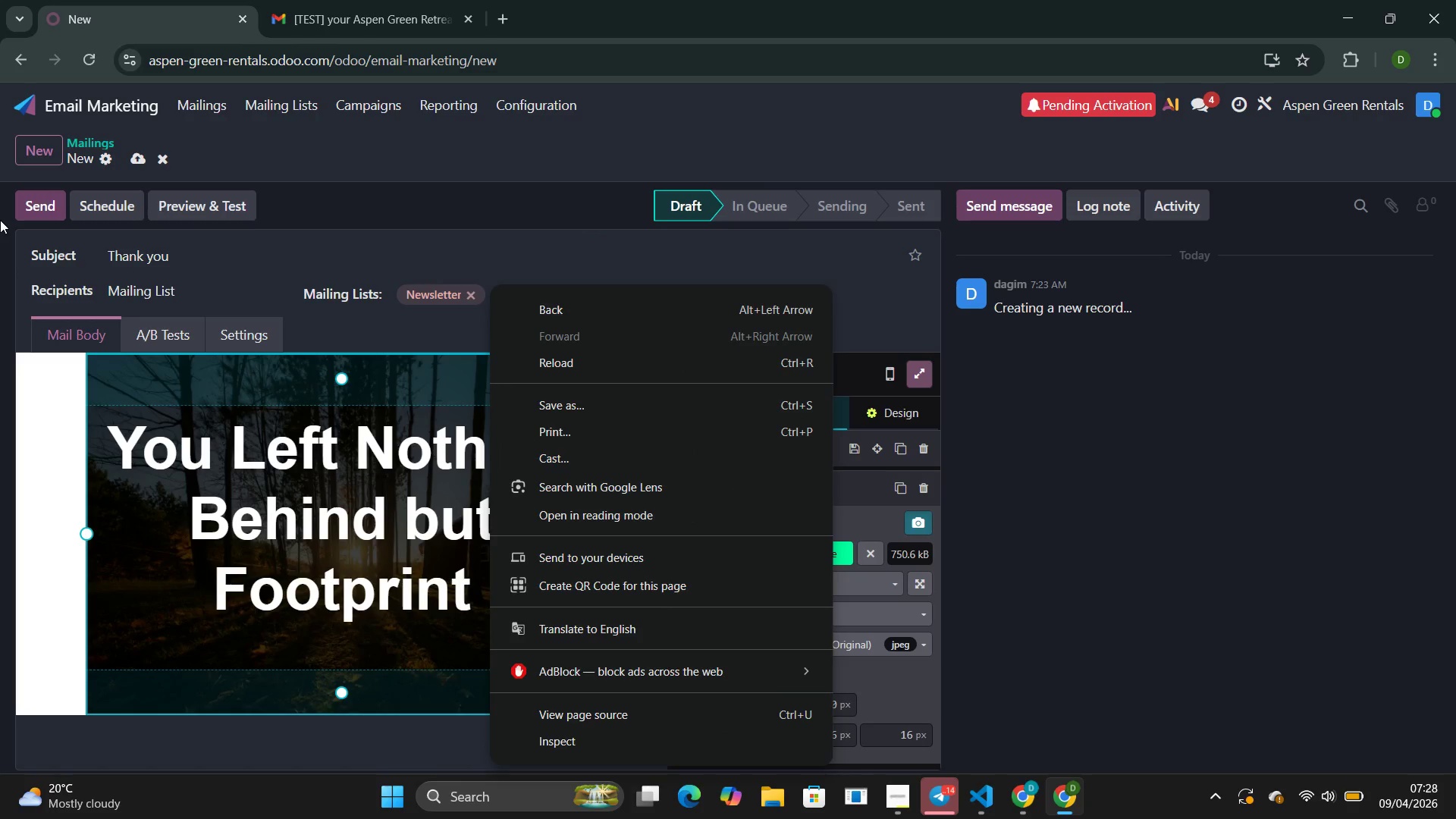 
left_click([138, 483])
 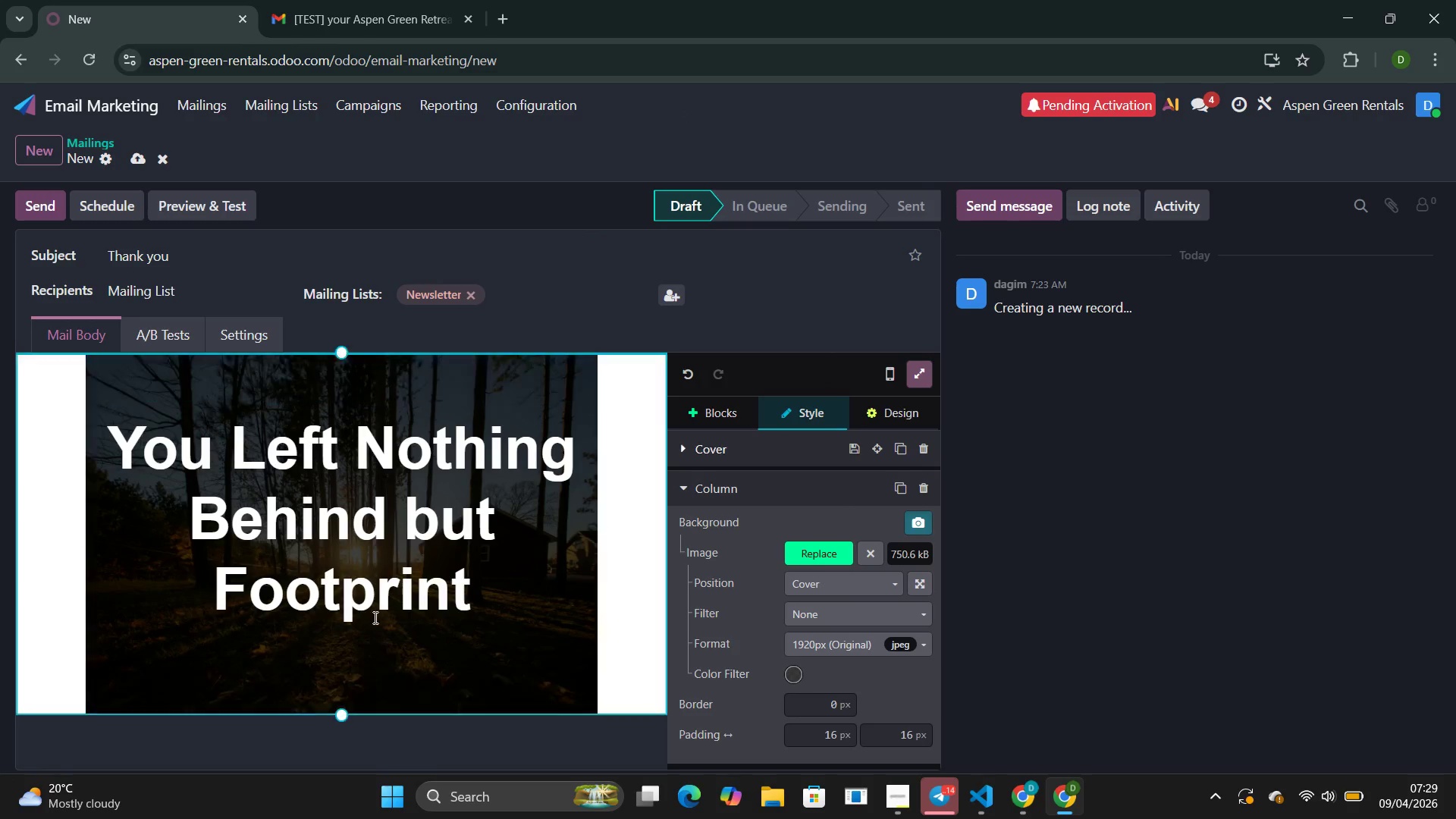 
left_click([508, 579])
 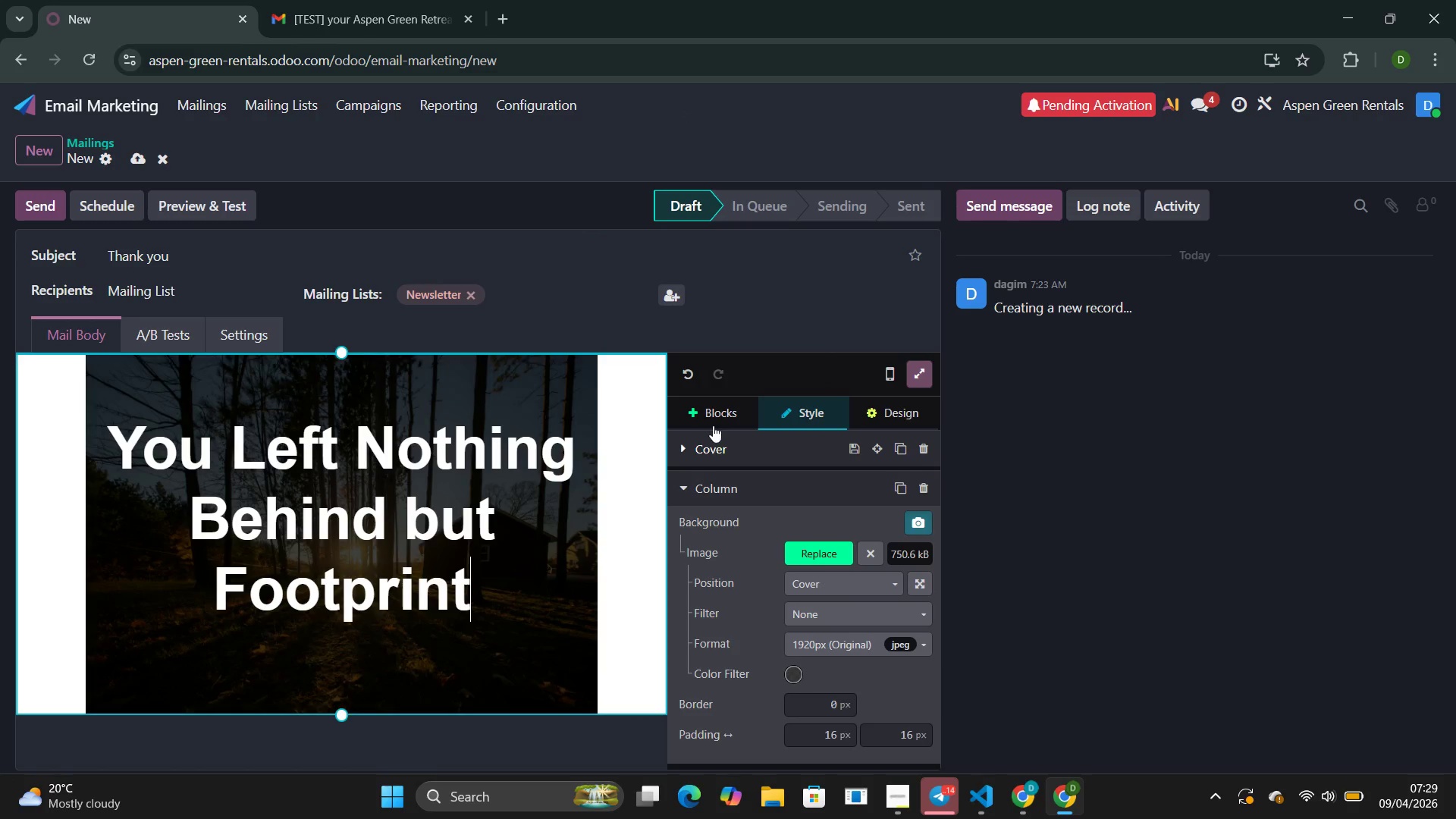 
left_click([708, 416])
 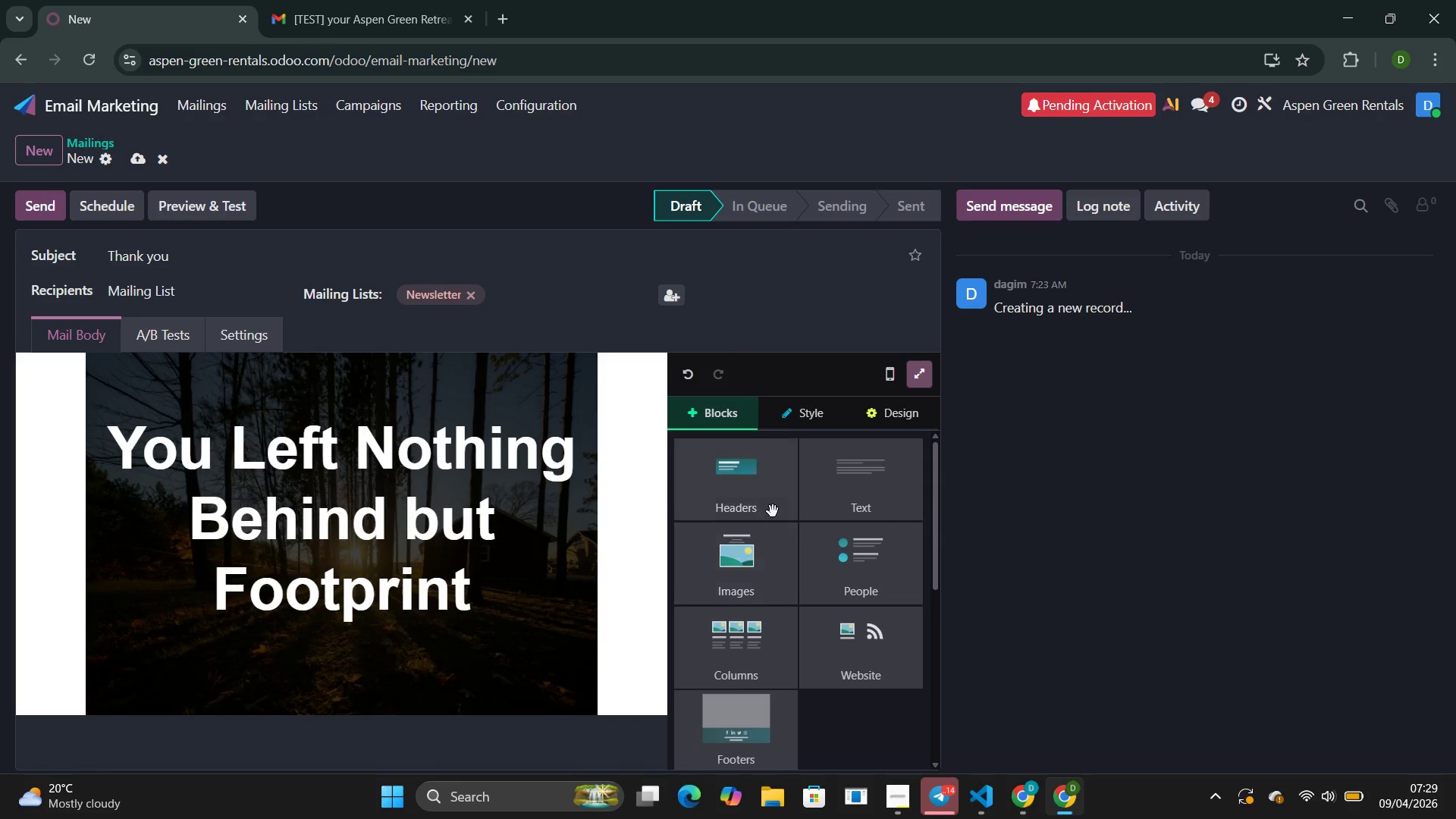 
left_click_drag(start_coordinate=[848, 485], to_coordinate=[852, 485])
 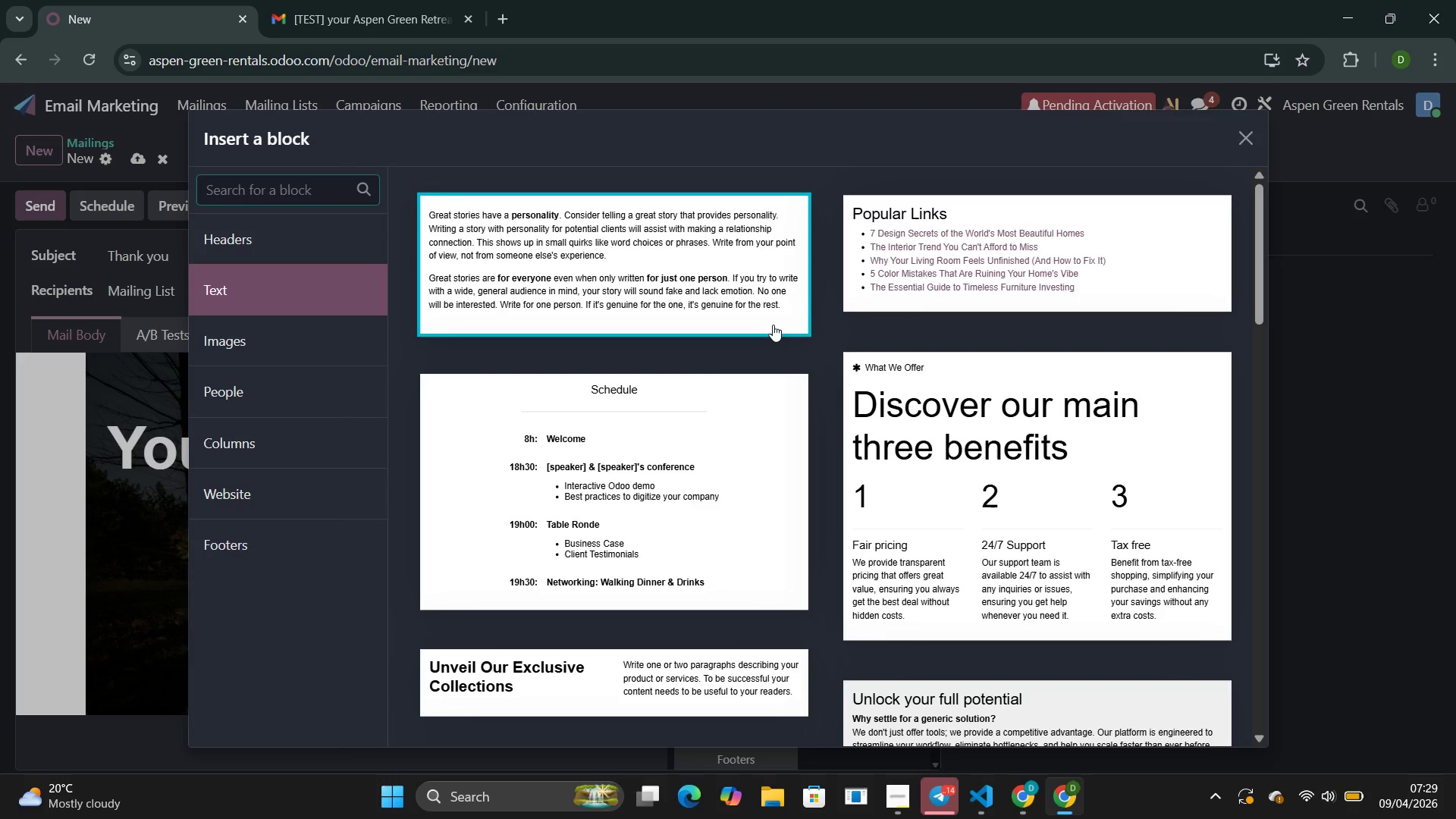 
left_click([625, 268])
 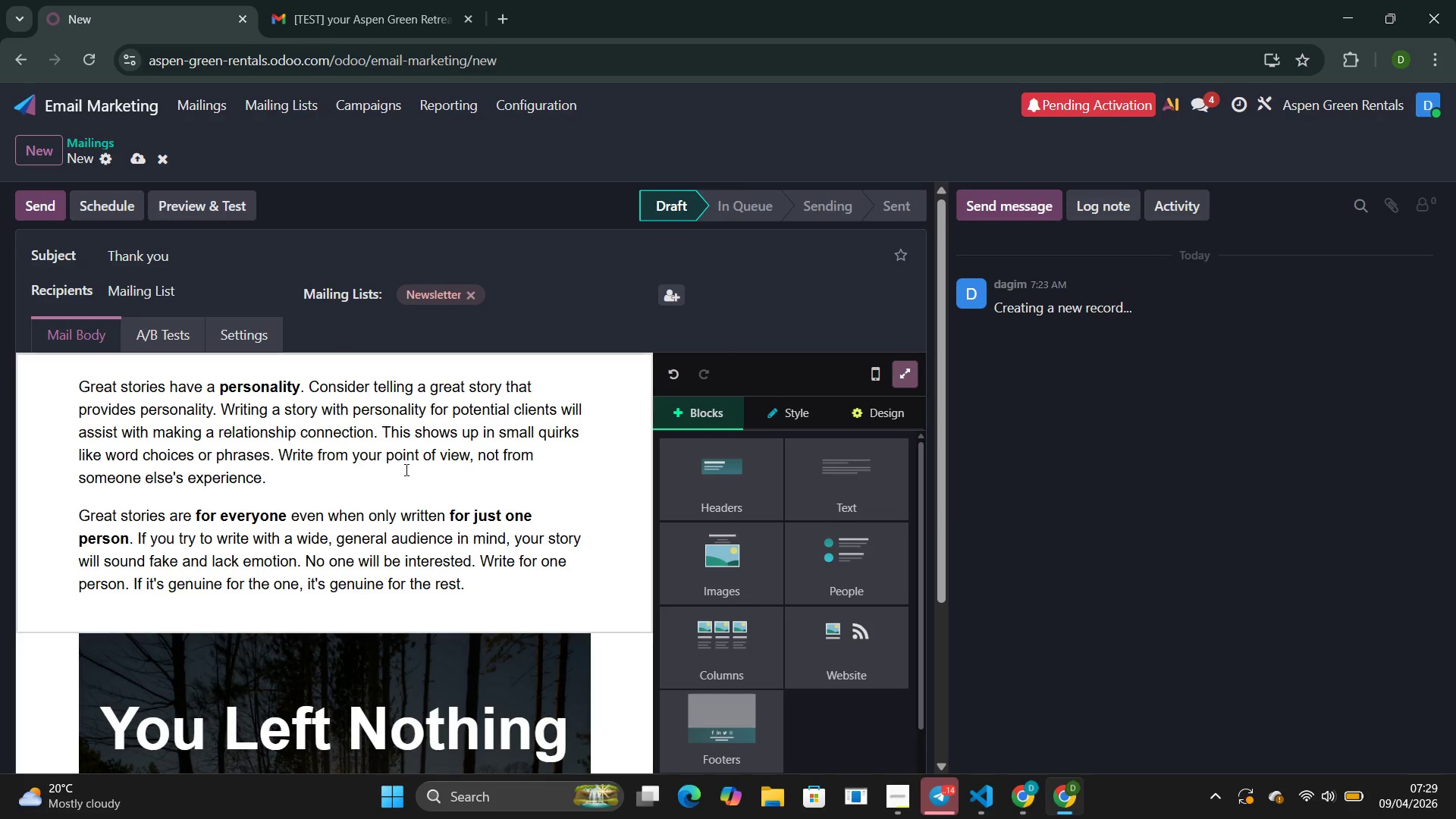 
scroll: coordinate [435, 510], scroll_direction: down, amount: 3.0
 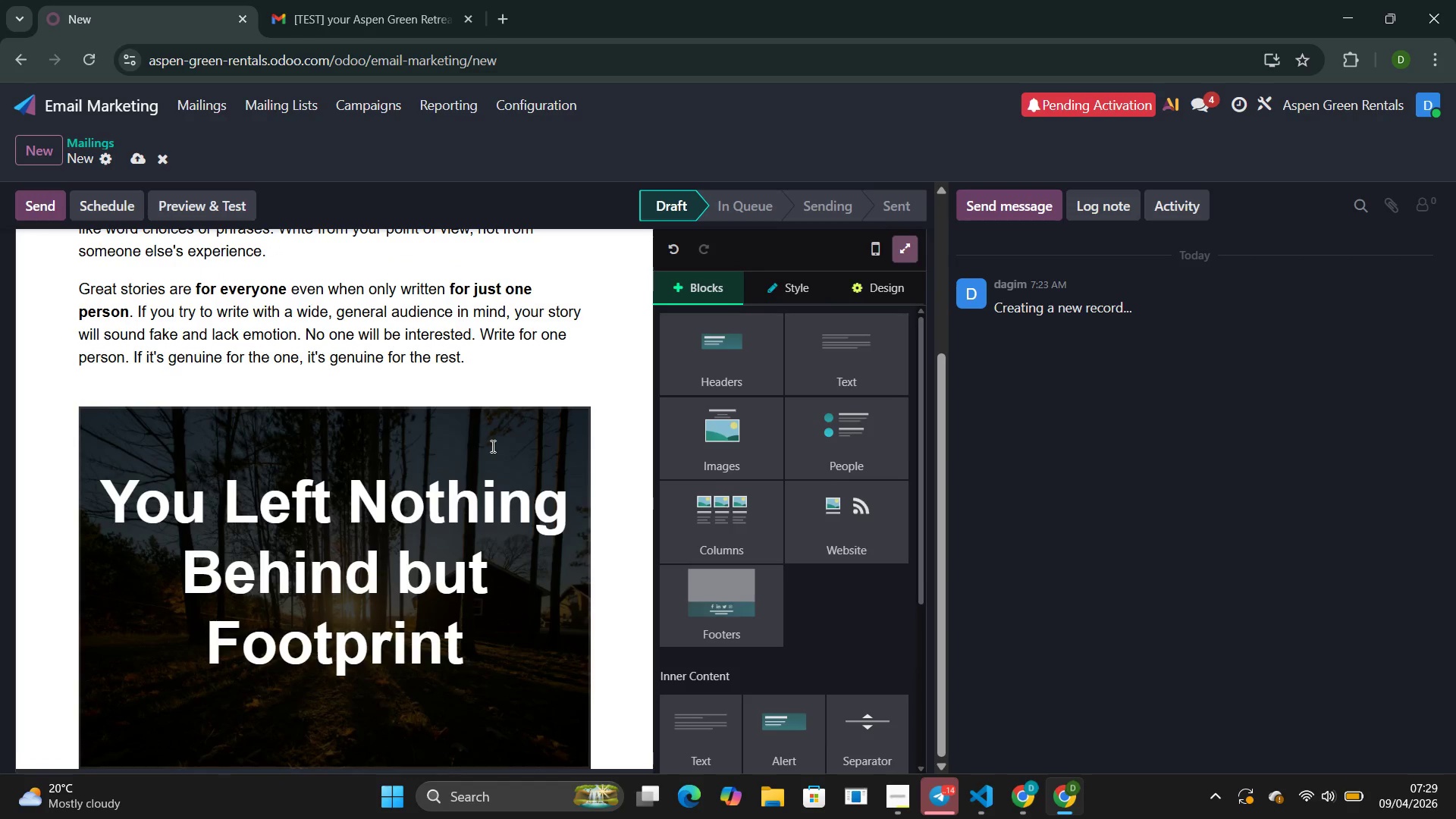 
scroll: coordinate [491, 445], scroll_direction: none, amount: 0.0
 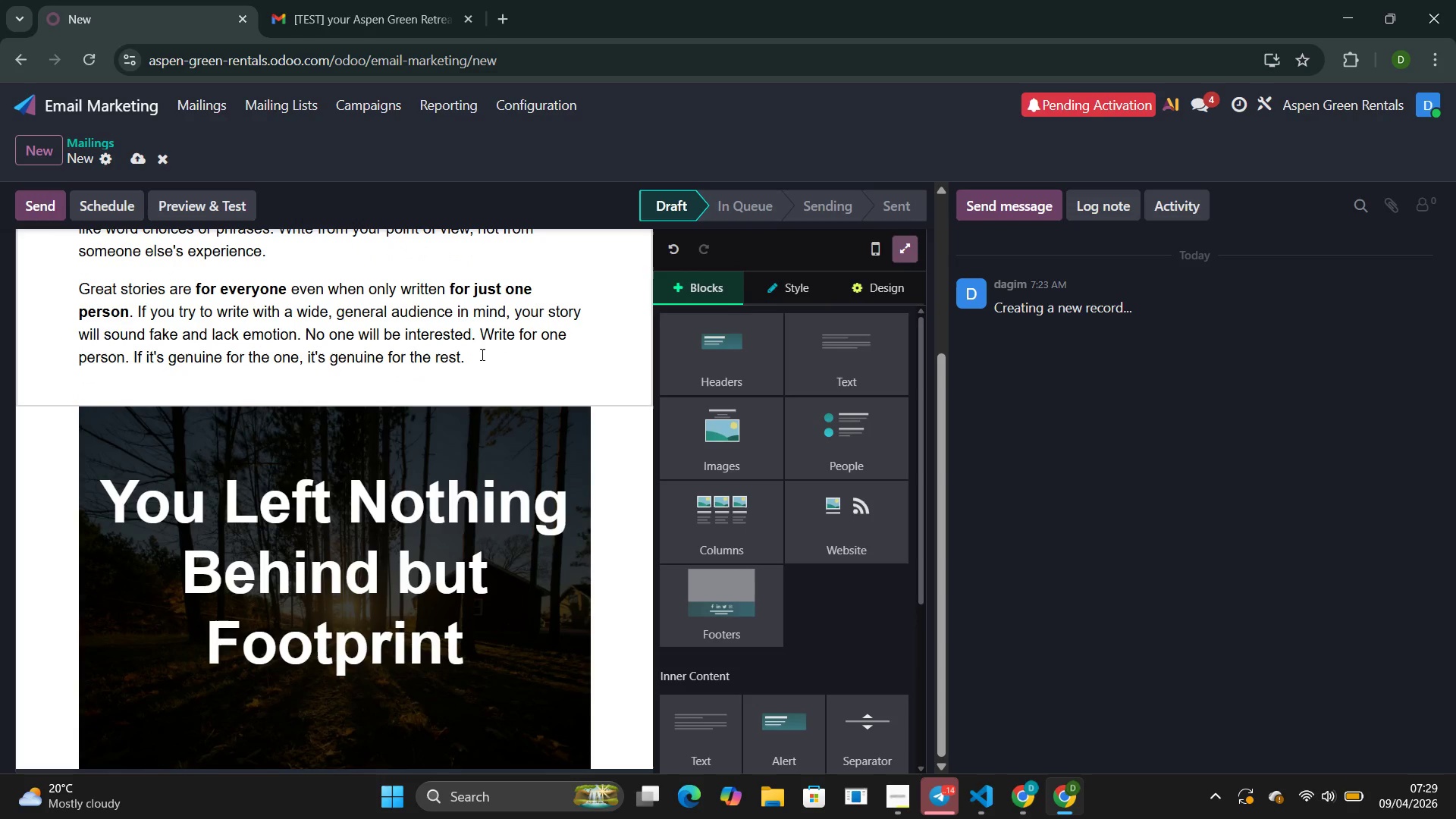 
left_click_drag(start_coordinate=[478, 352], to_coordinate=[106, 211])
 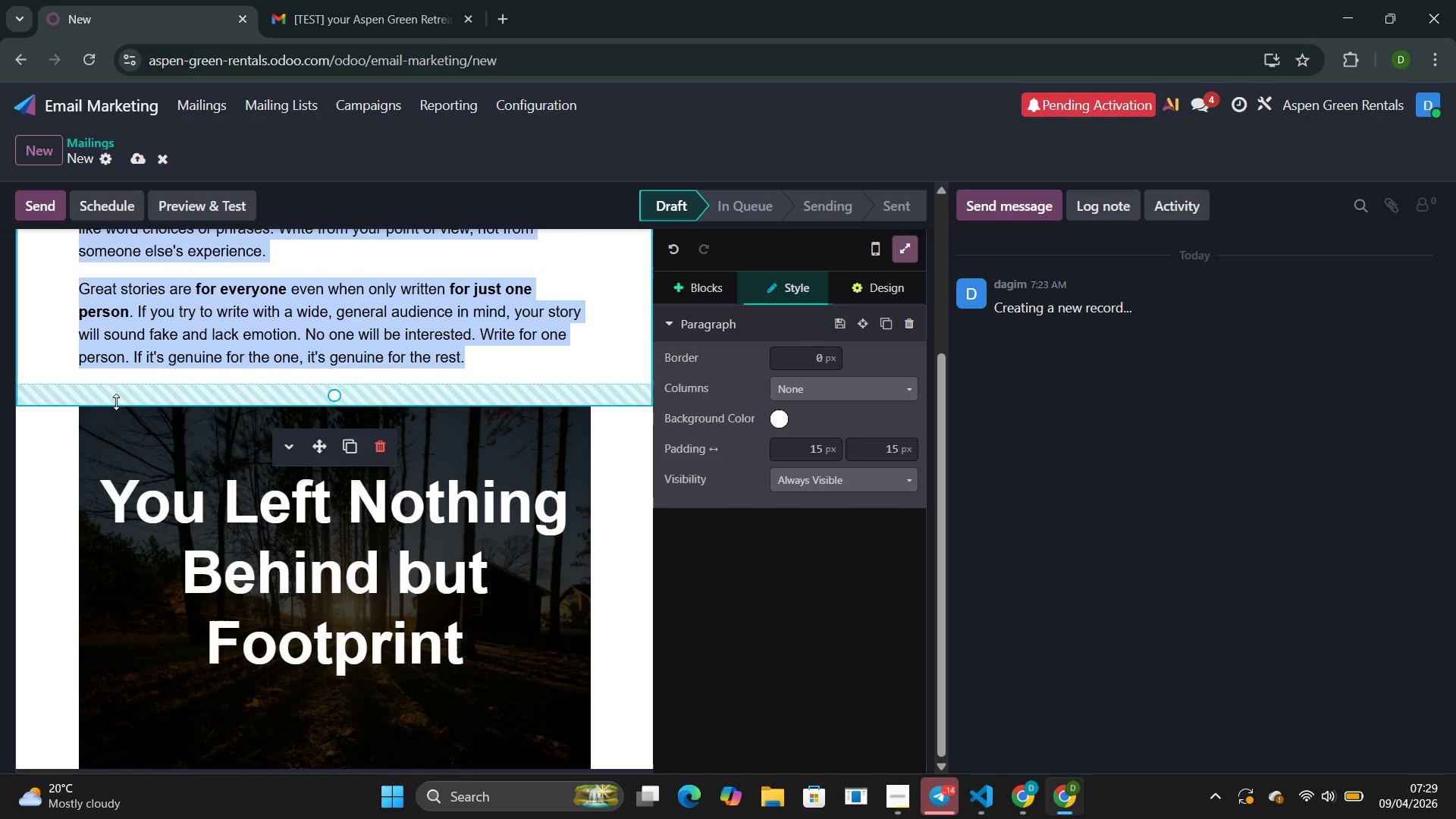 
scroll: coordinate [118, 401], scroll_direction: up, amount: 3.0
 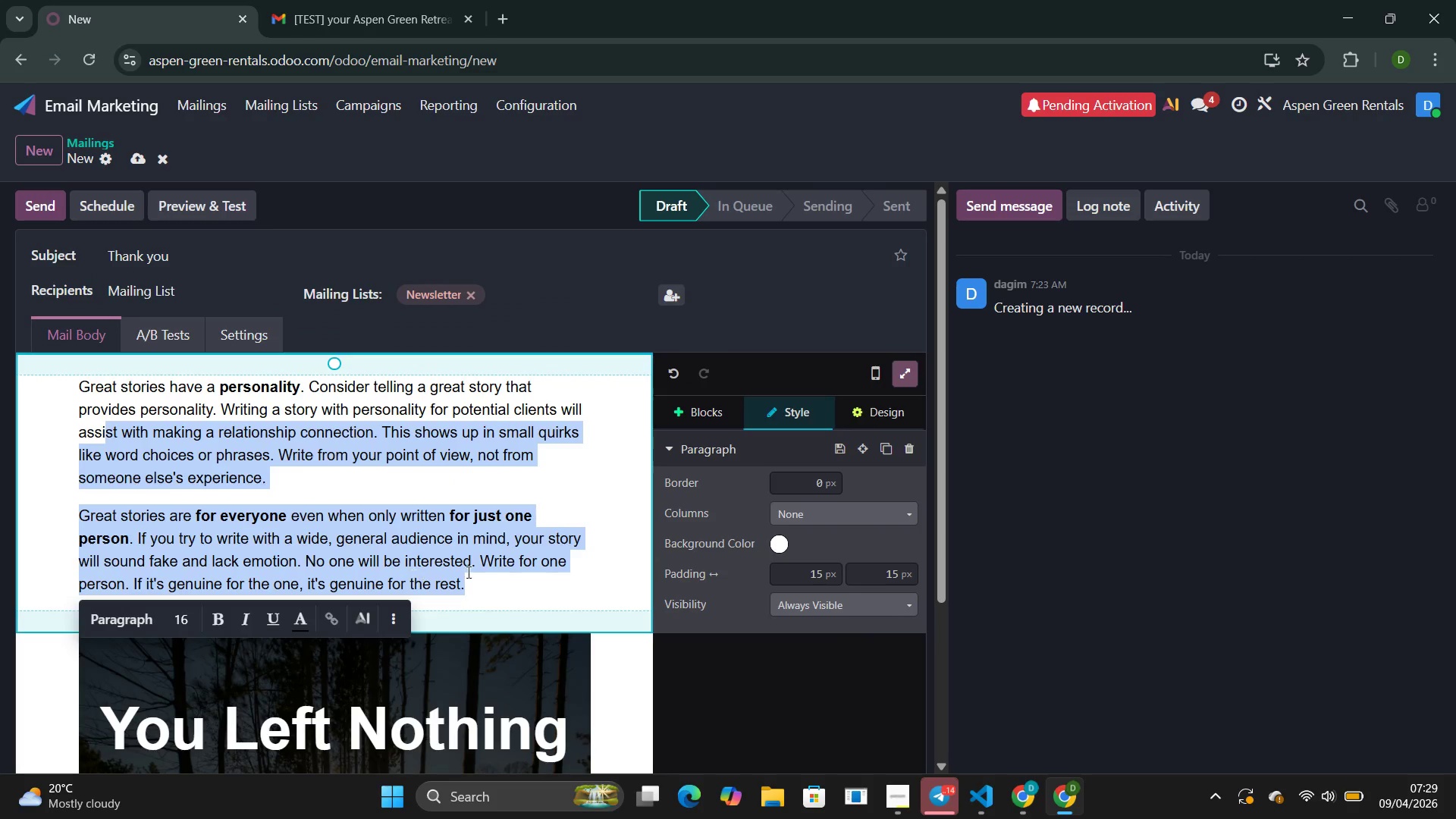 
left_click_drag(start_coordinate=[486, 586], to_coordinate=[128, 441])
 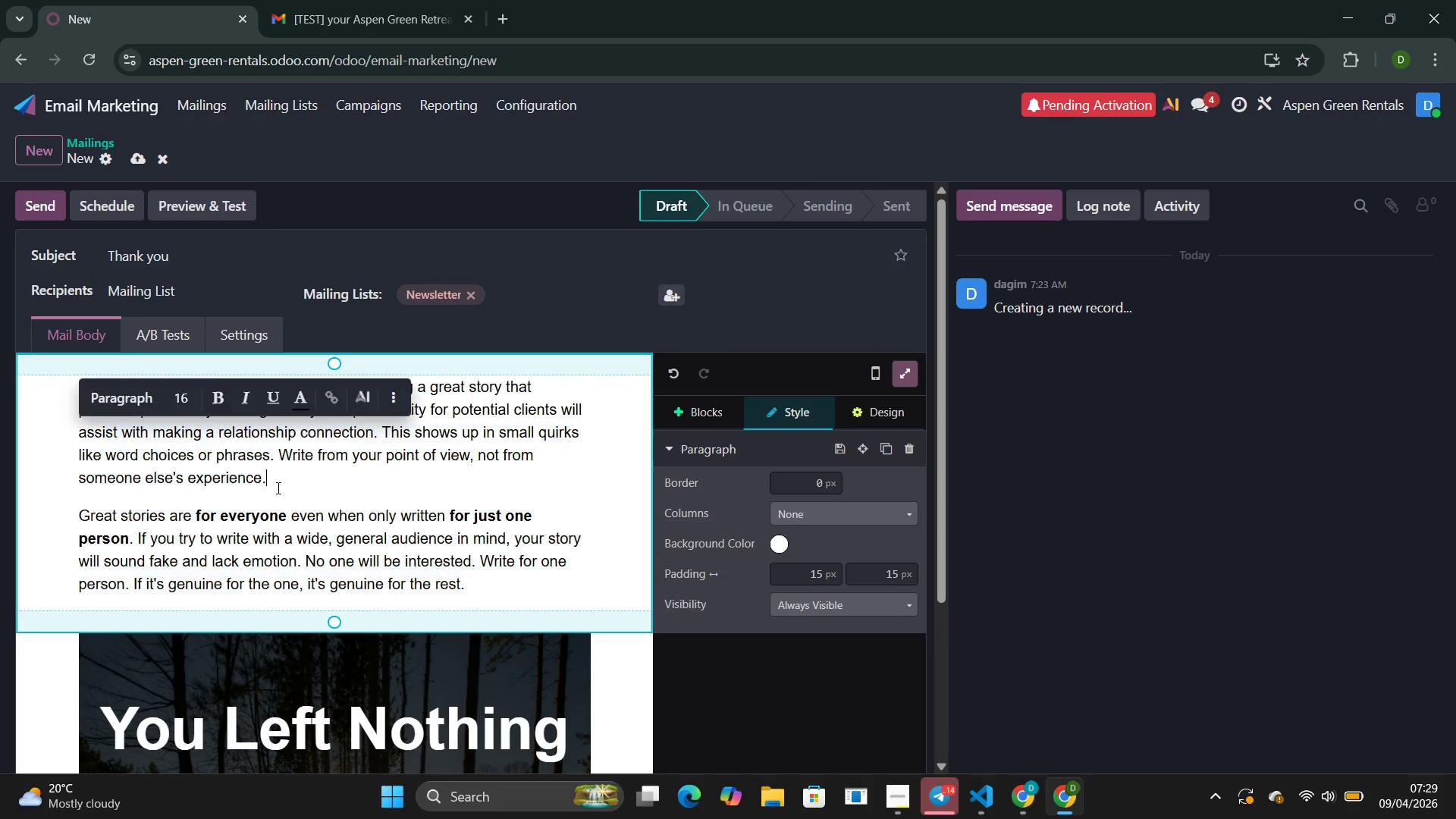 
double_click([277, 488])
 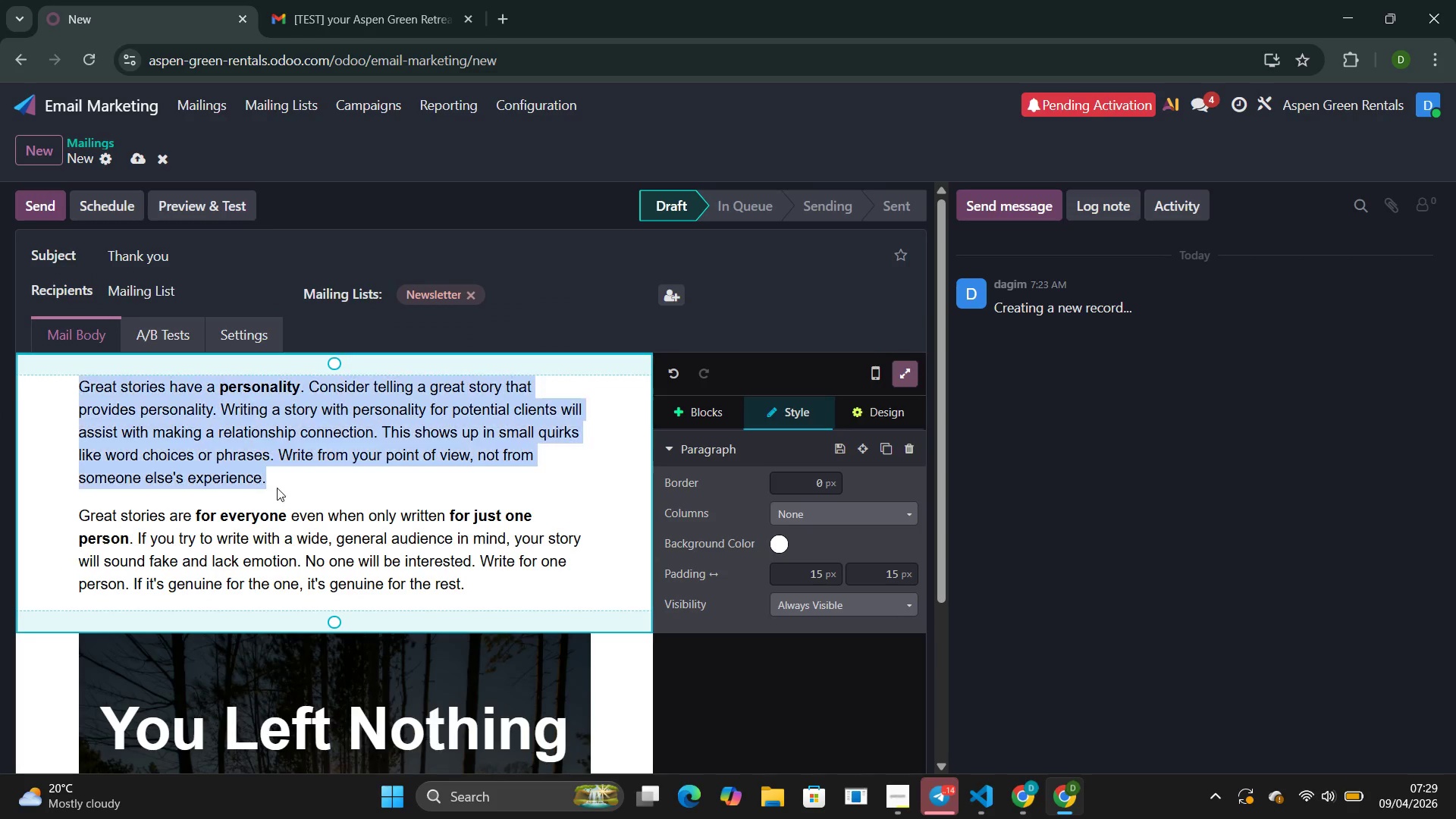 
triple_click([277, 488])
 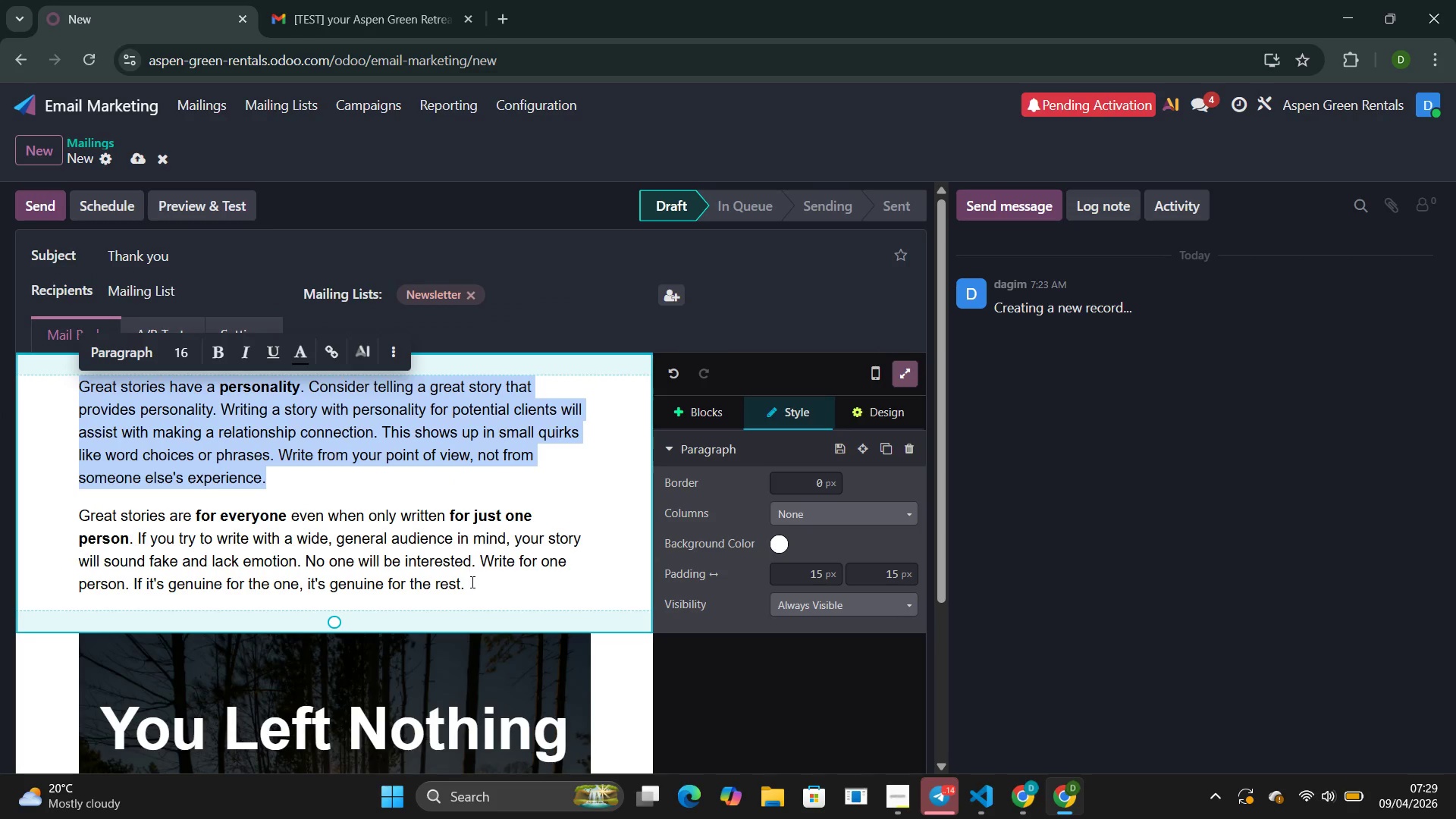 
left_click_drag(start_coordinate=[471, 582], to_coordinate=[50, 349])
 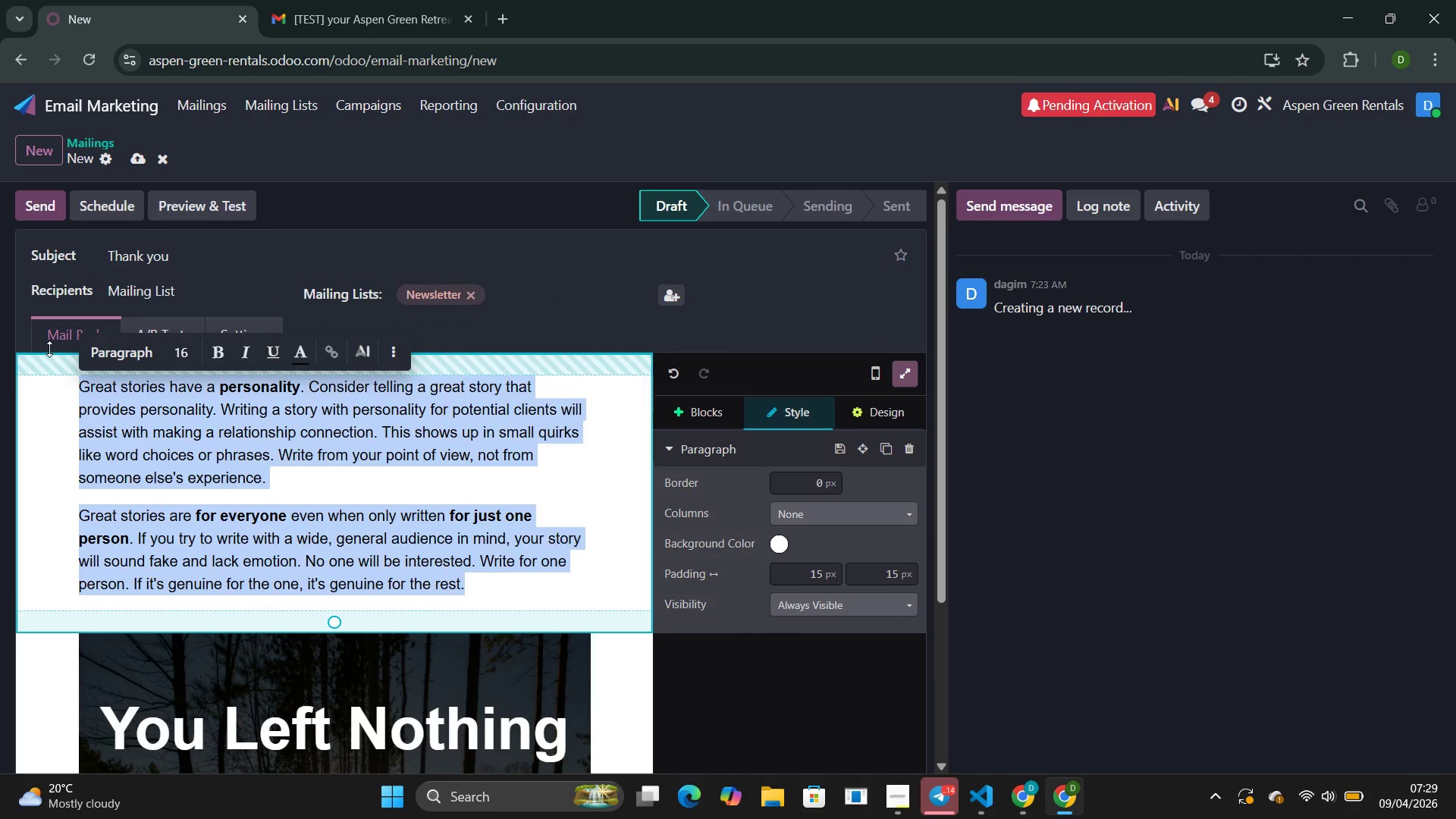 
key(Backspace)
 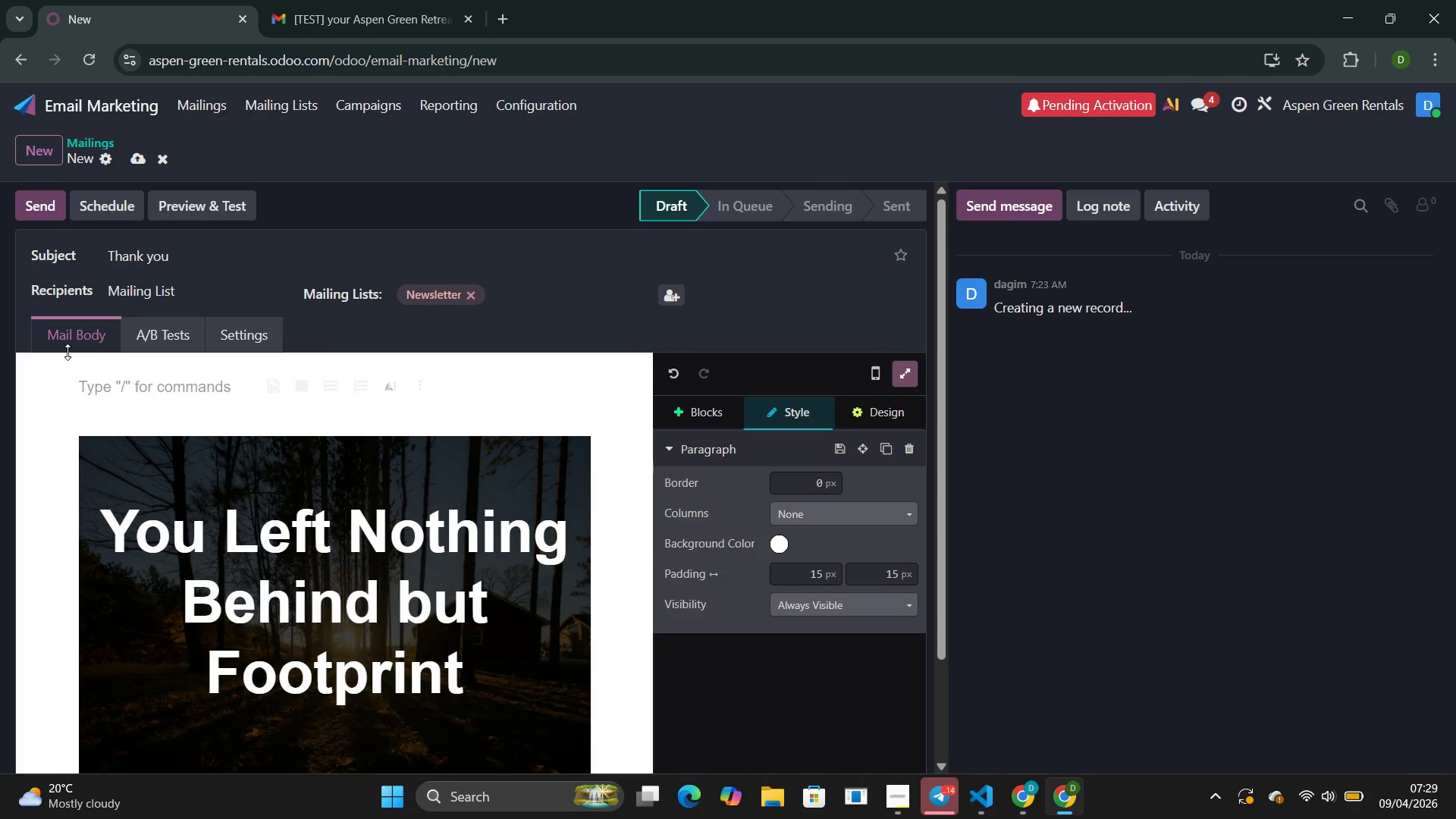 
left_click([214, 393])
 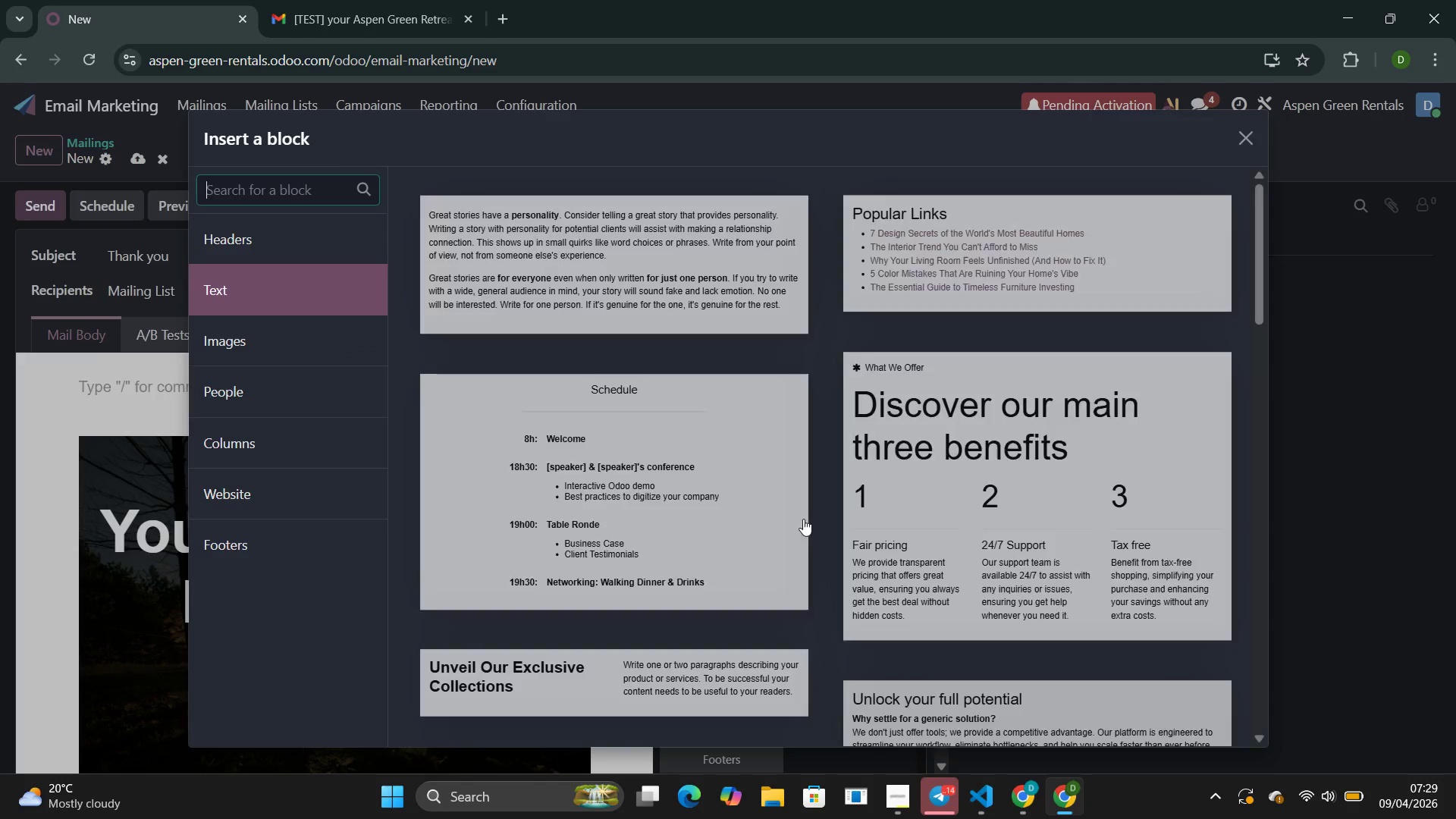 
wait(5.67)
 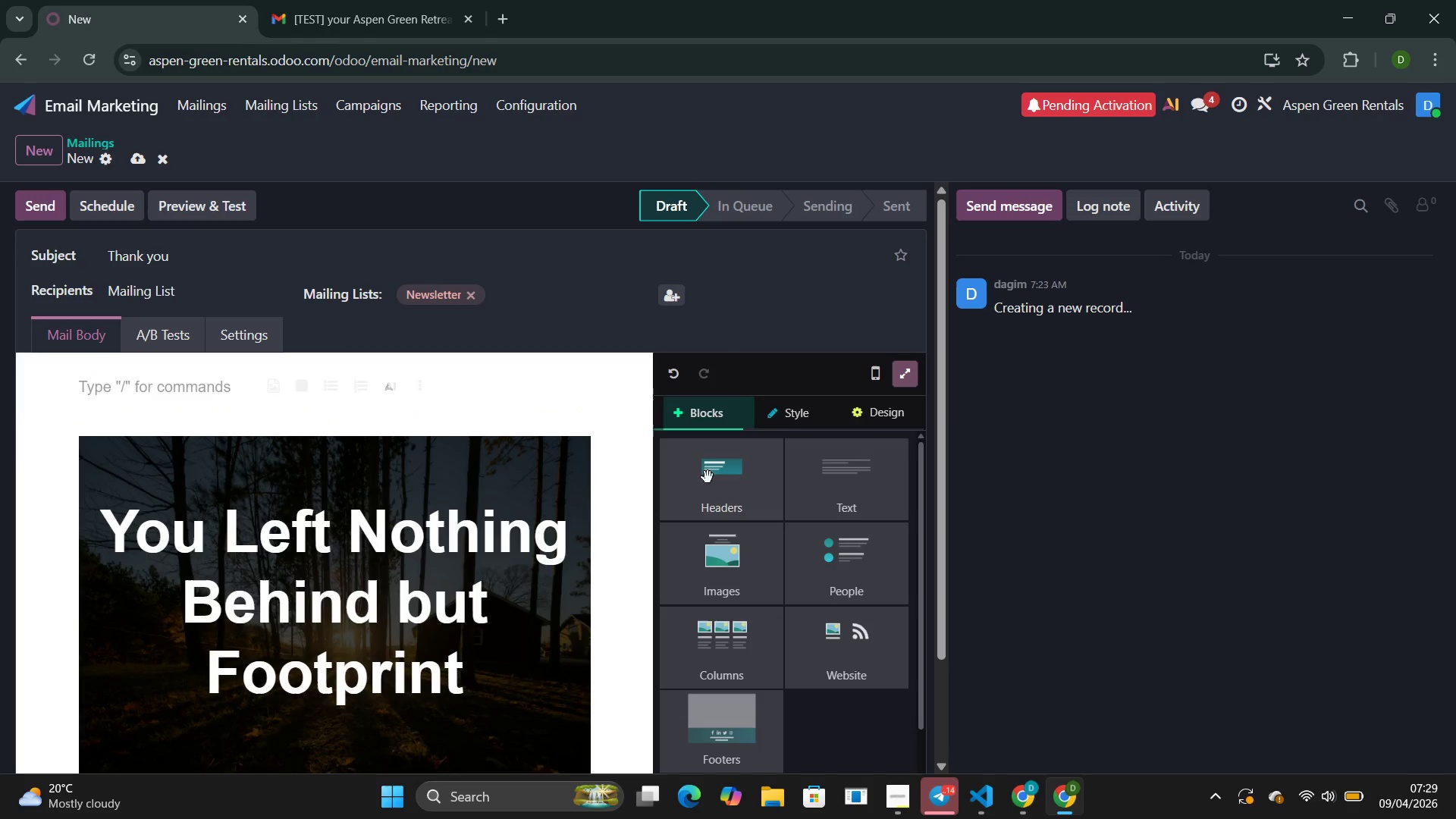 
left_click([600, 277])
 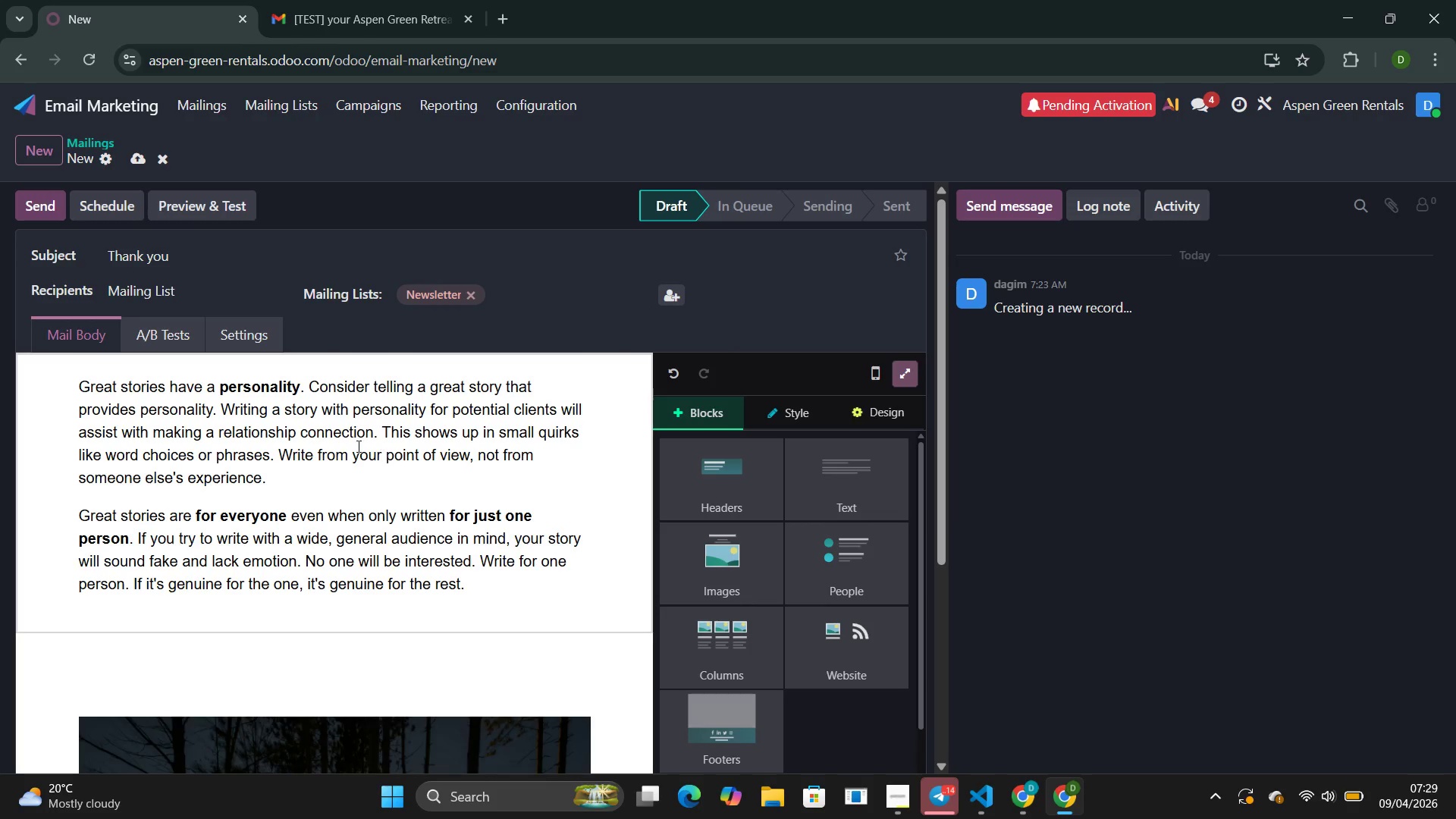 
scroll: coordinate [357, 446], scroll_direction: down, amount: 3.0
 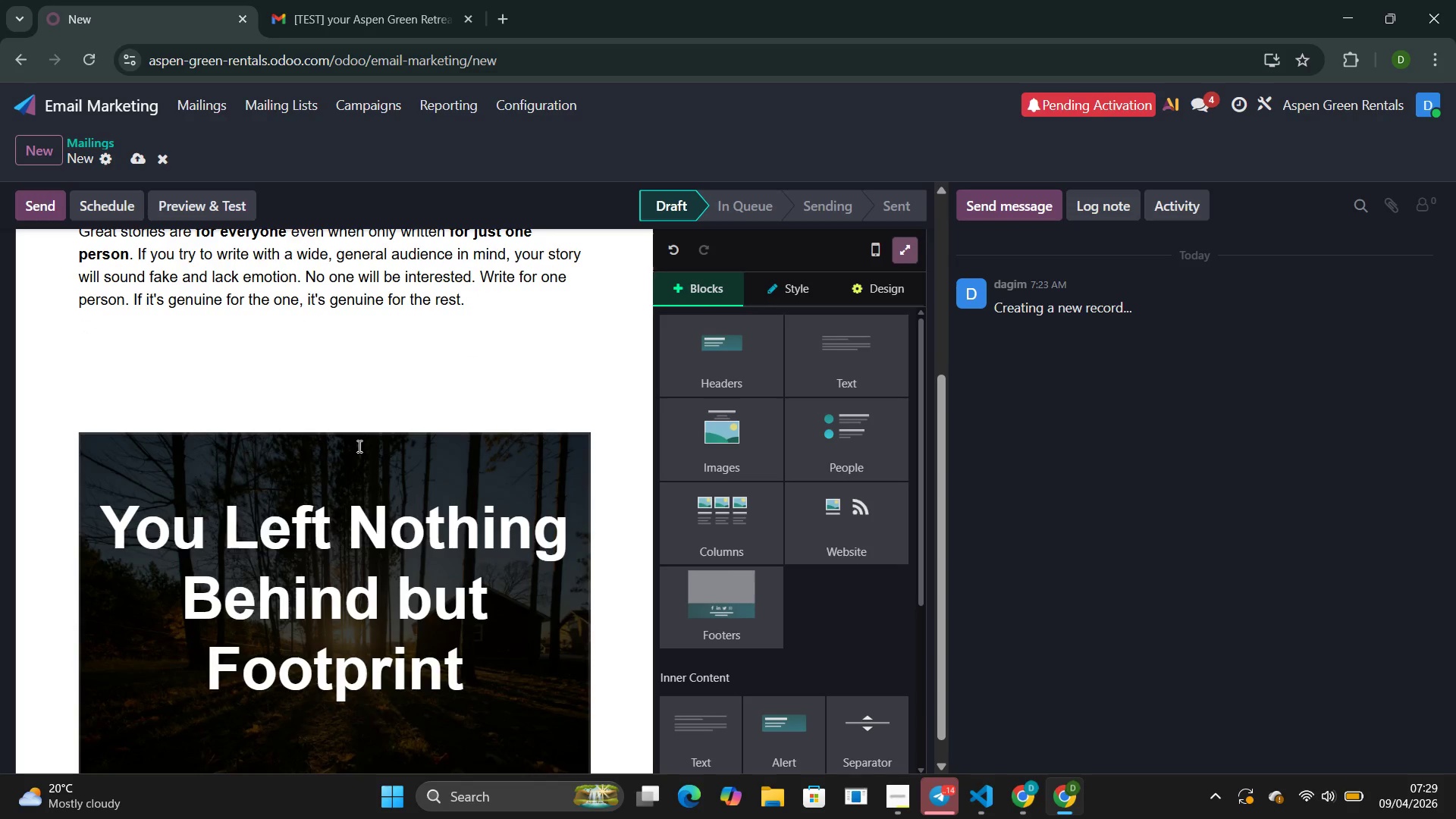 
scroll: coordinate [356, 446], scroll_direction: none, amount: 0.0
 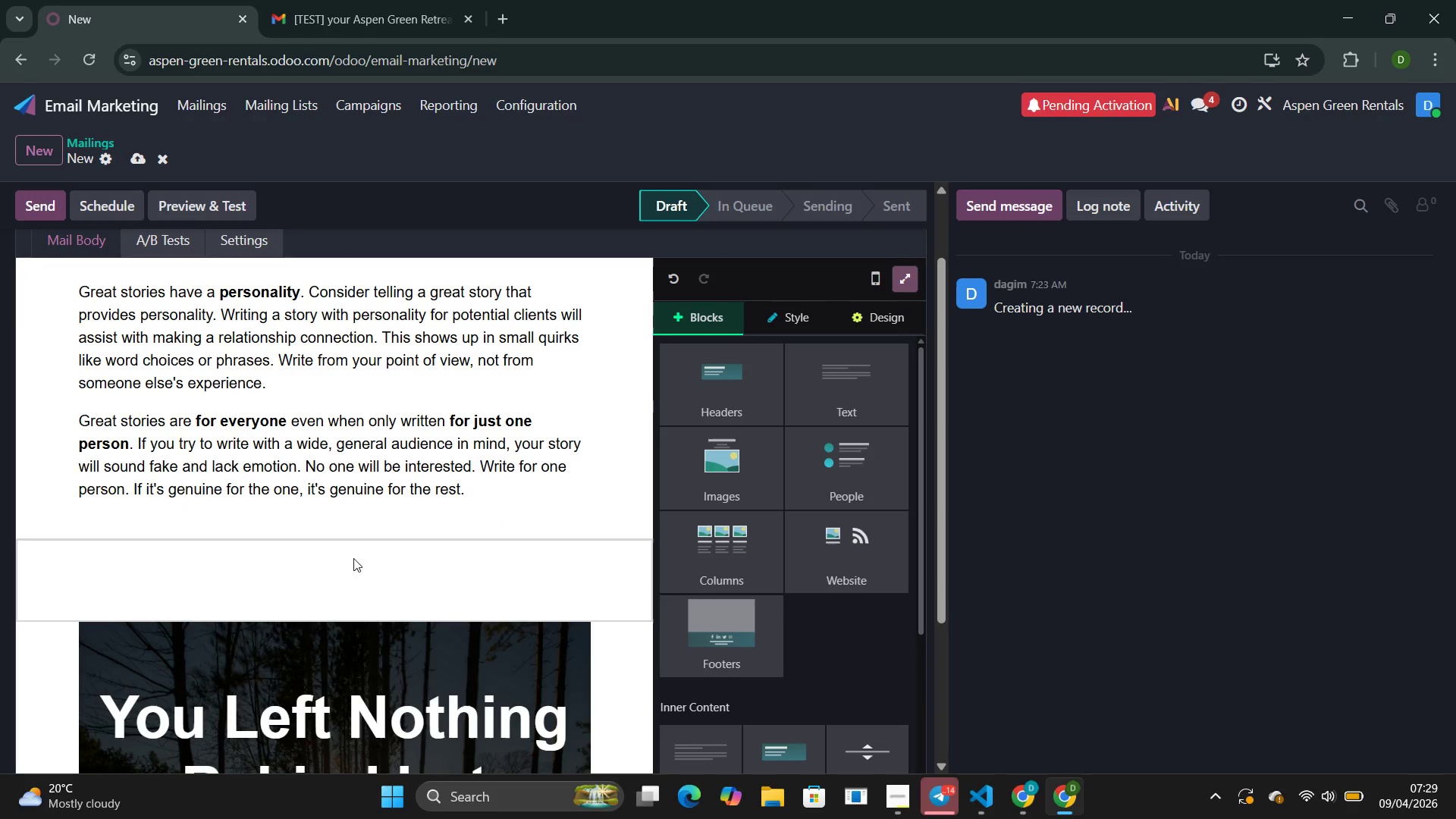 
left_click([356, 569])
 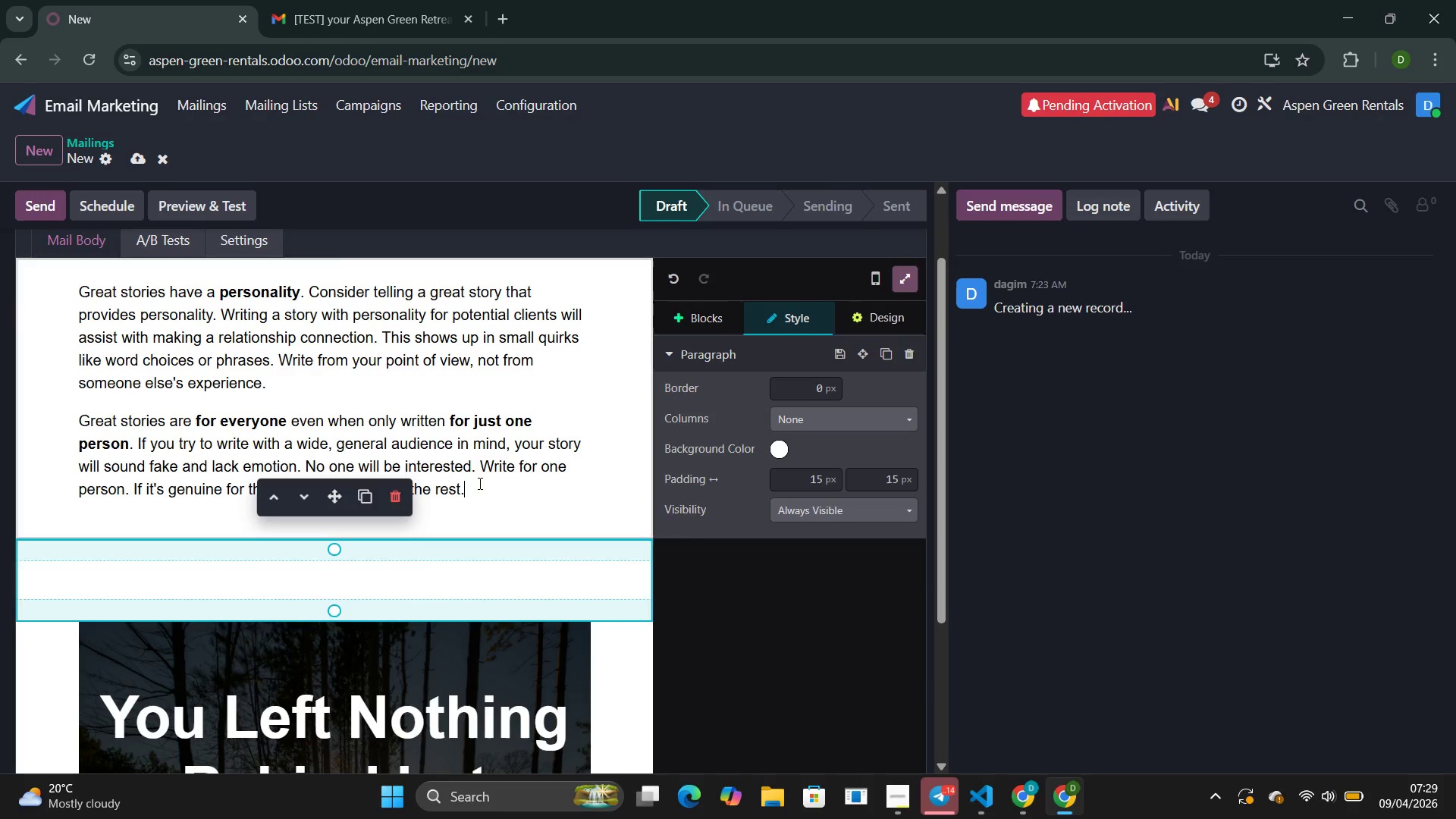 
left_click_drag(start_coordinate=[479, 491], to_coordinate=[55, 287])
 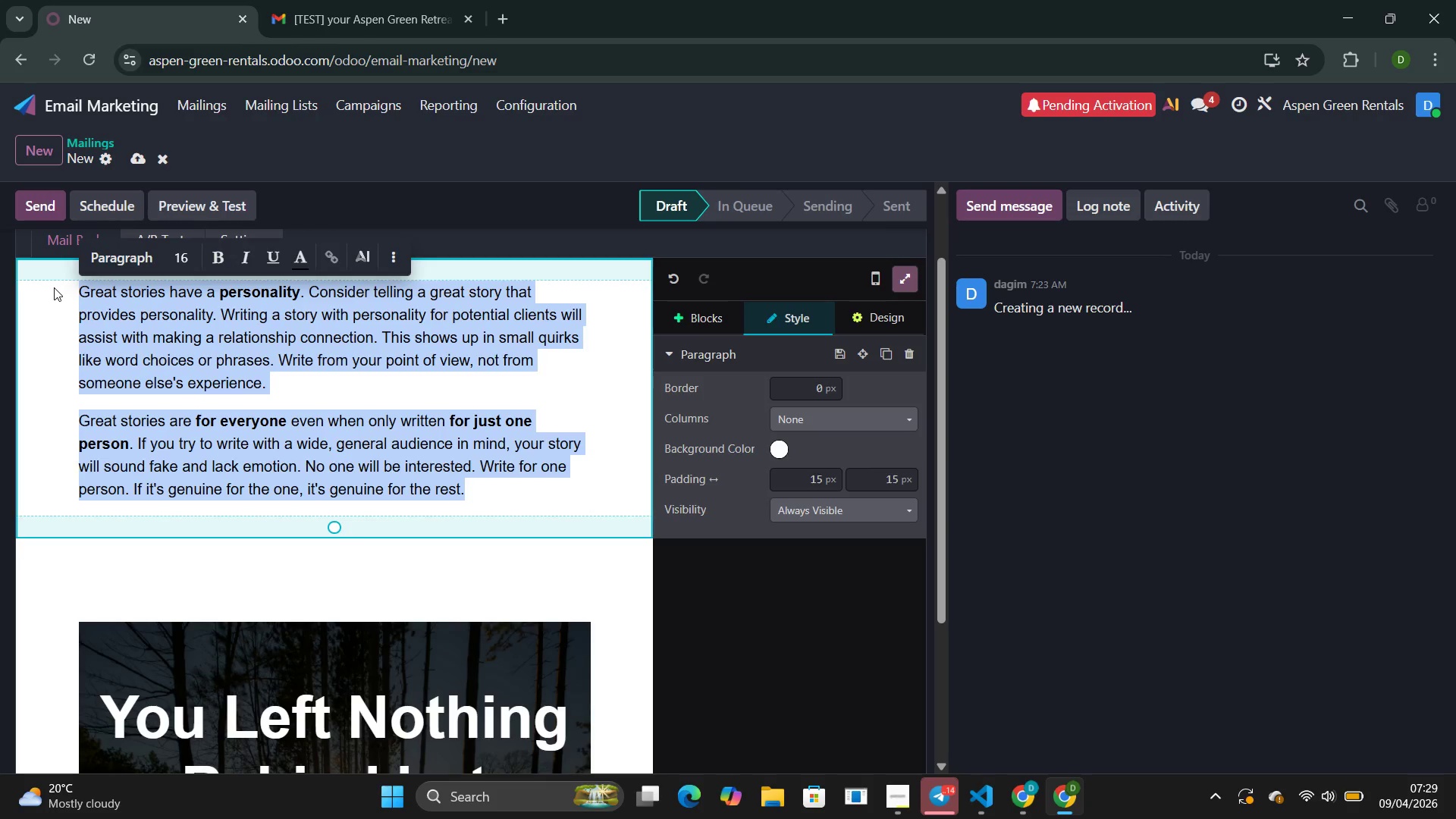 
key(Backspace)
 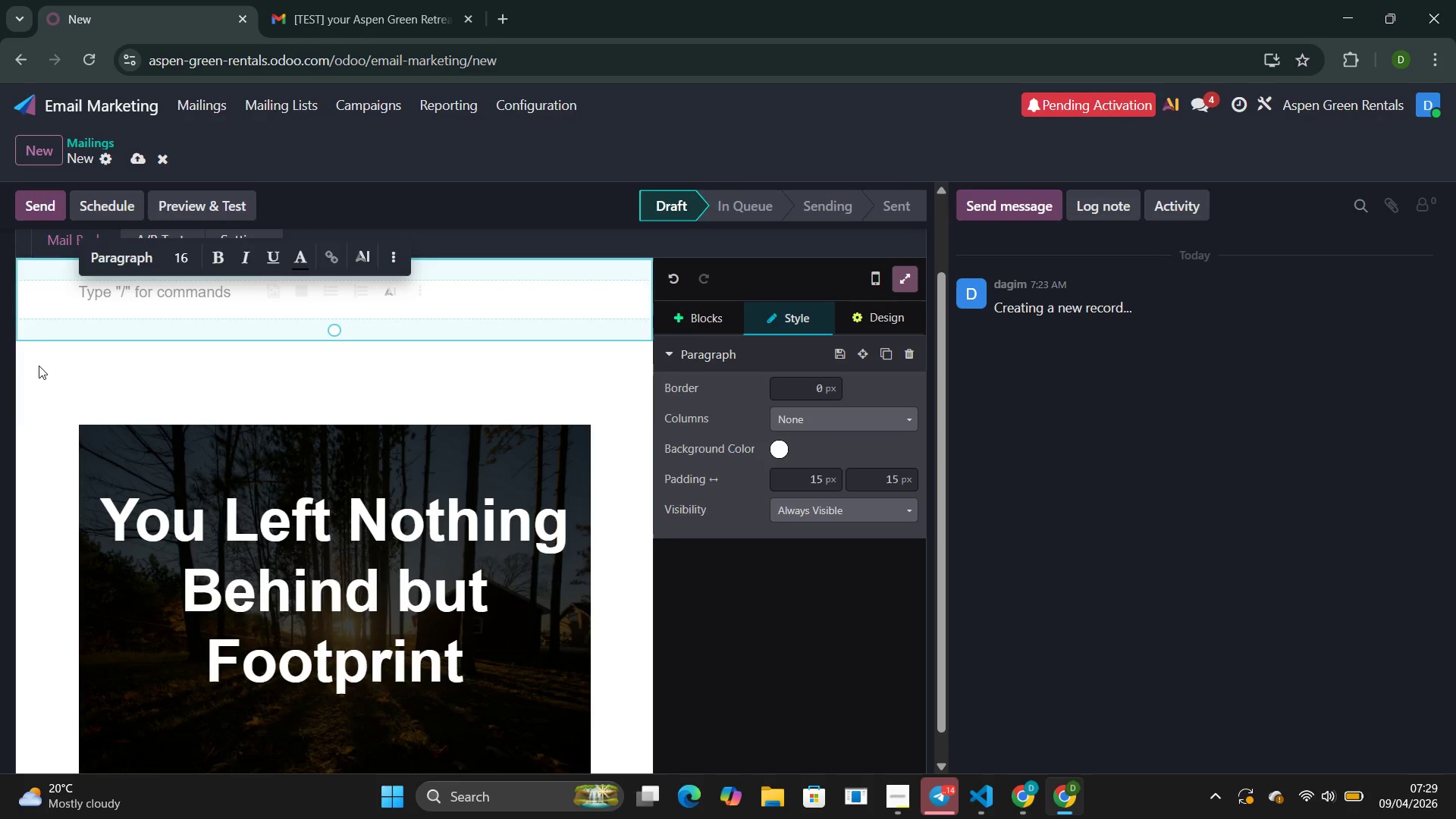 
left_click([211, 347])
 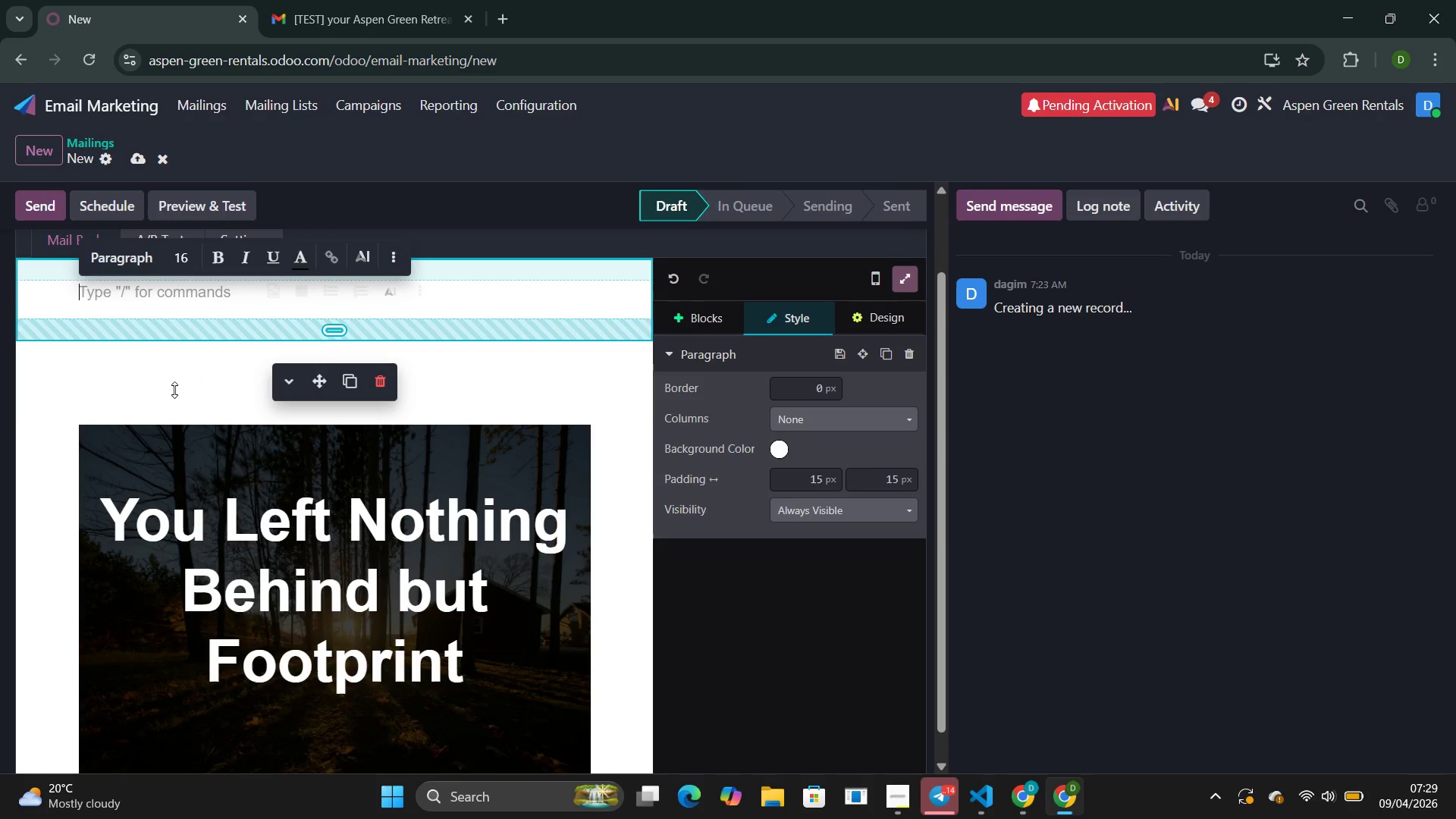 
left_click([174, 390])
 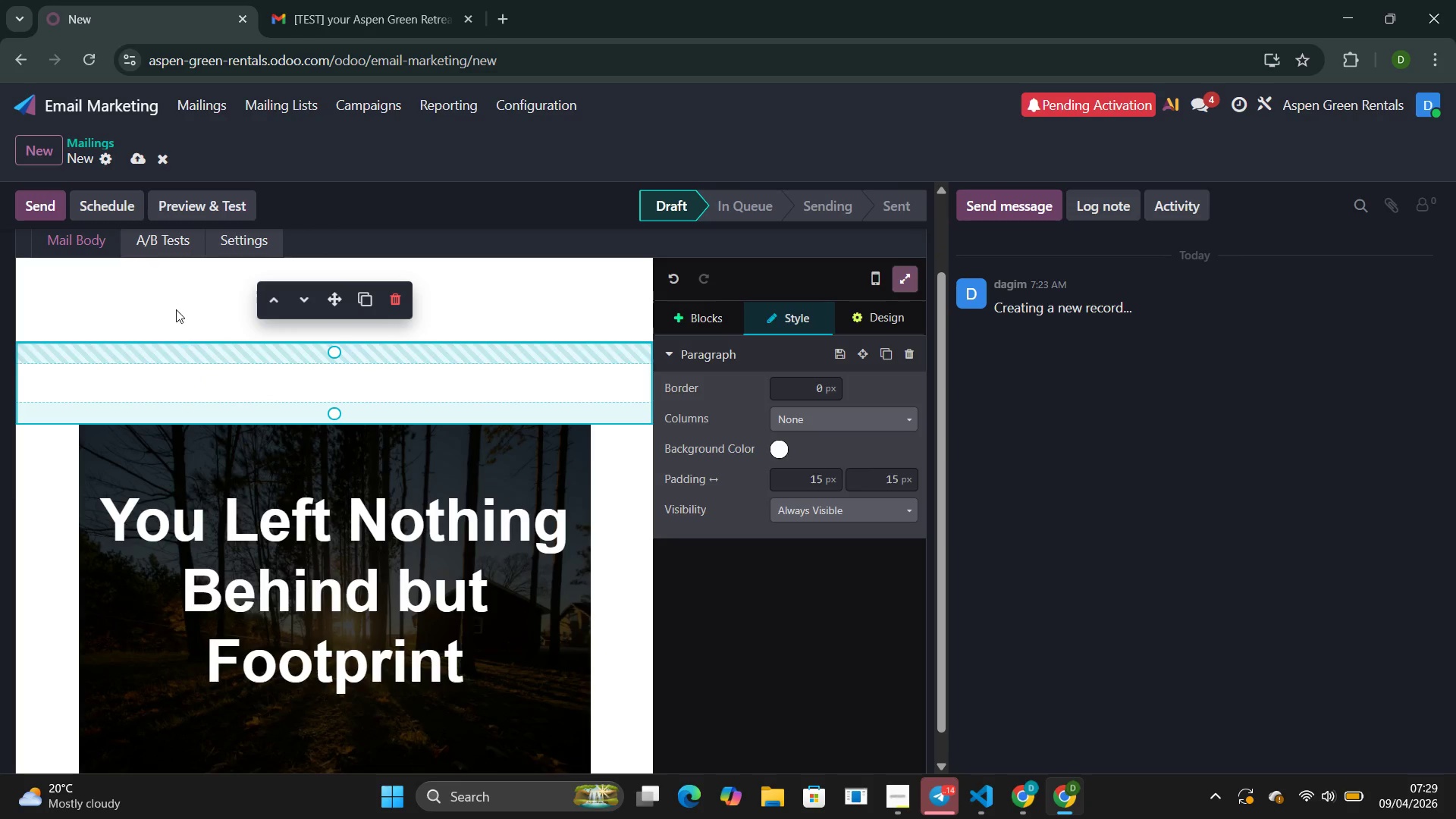 
left_click([174, 309])
 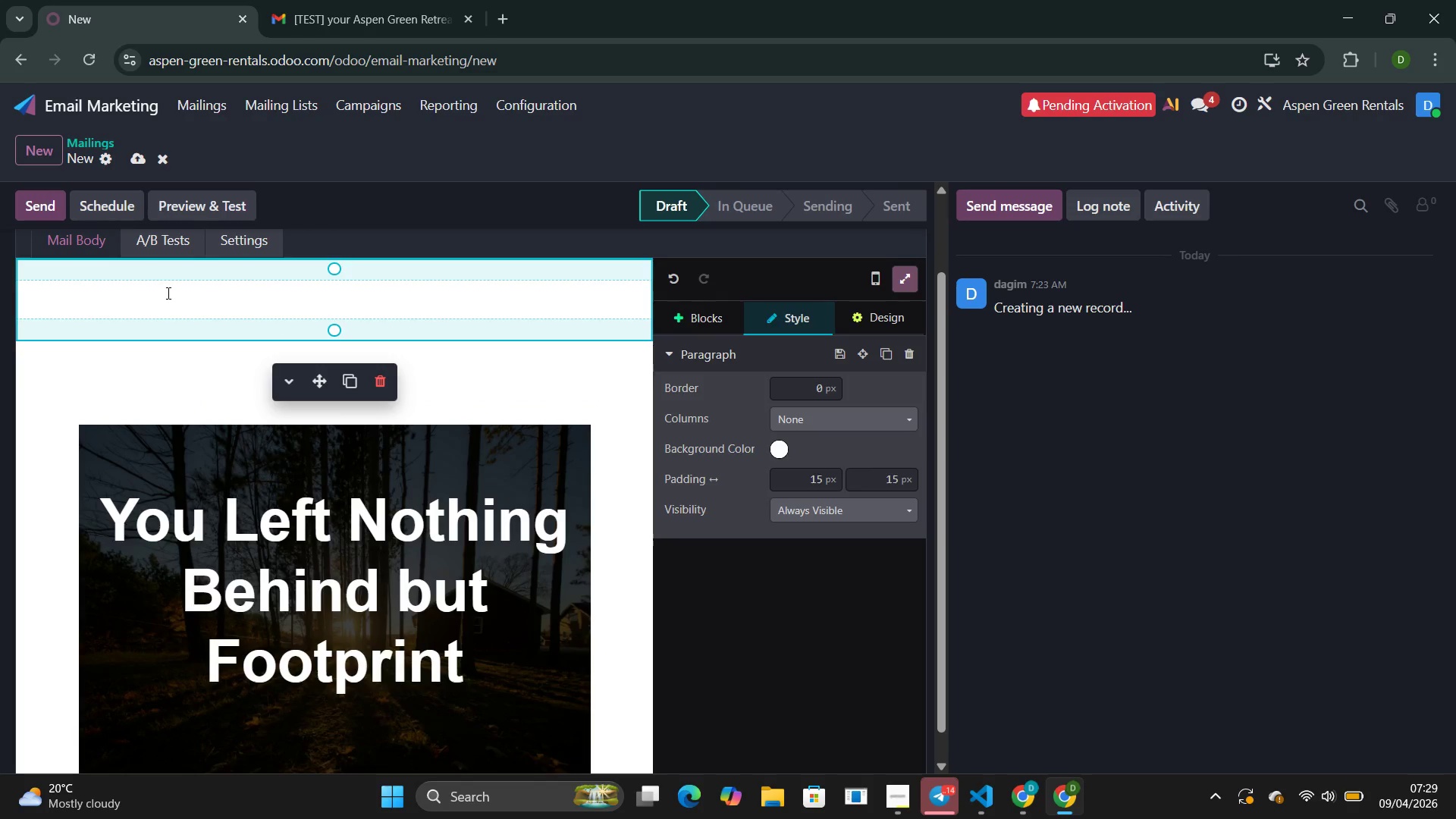 
wait(13.75)
 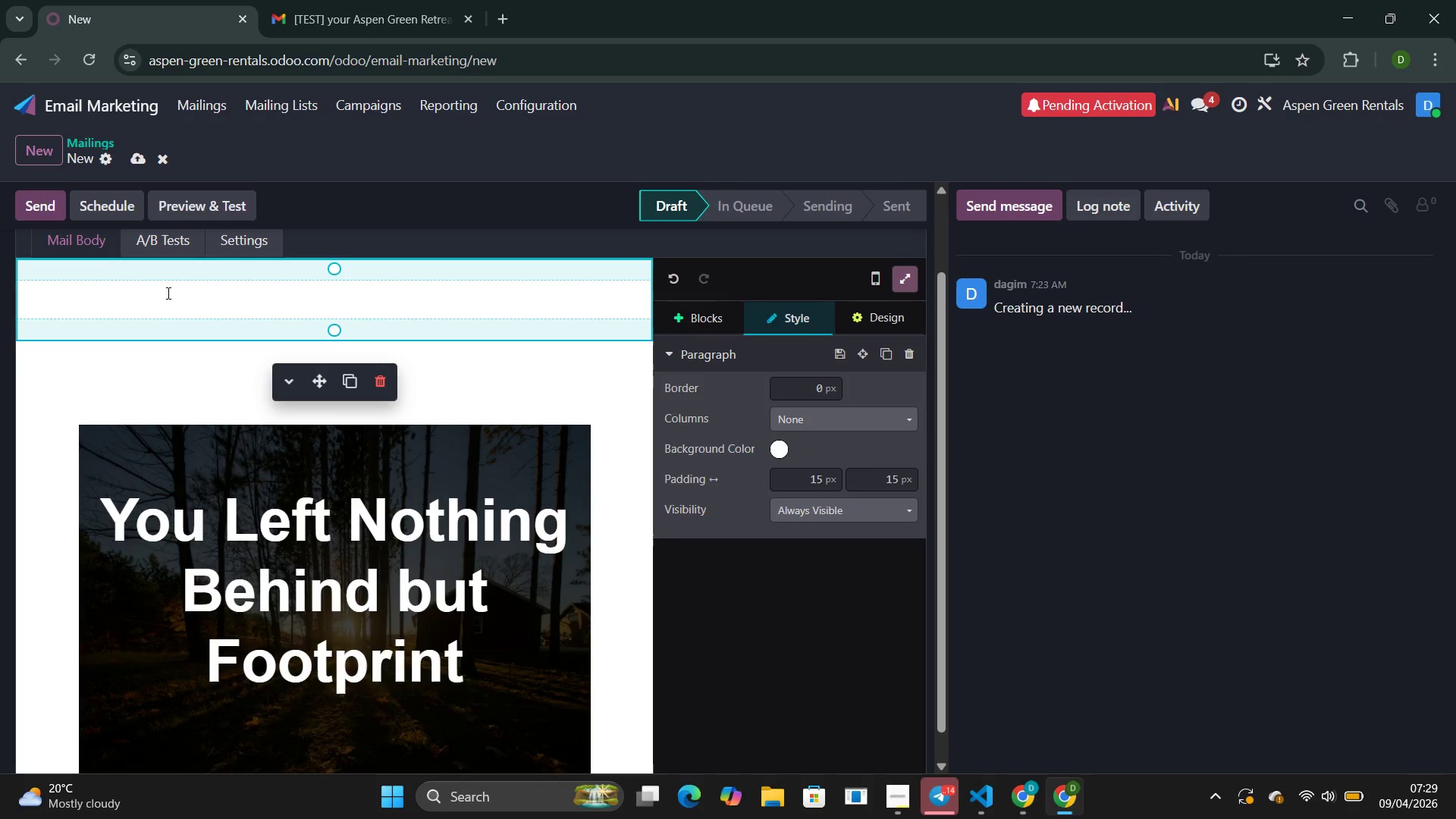 
type(De)
 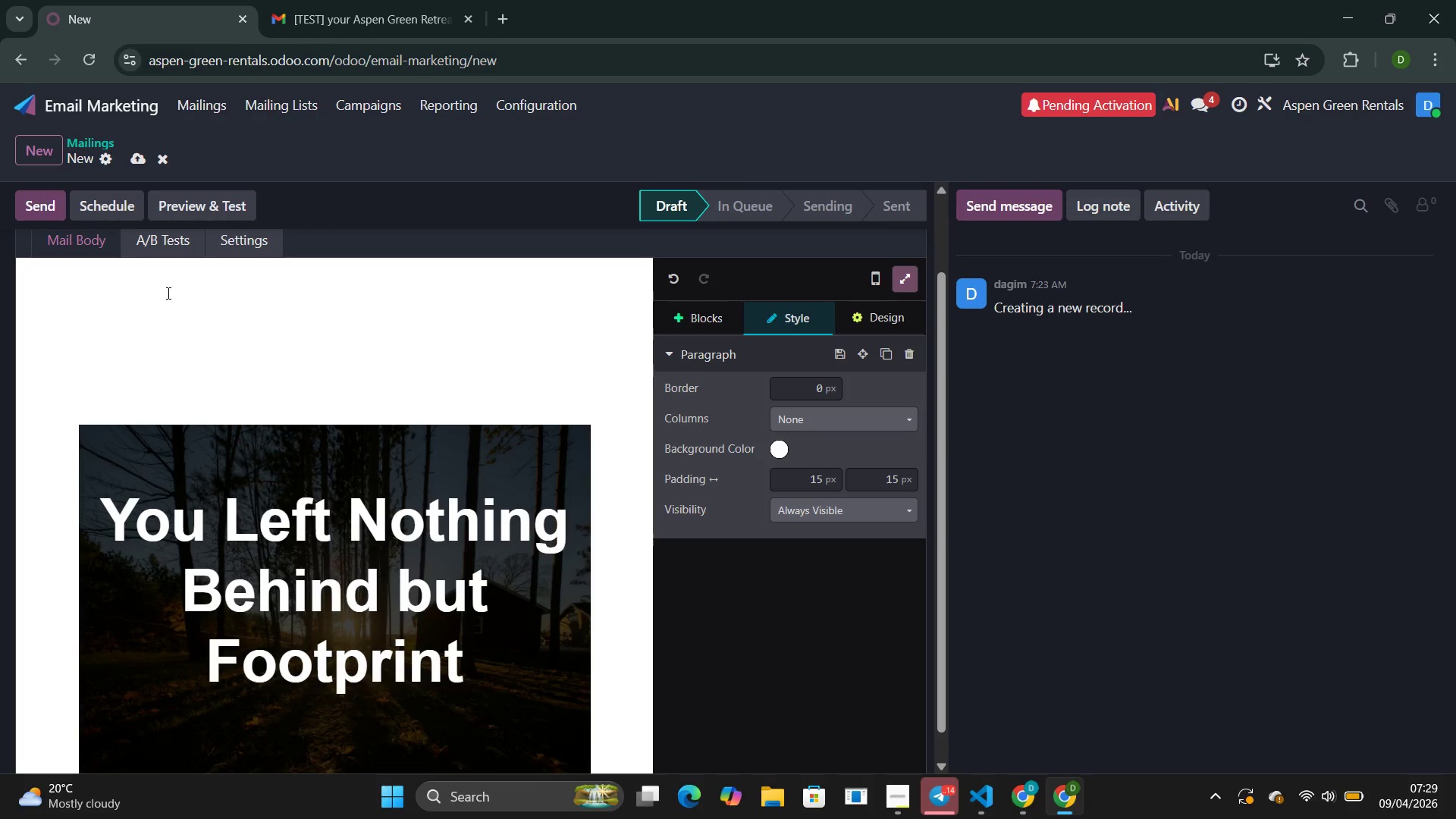 
left_click([173, 311])
 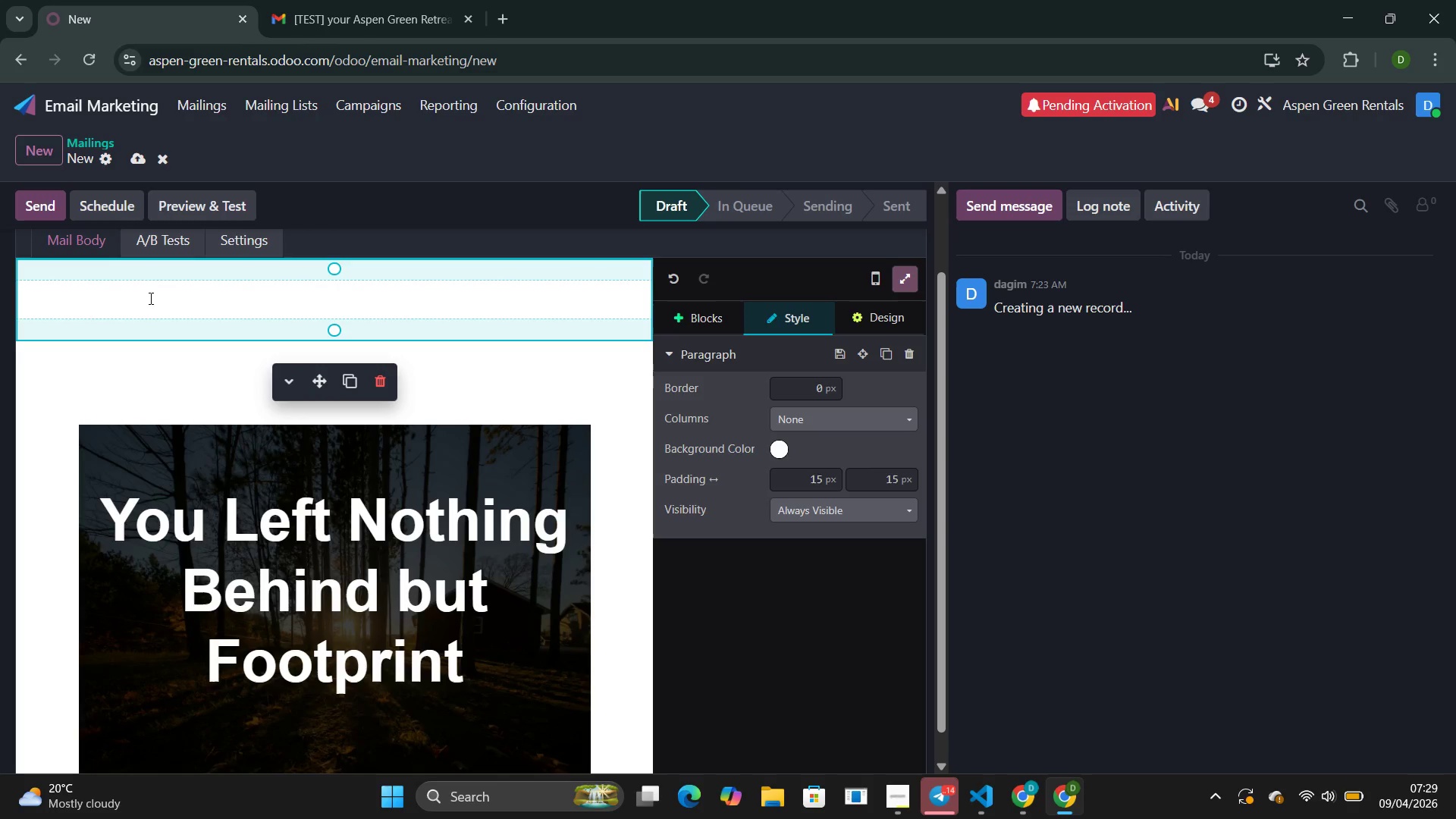 
left_click([140, 301])
 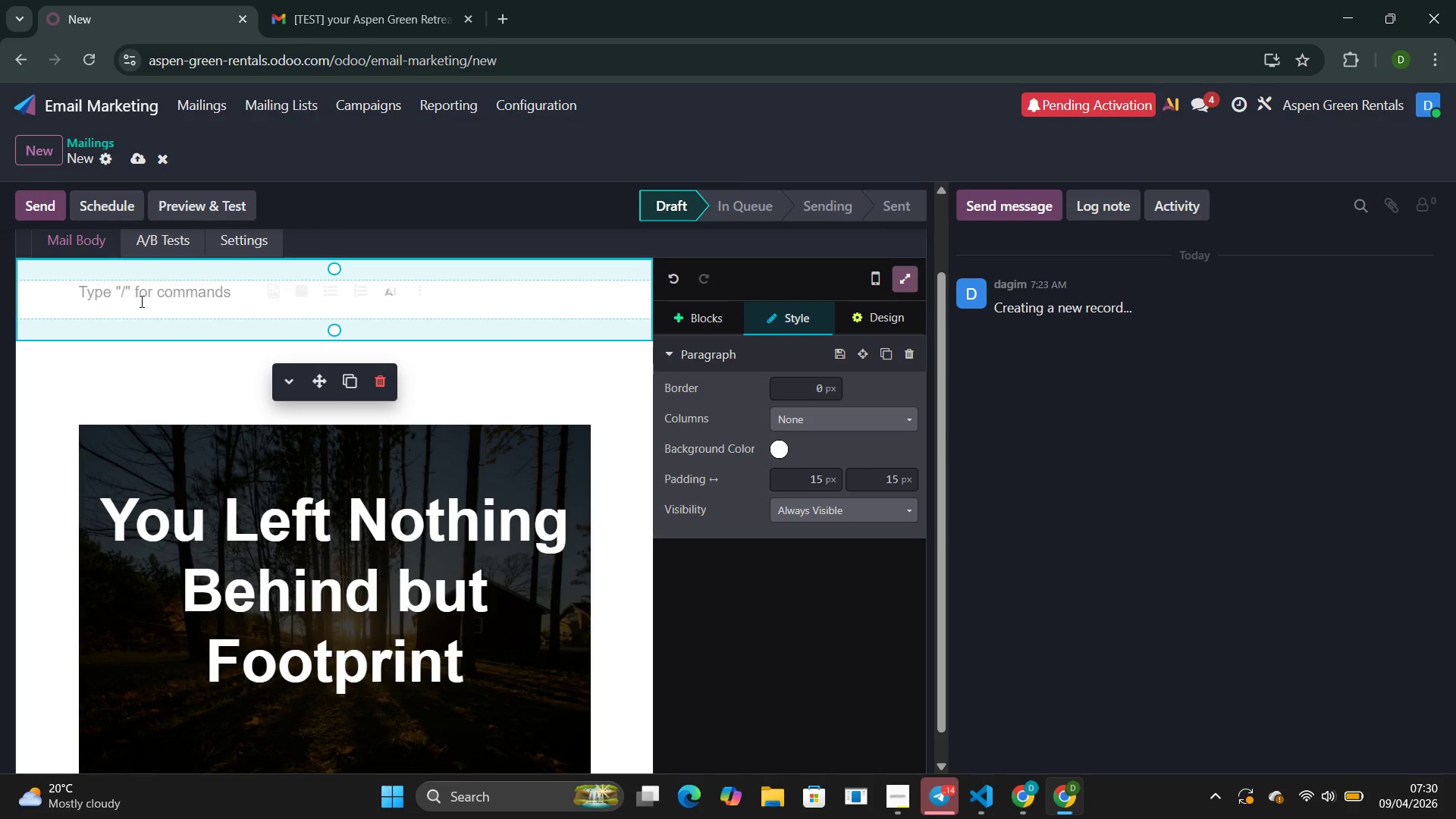 
type(Dear )
 